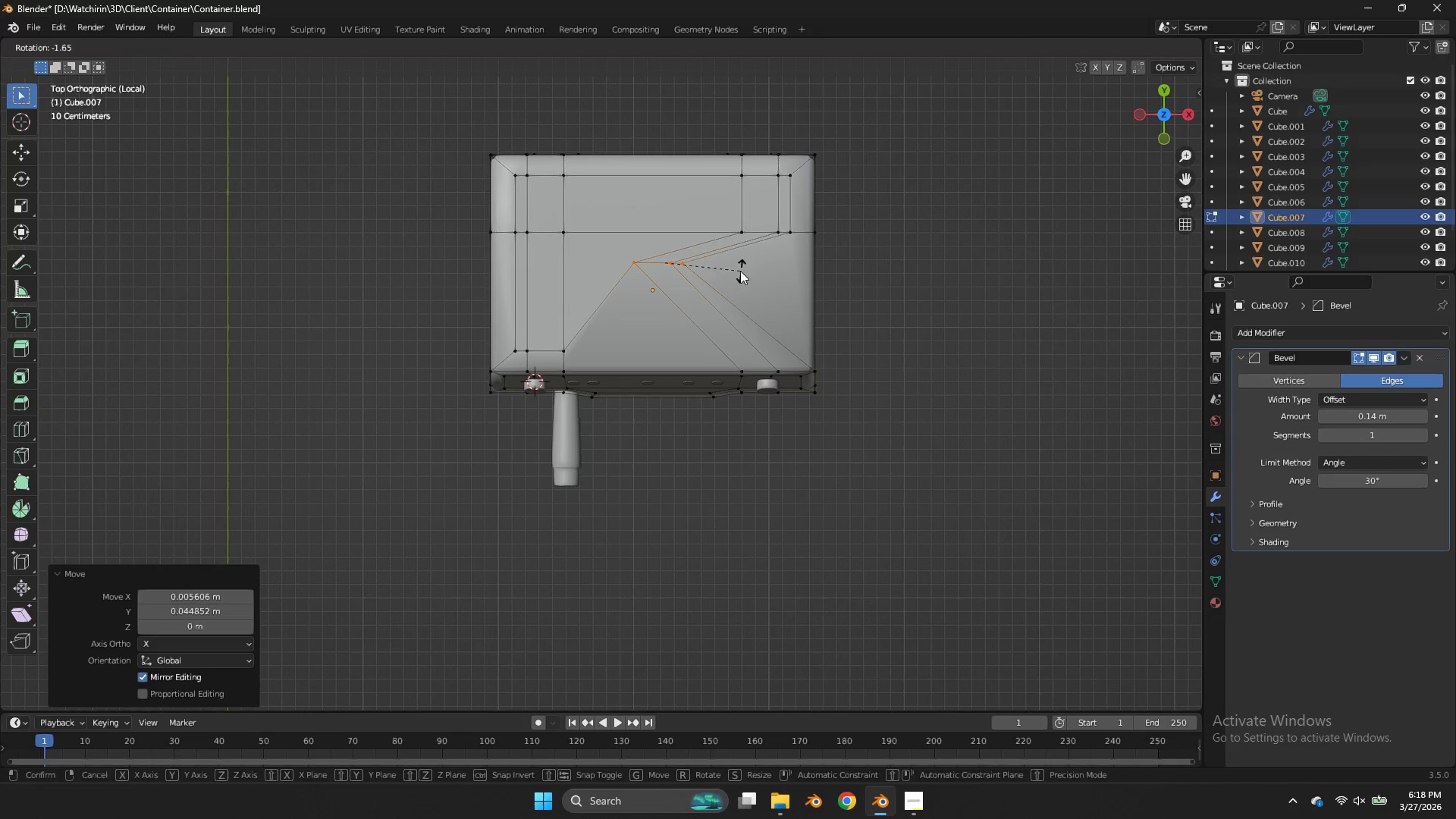 
left_click([740, 271])
 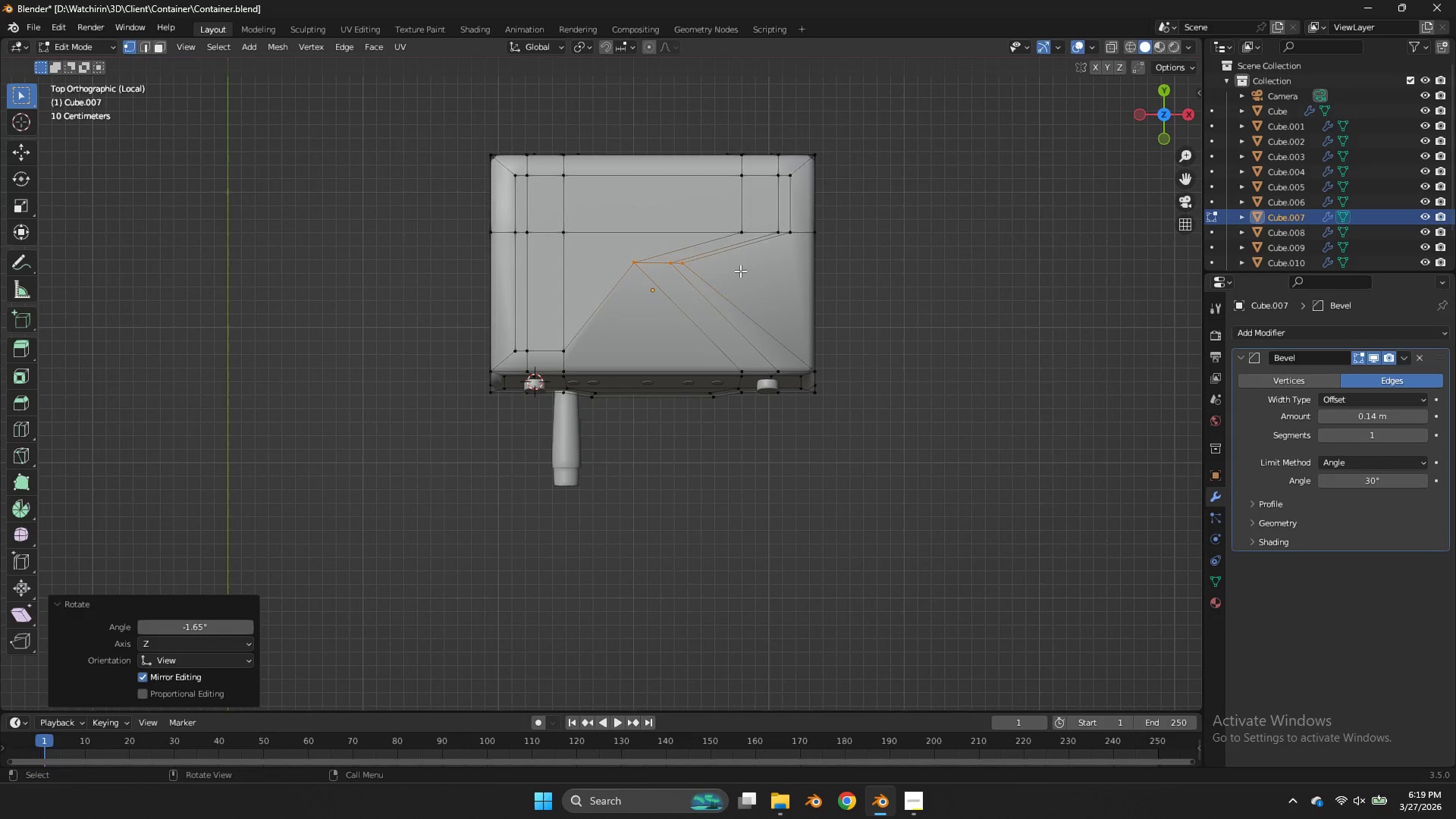 
type(sy0)
 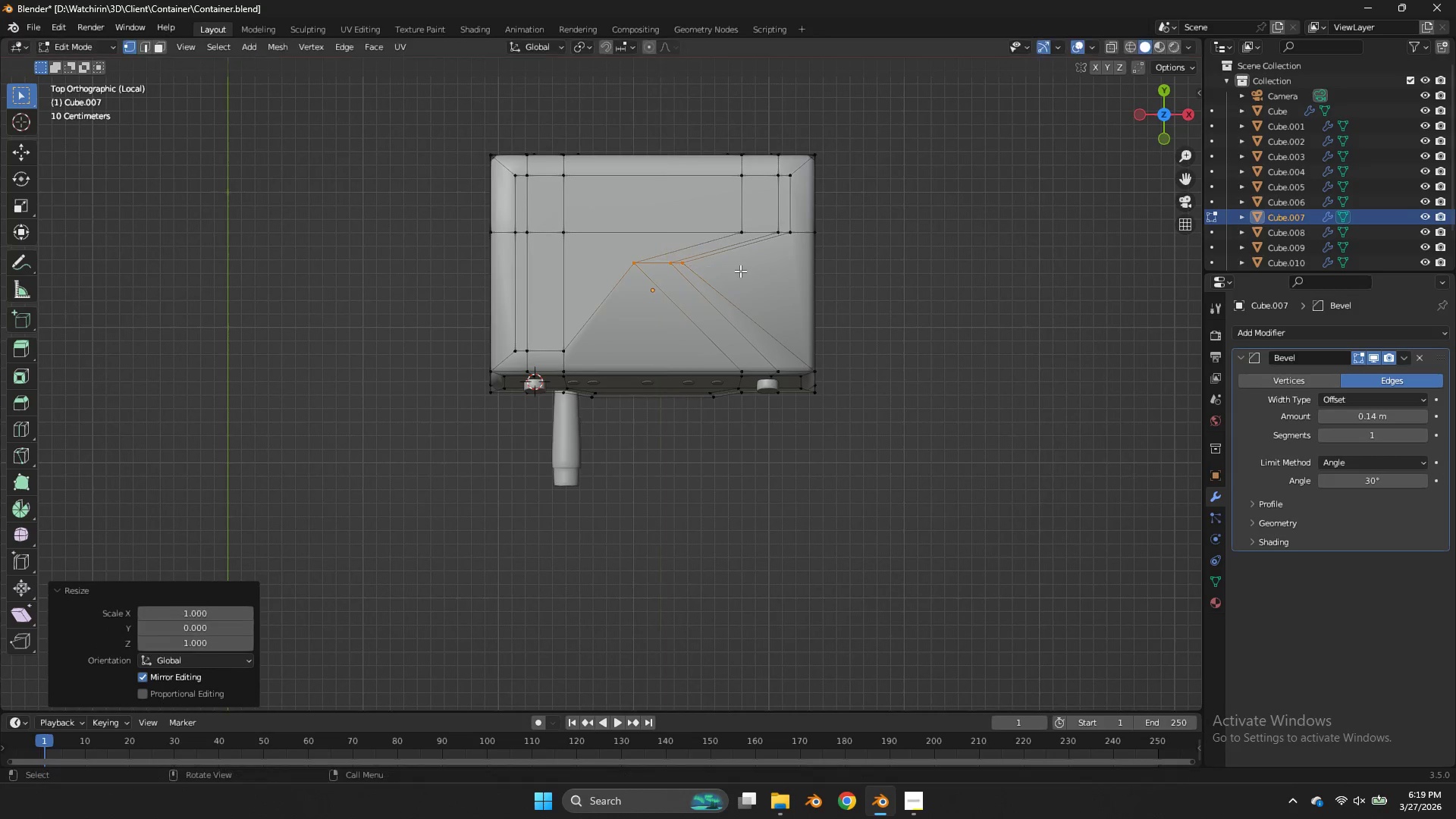 
key(Enter)
 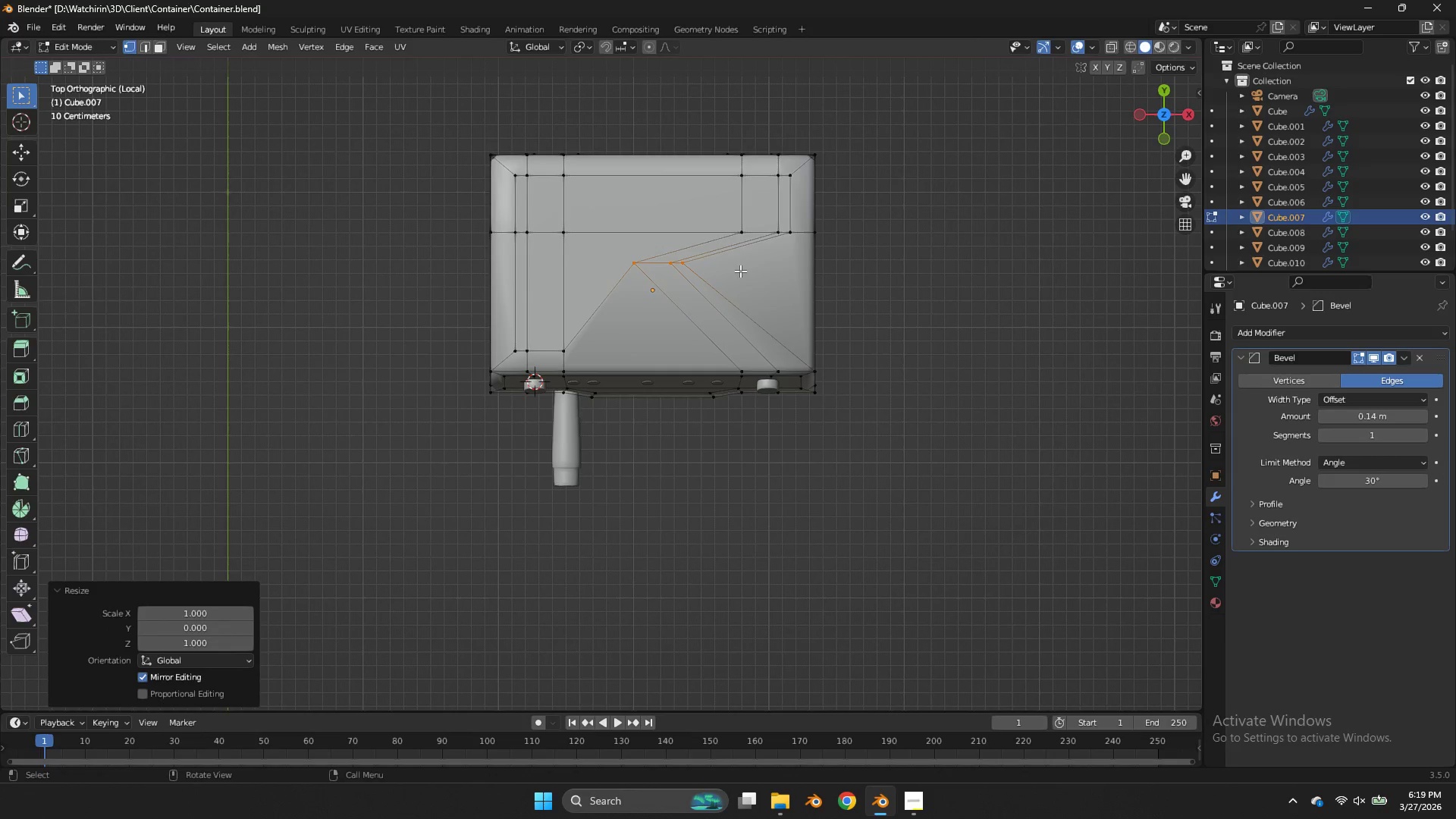 
key(Tab)
 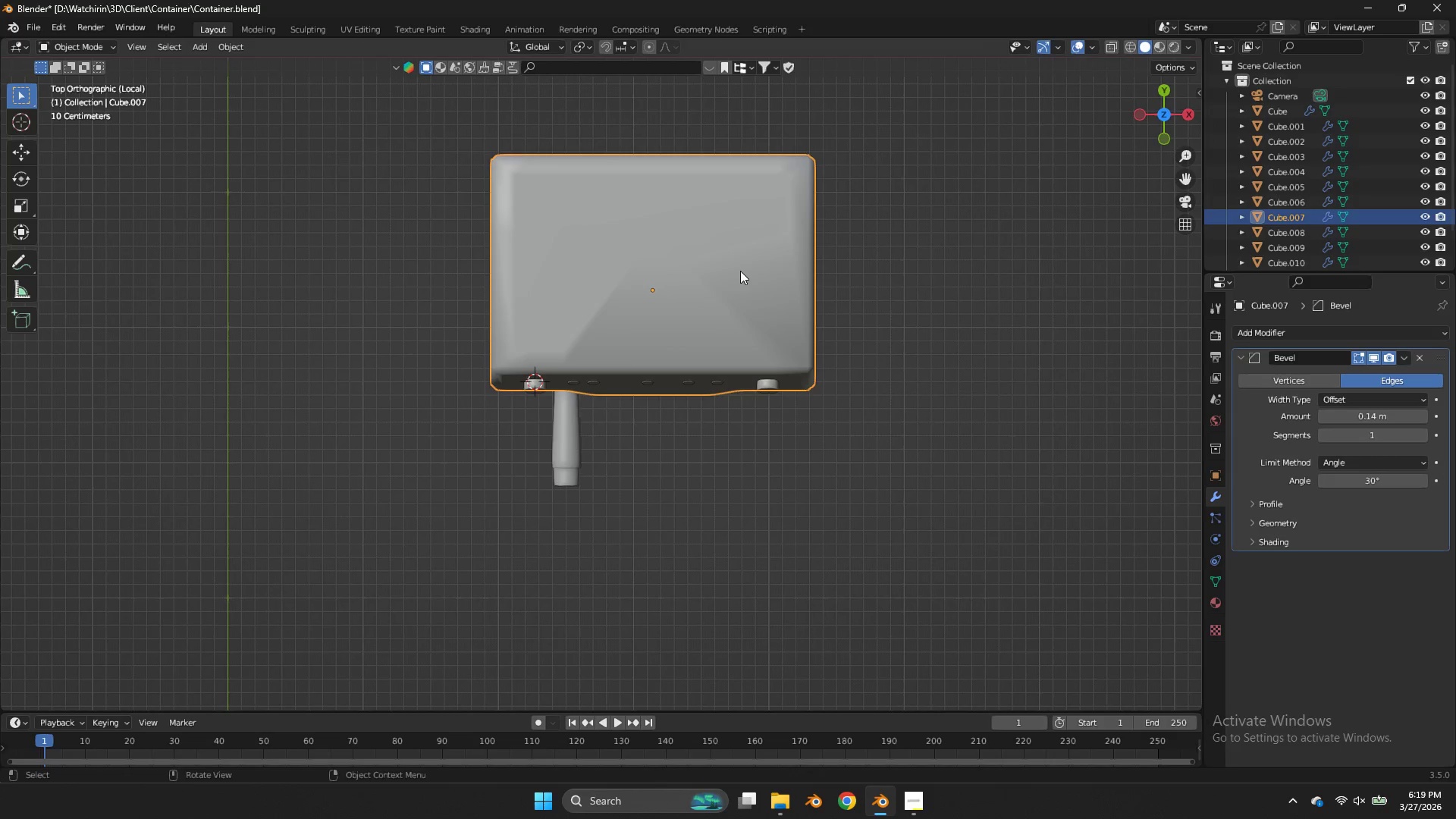 
key(Tab)
 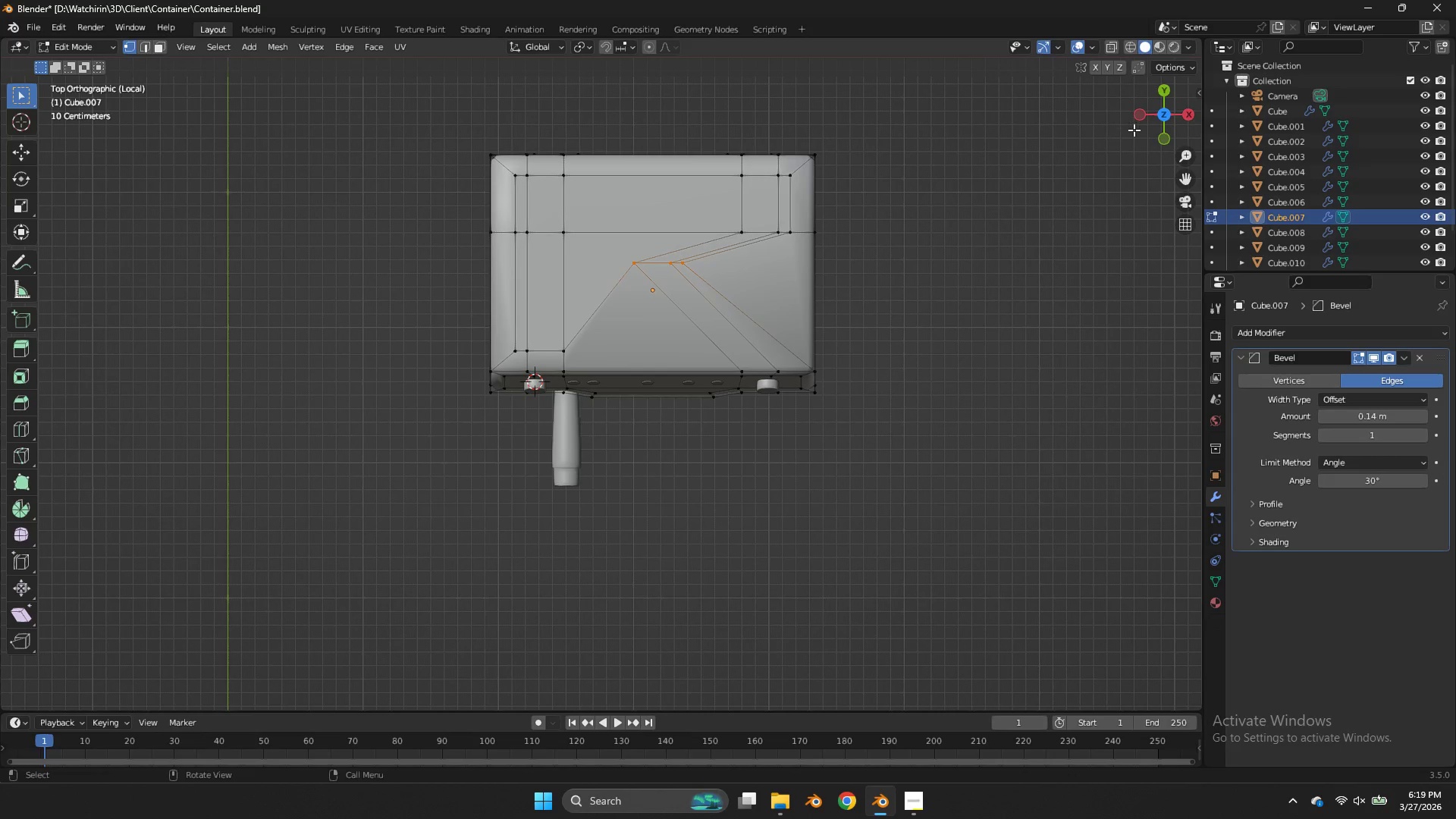 
left_click_drag(start_coordinate=[1139, 127], to_coordinate=[63, 59])
 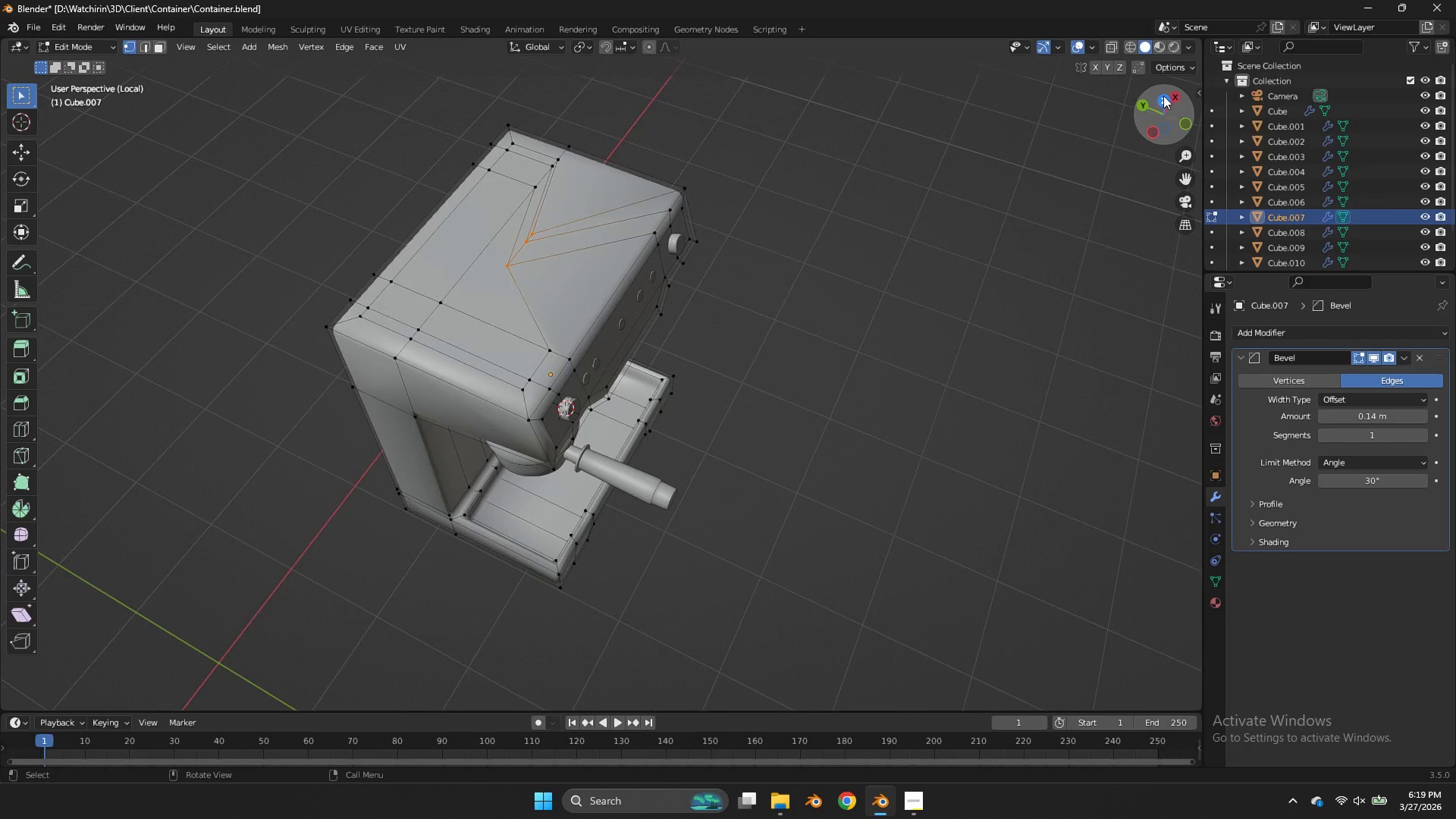 
left_click([1163, 96])
 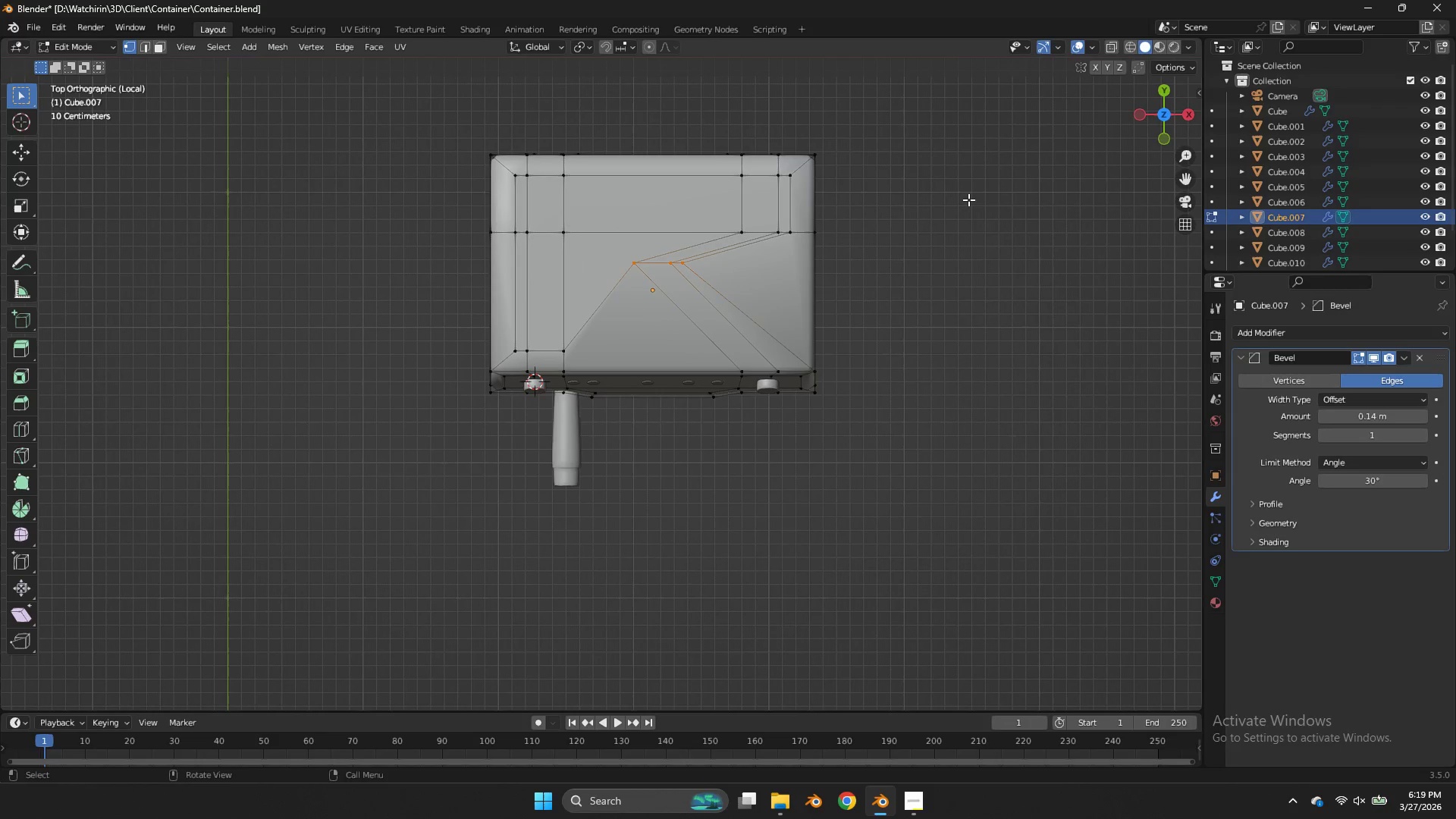 
type(gx)
 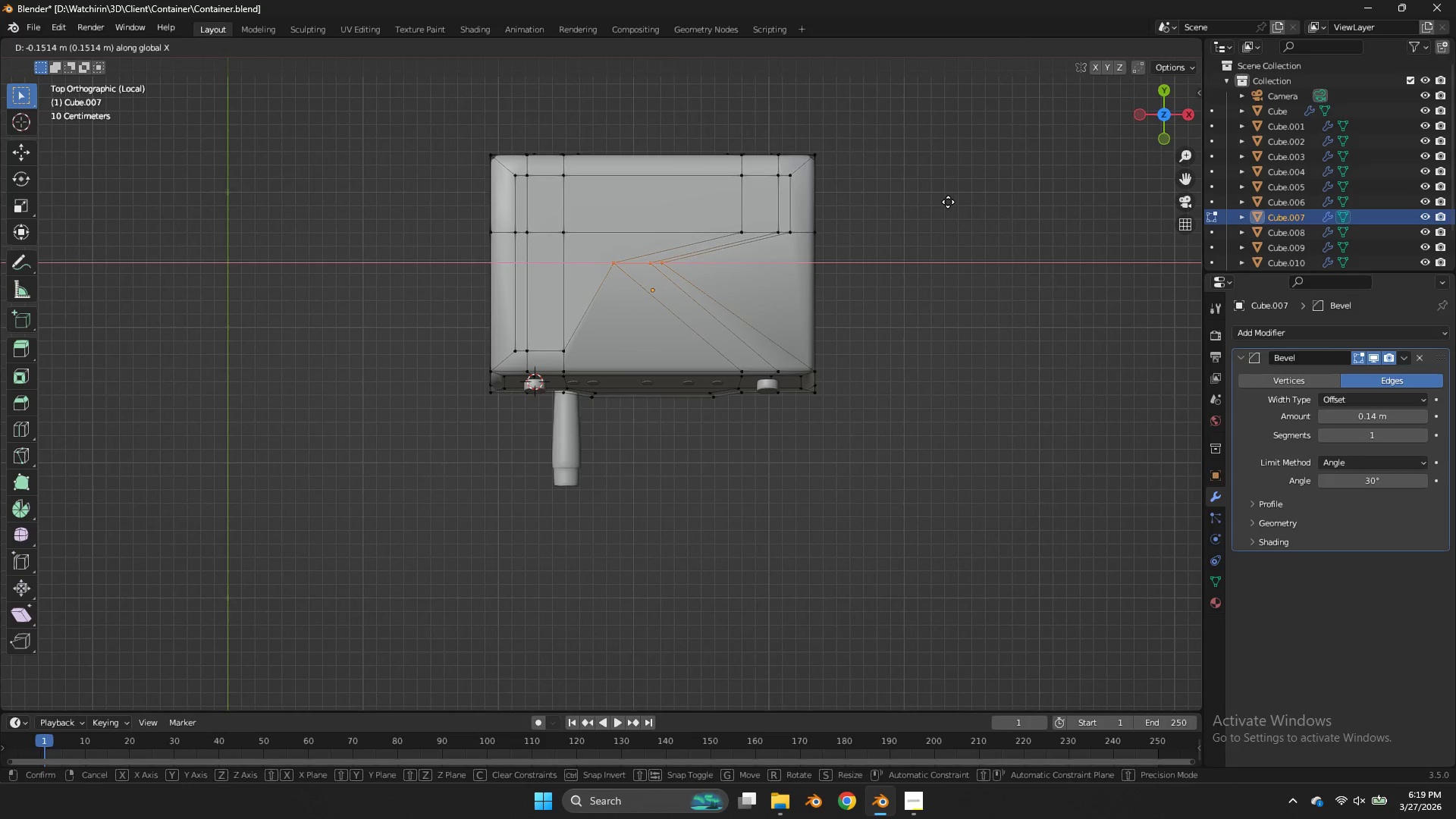 
left_click([948, 202])
 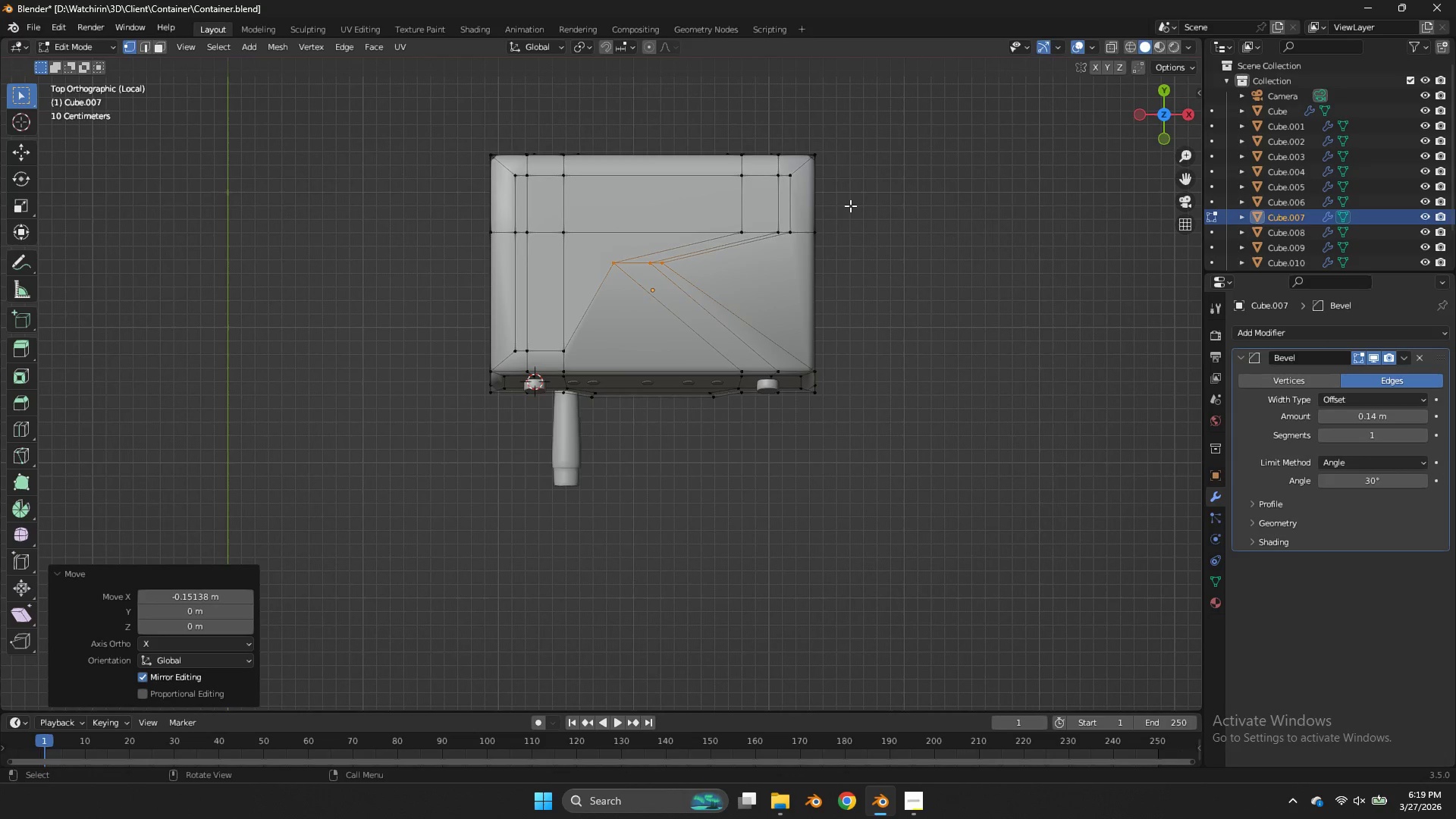 
wait(8.16)
 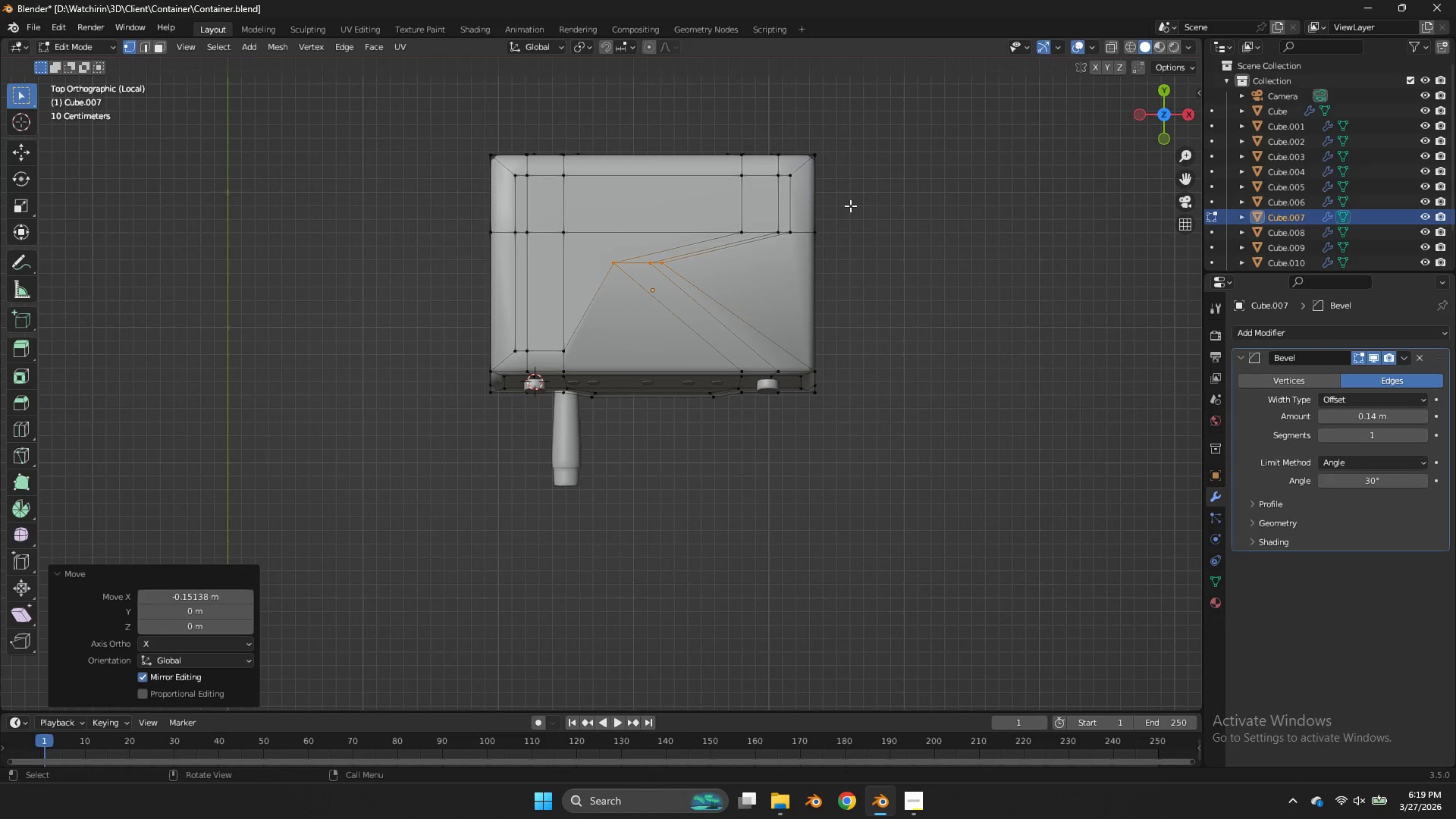 
left_click([165, 42])
 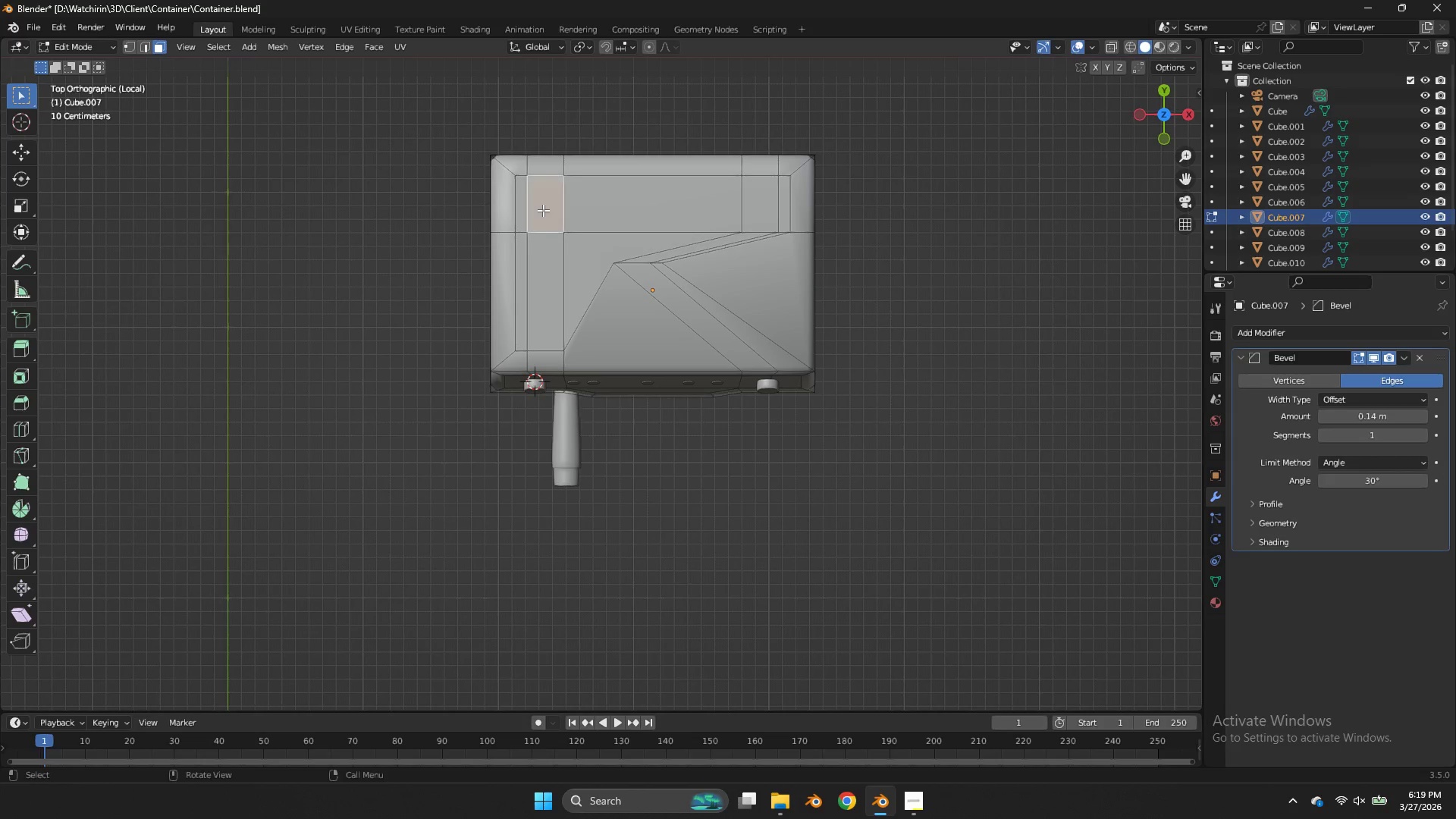 
hold_key(key=ShiftLeft, duration=5.55)
double_click([534, 261])
 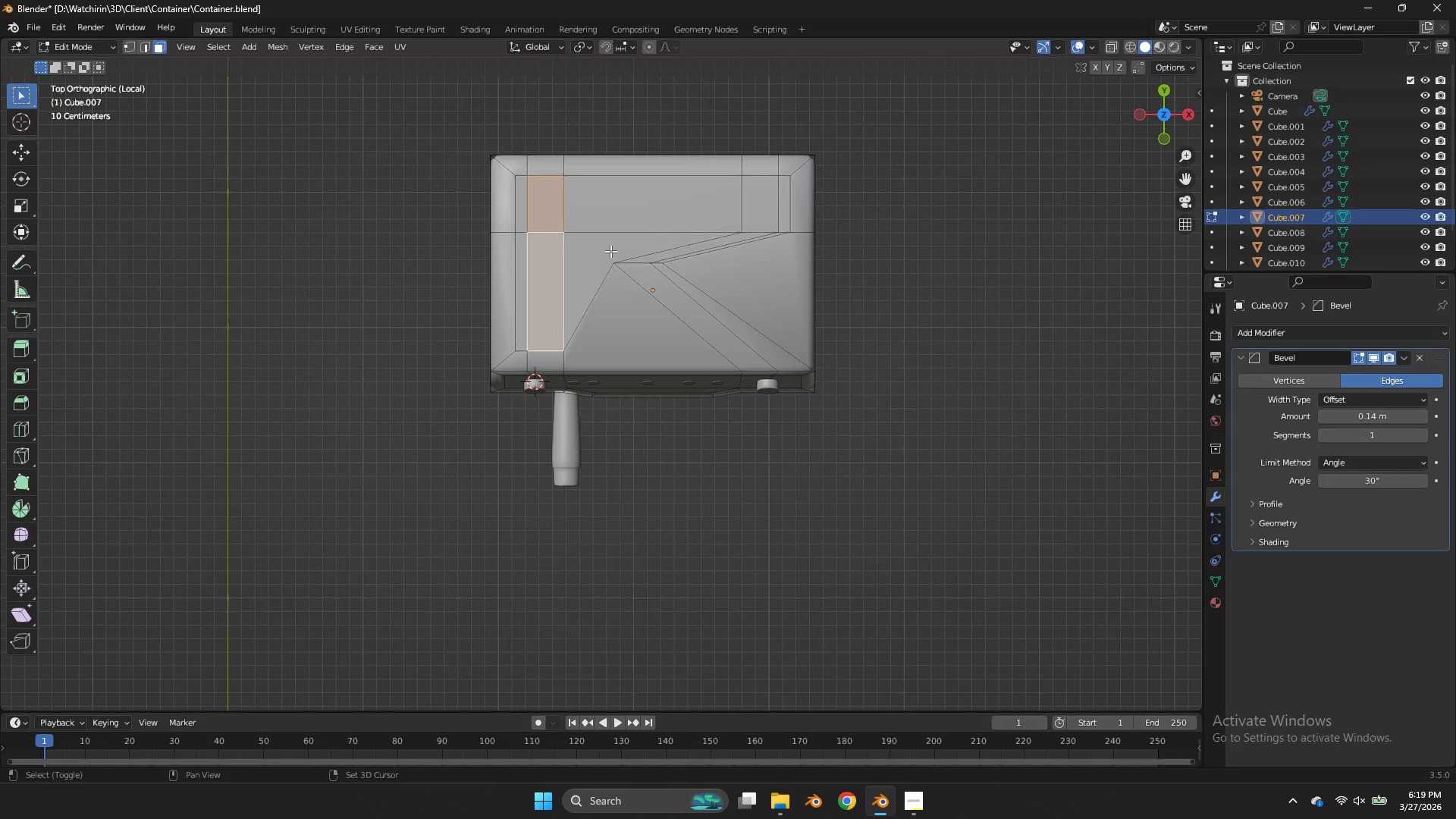 
triple_click([610, 251])
 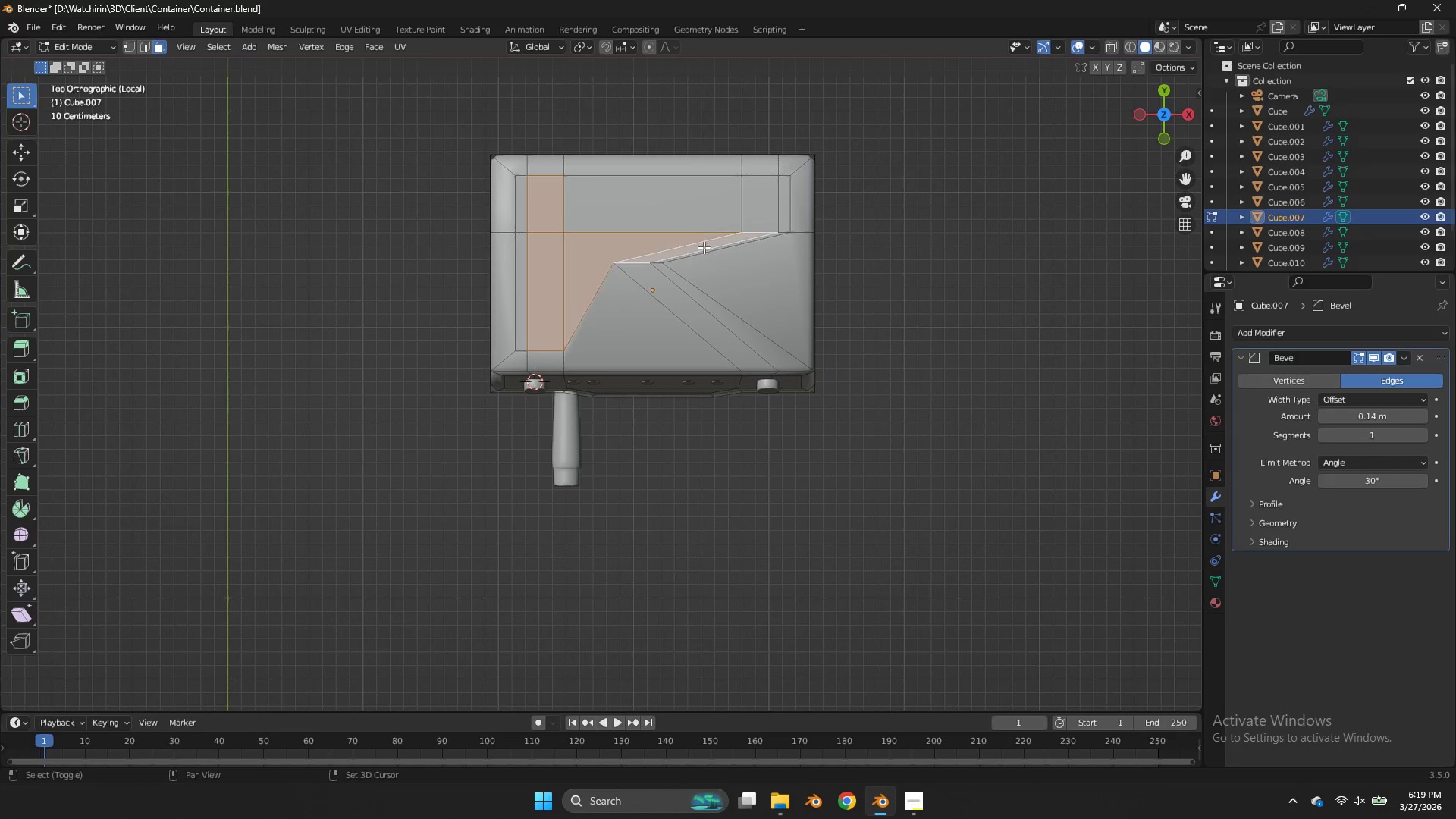 
double_click([706, 249])
 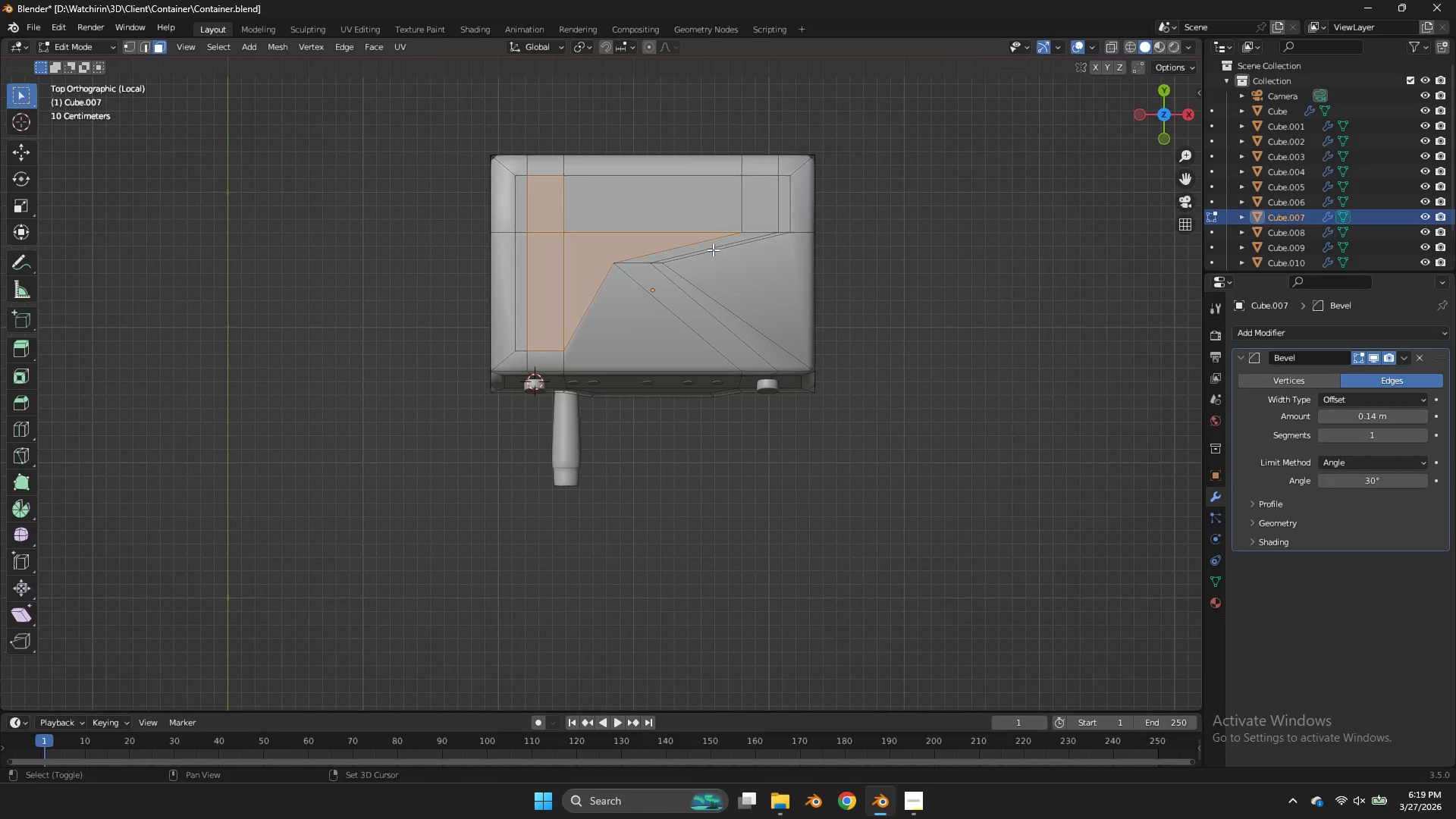 
left_click([713, 249])
 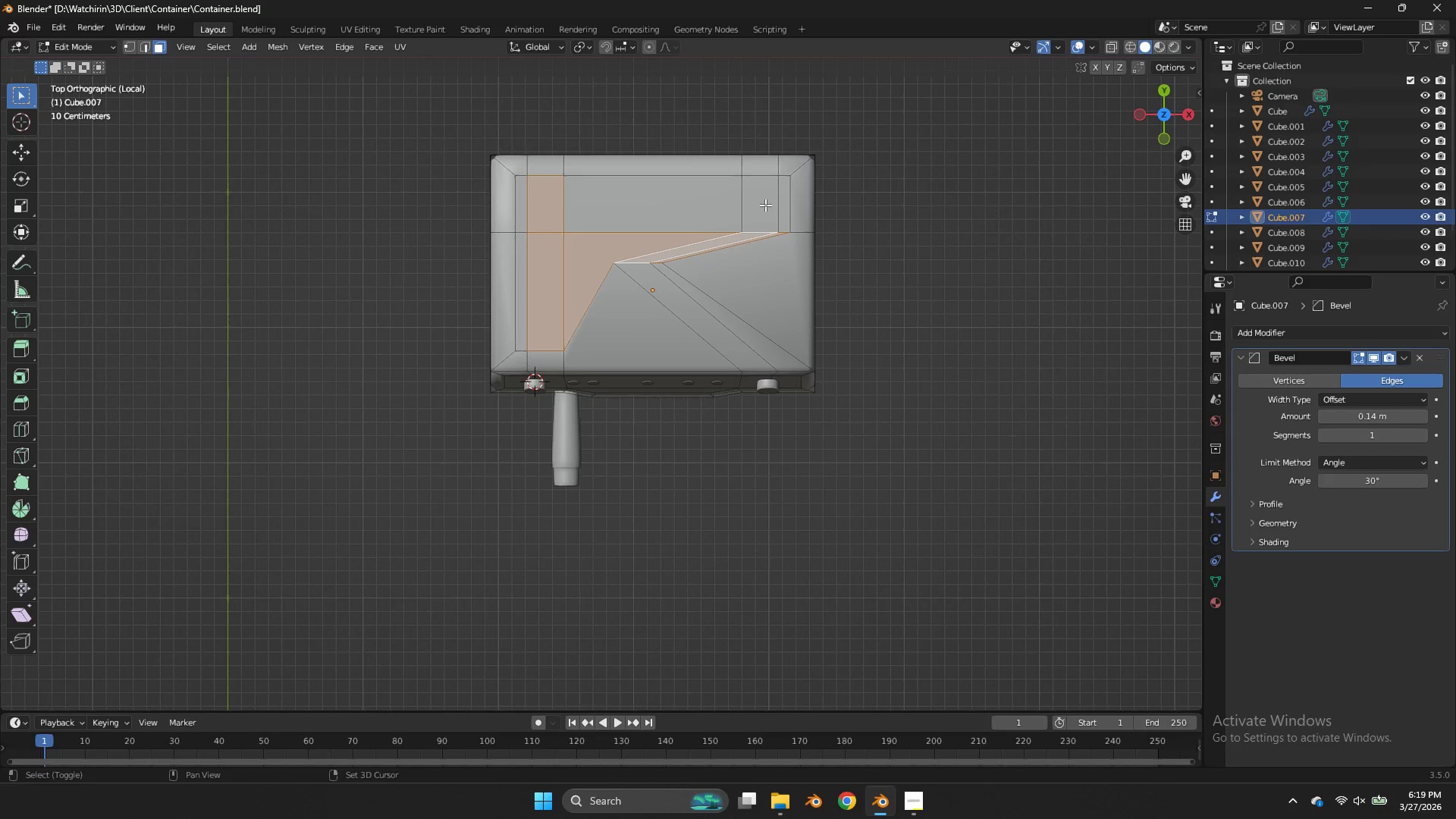 
triple_click([767, 203])
 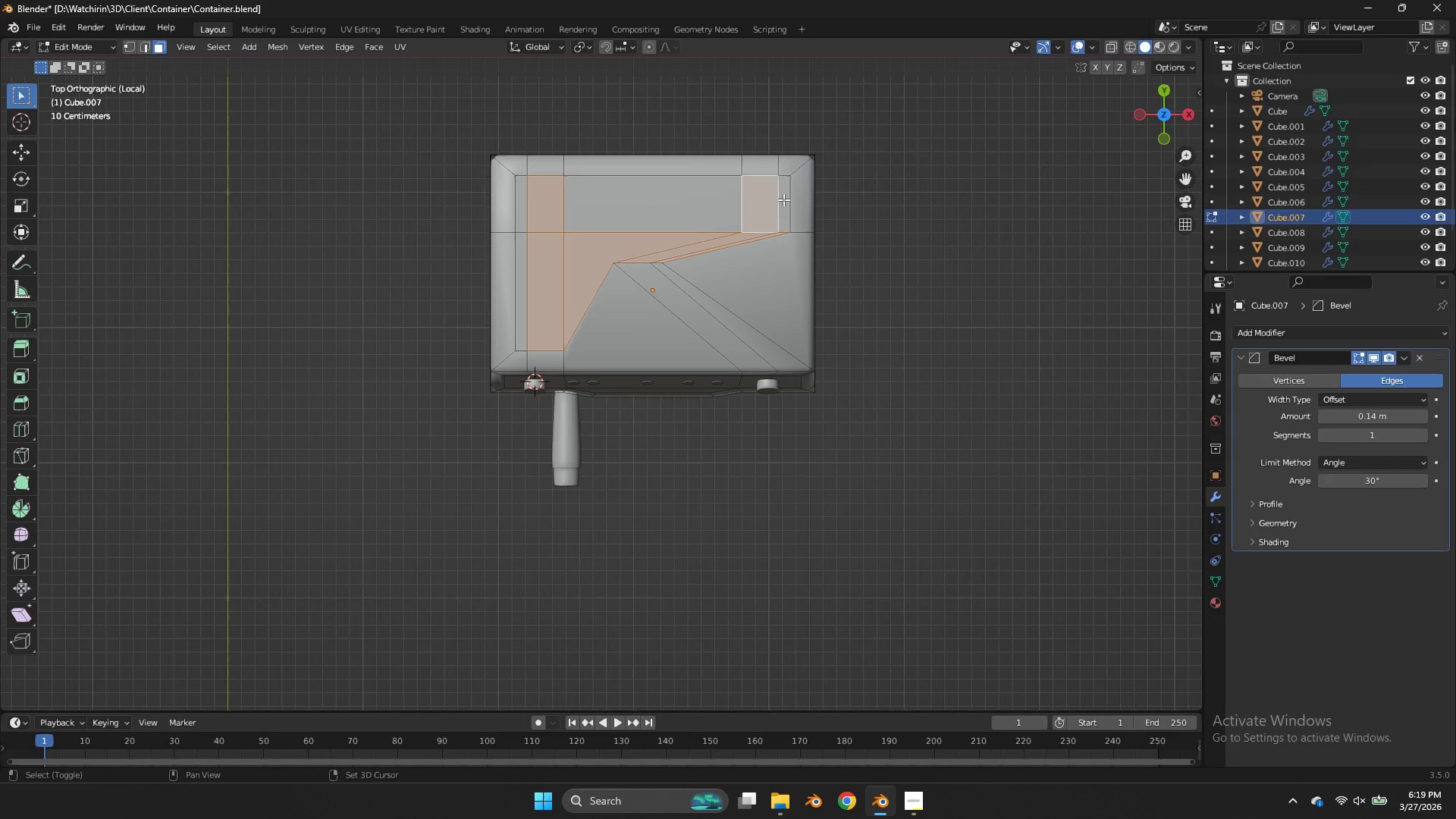 
triple_click([783, 199])
 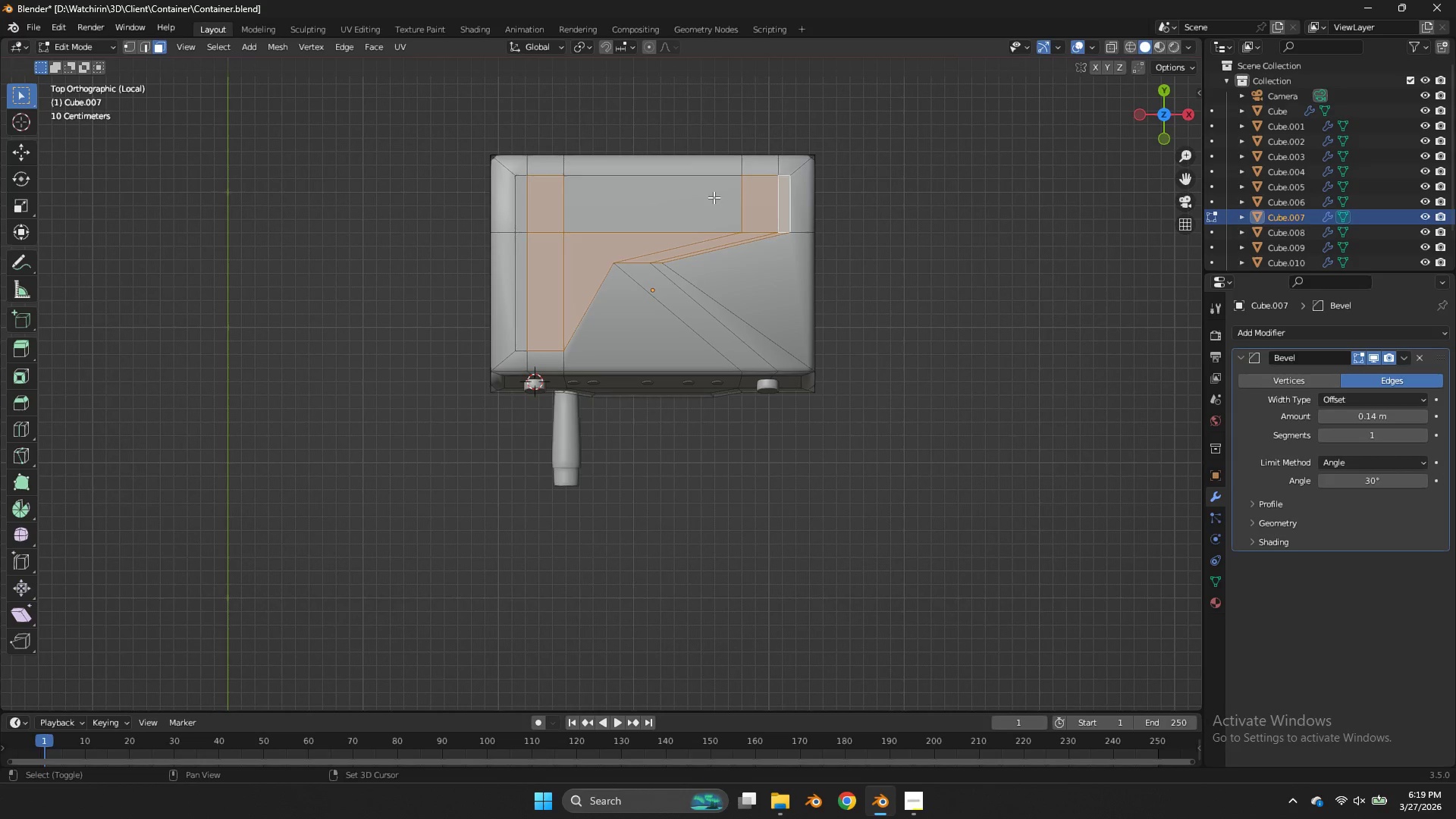 
triple_click([714, 197])
 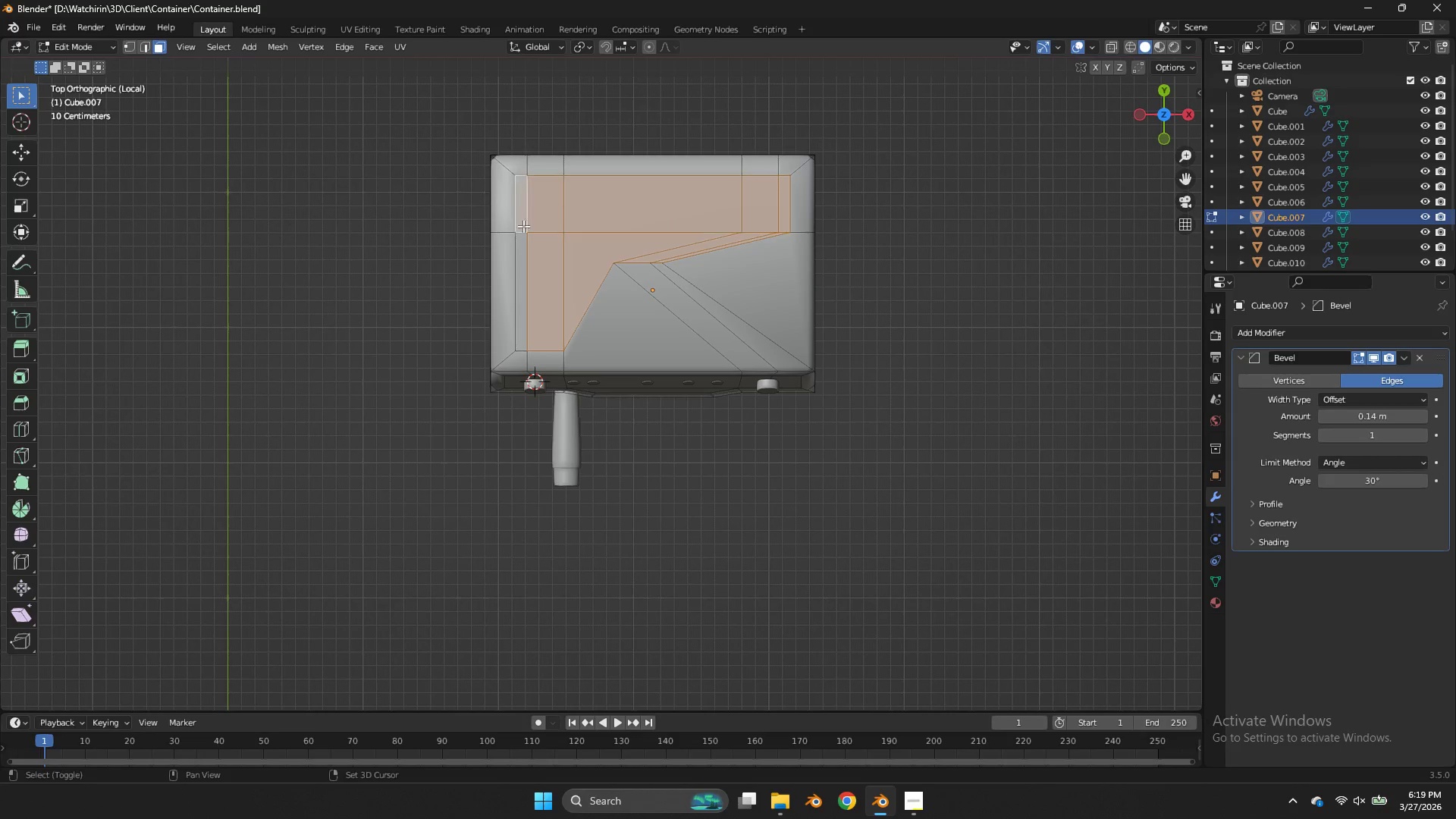 
double_click([521, 249])
 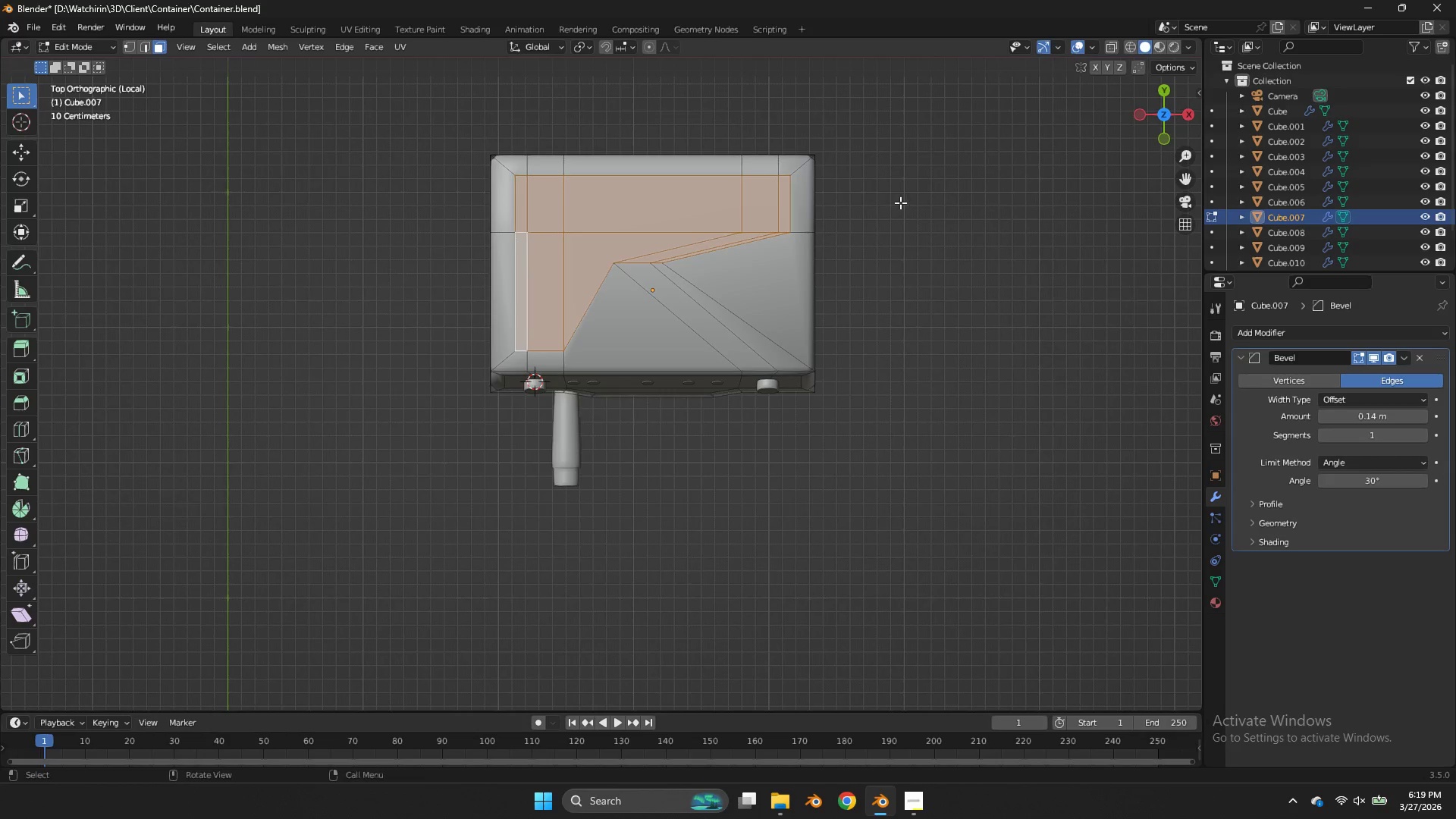 
scroll: coordinate [902, 202], scroll_direction: up, amount: 3.0
 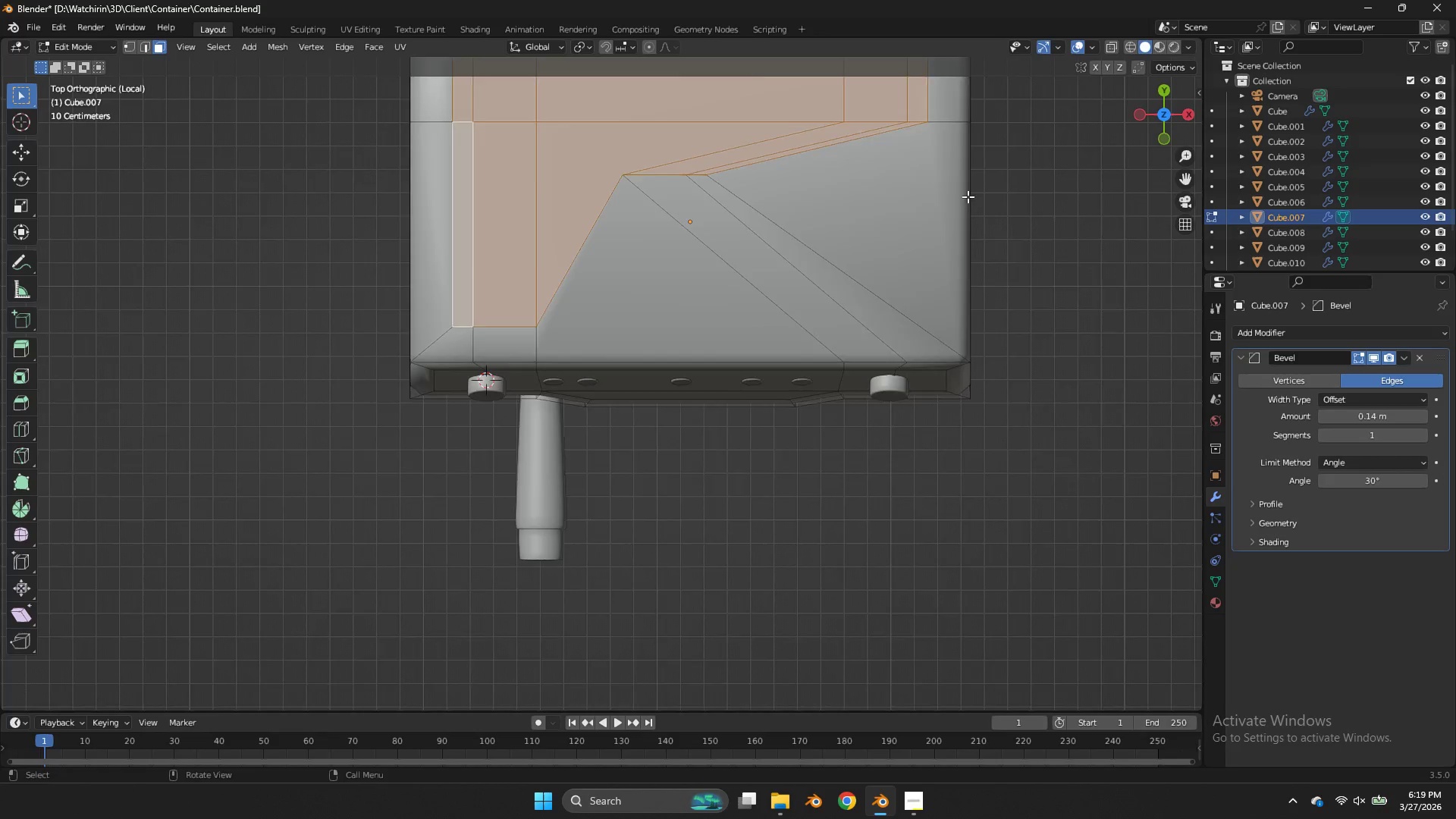 
key(I)
 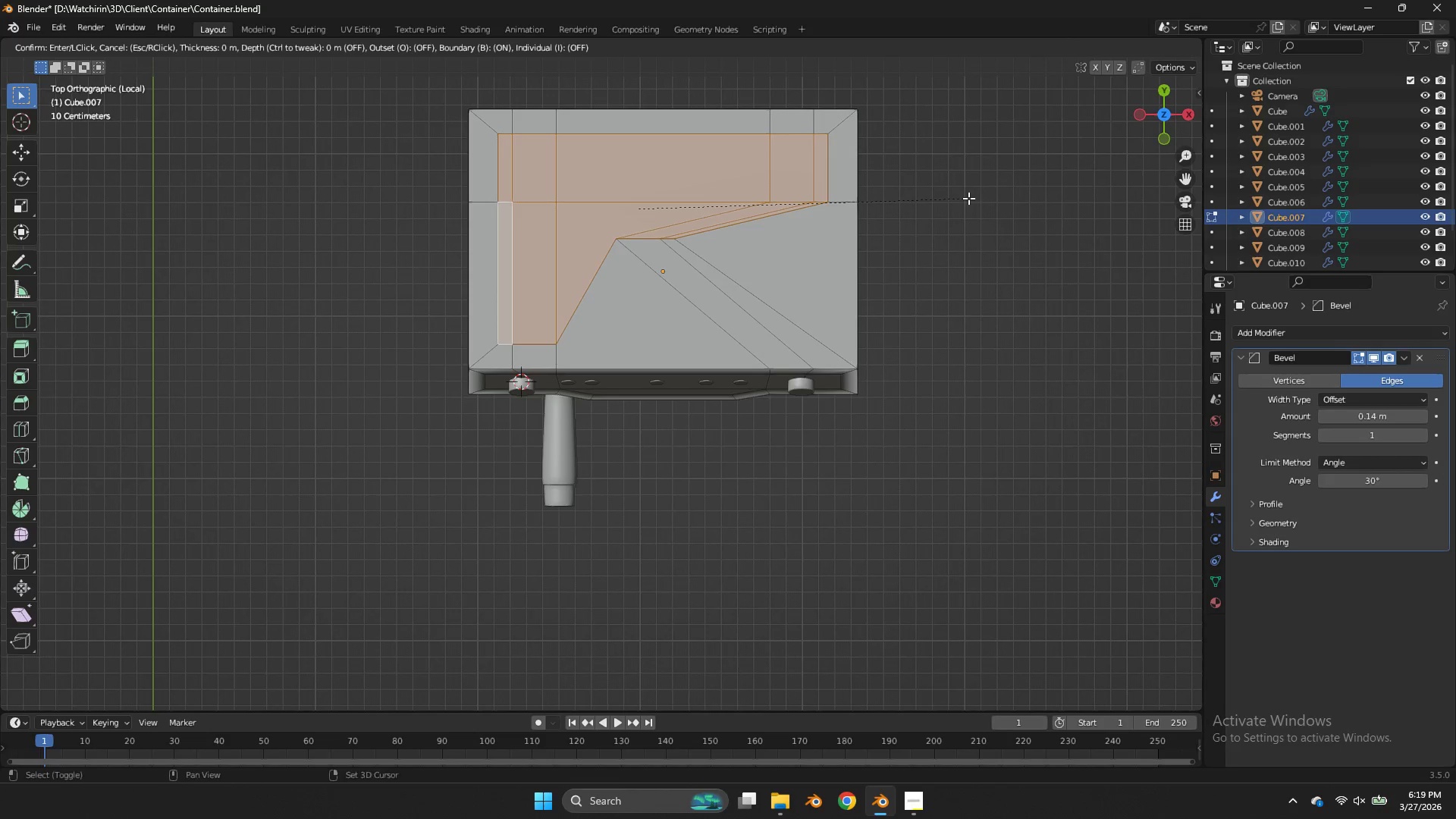 
scroll: coordinate [968, 198], scroll_direction: down, amount: 2.0
 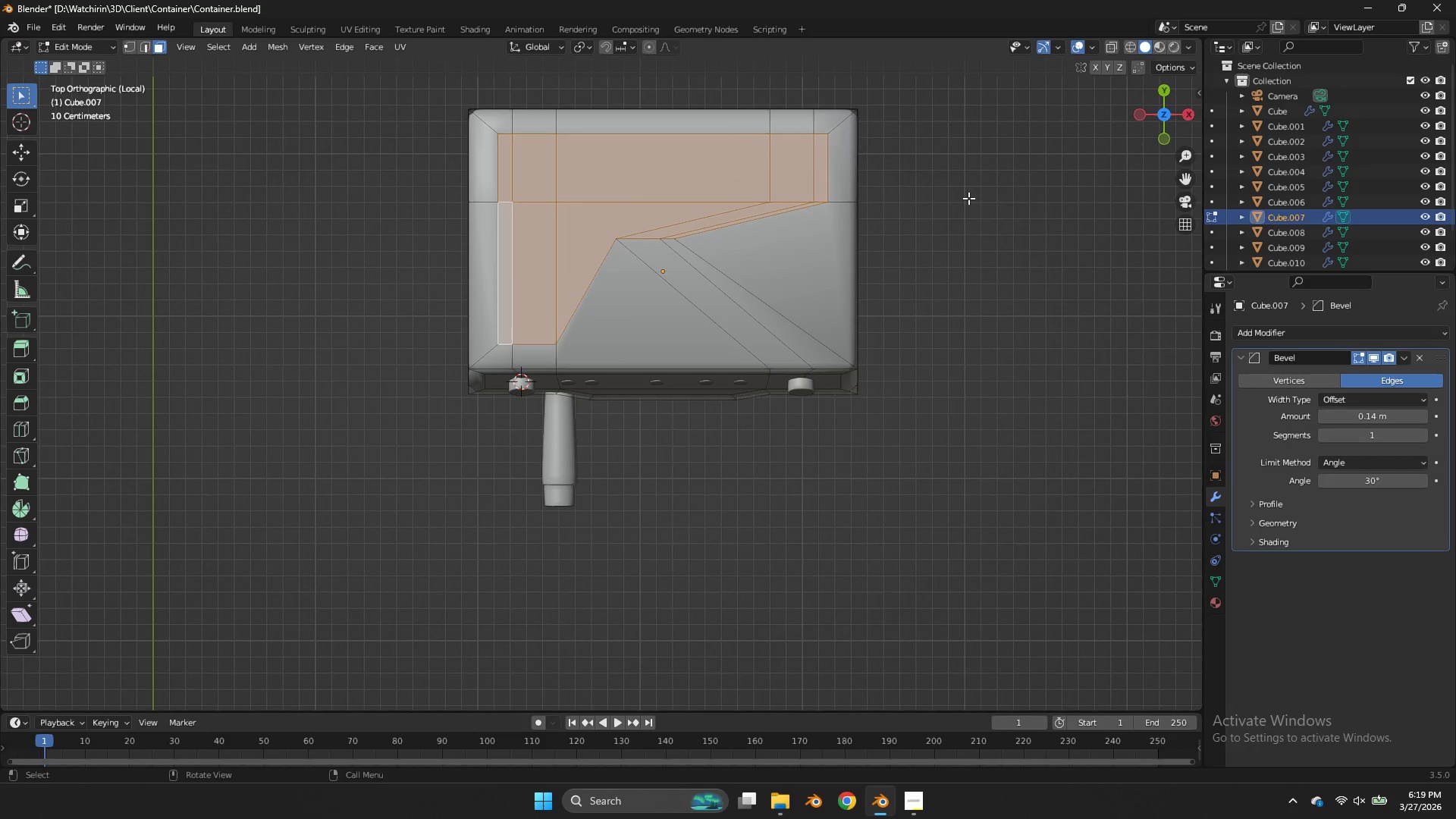 
hold_key(key=ShiftLeft, duration=1.67)
left_click([898, 173])
 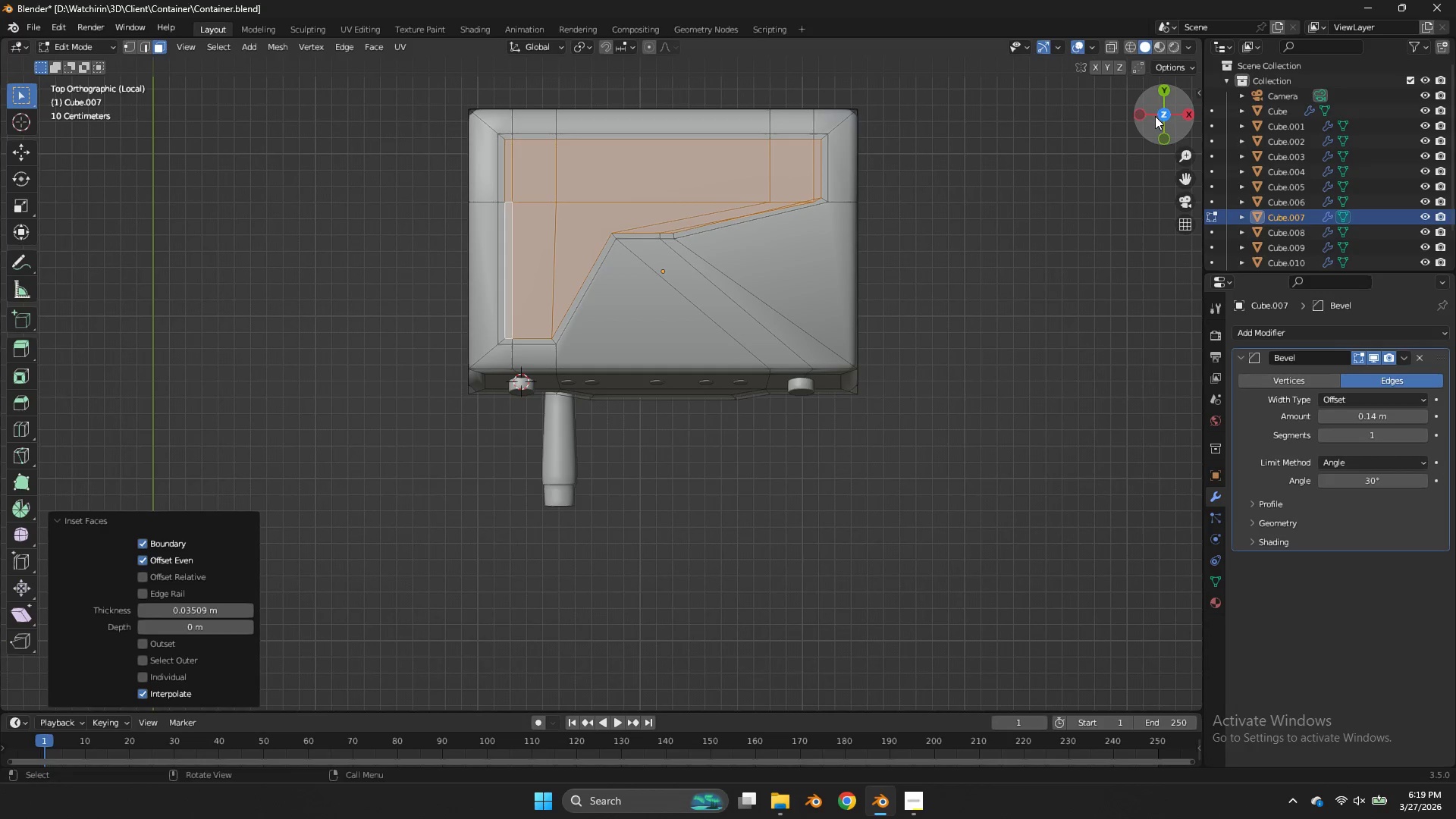 
left_click_drag(start_coordinate=[1155, 116], to_coordinate=[155, 680])
 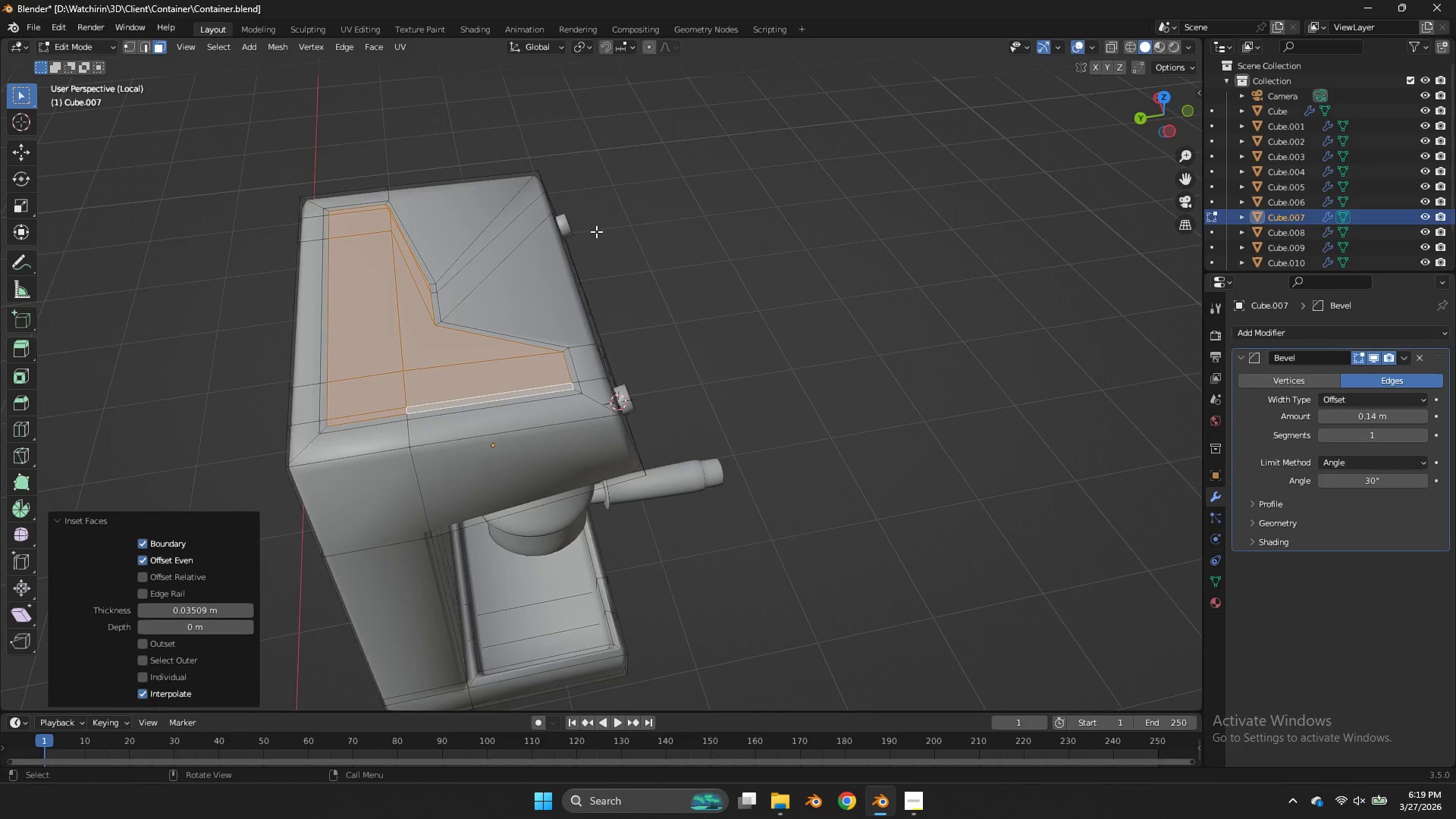 
key(E)
 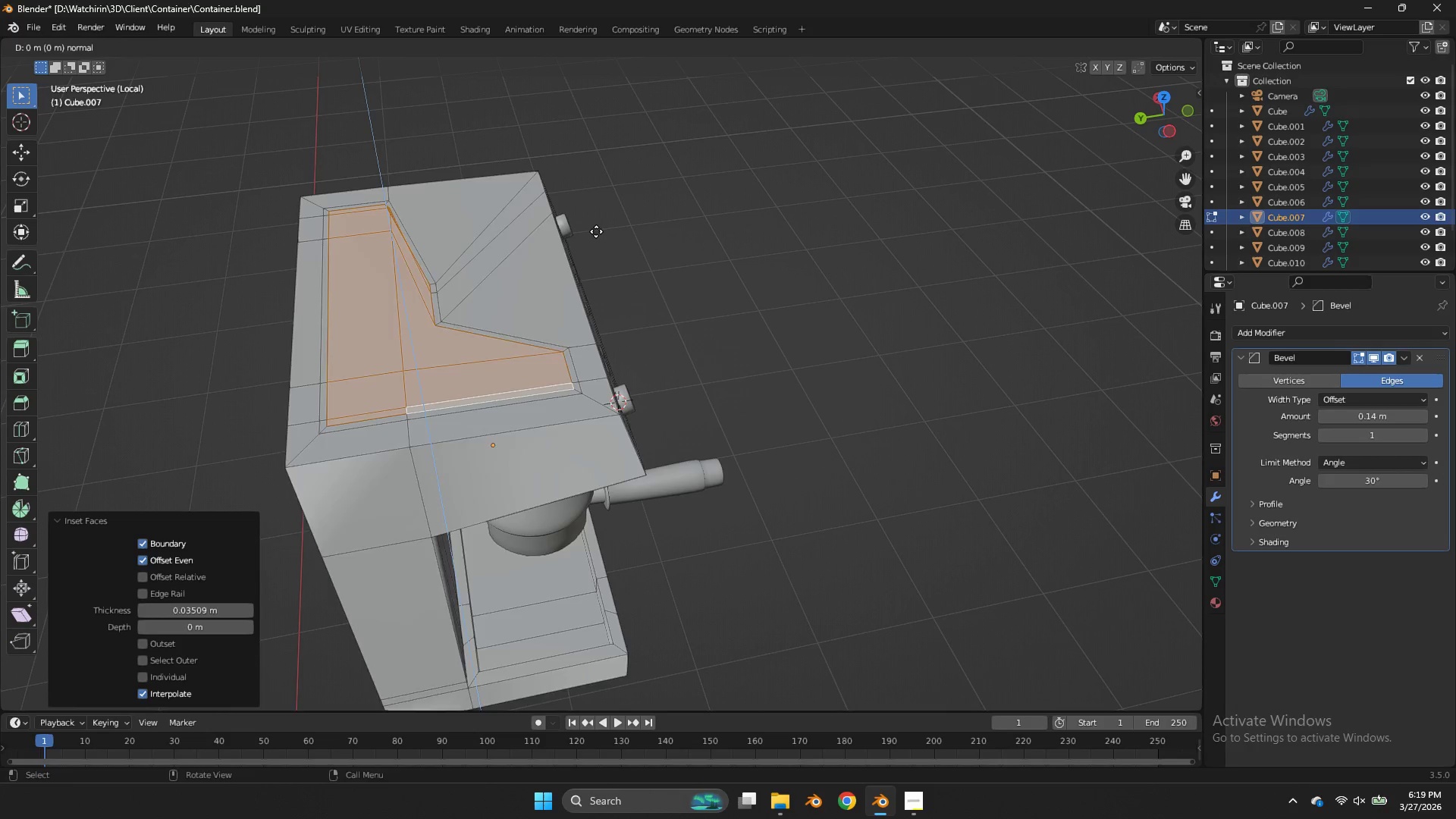 
hold_key(key=ShiftLeft, duration=1.5)
left_click([595, 262])
 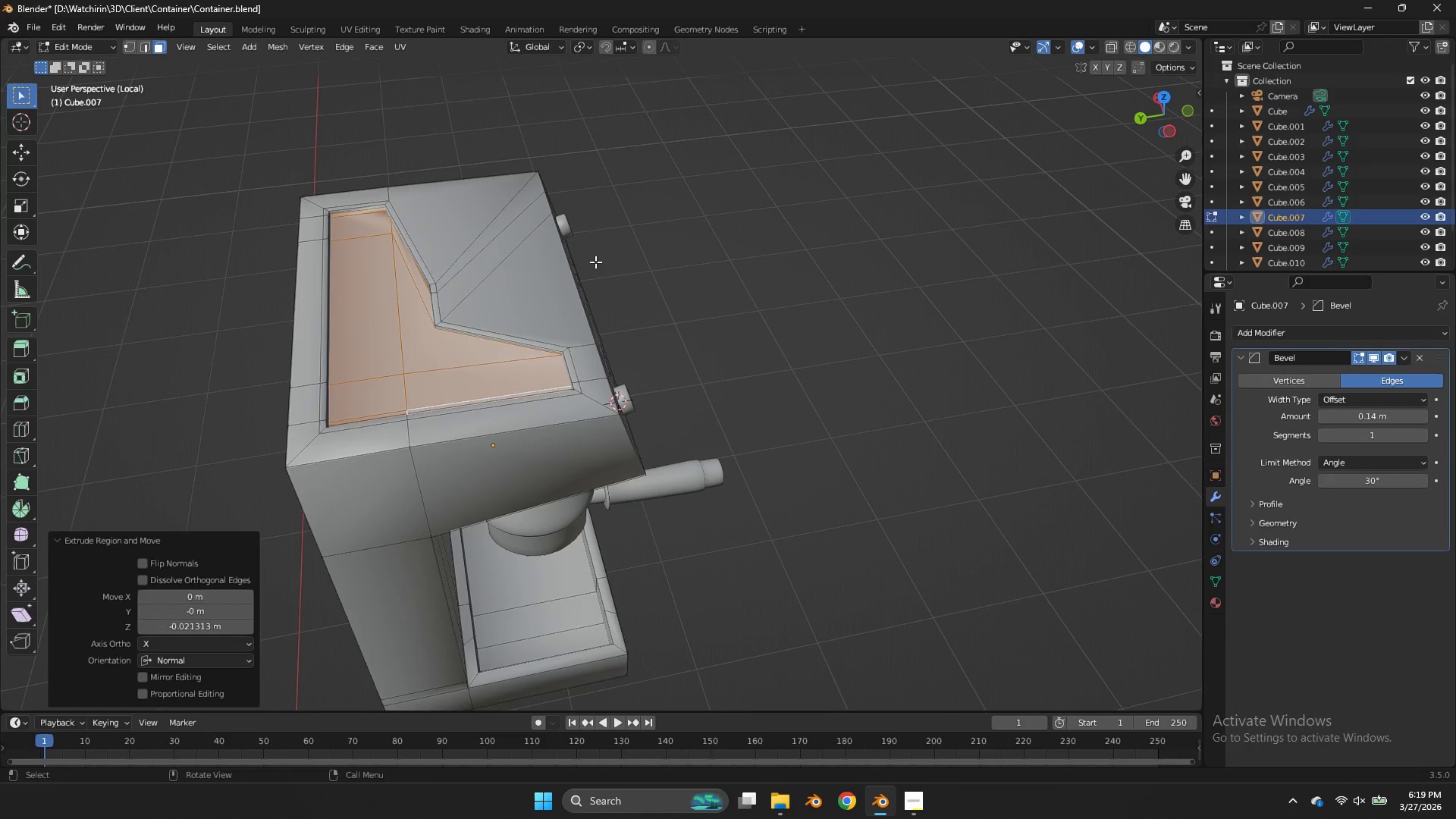 
key(Tab)
 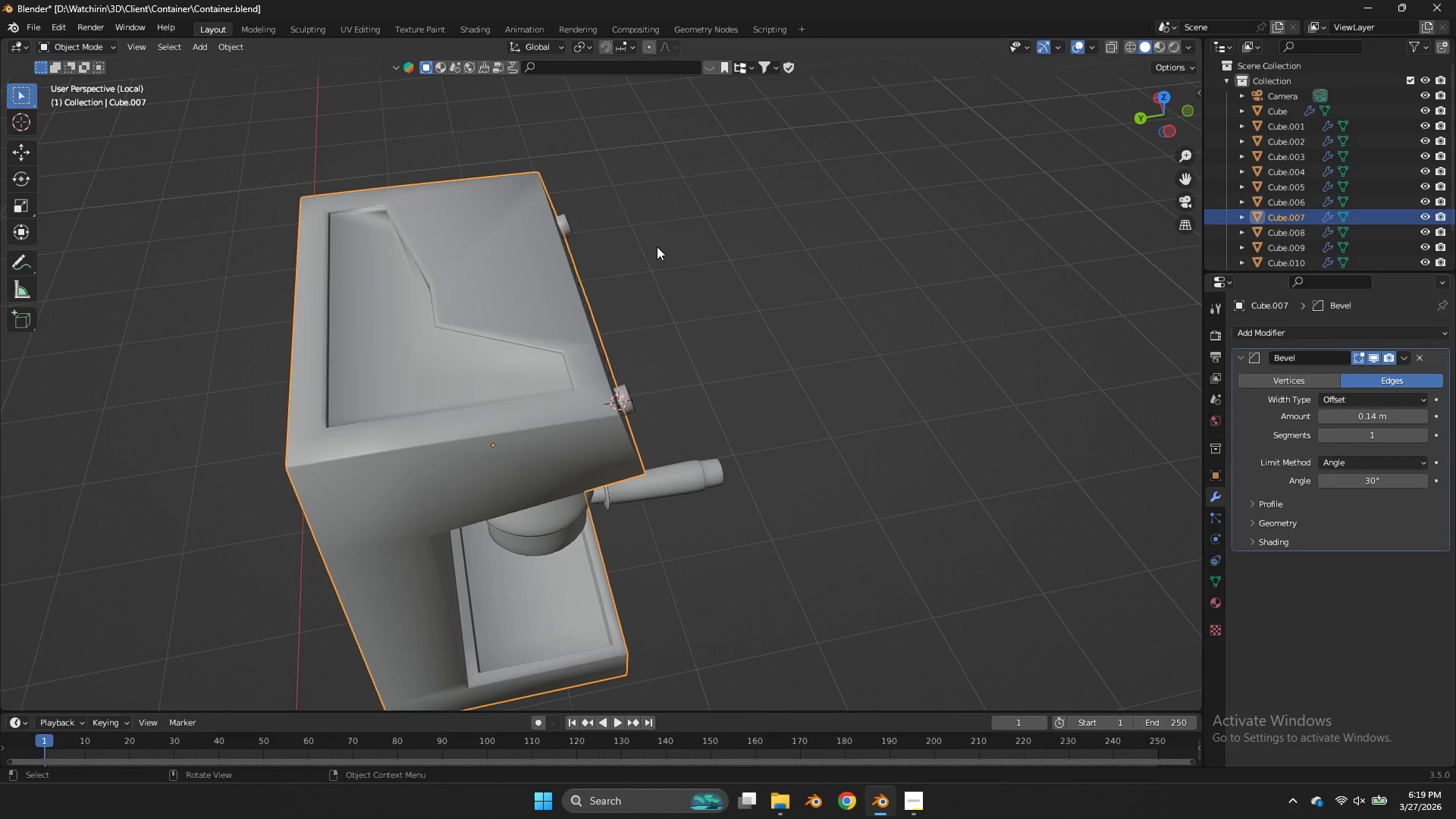 
key(Control+ControlLeft)
 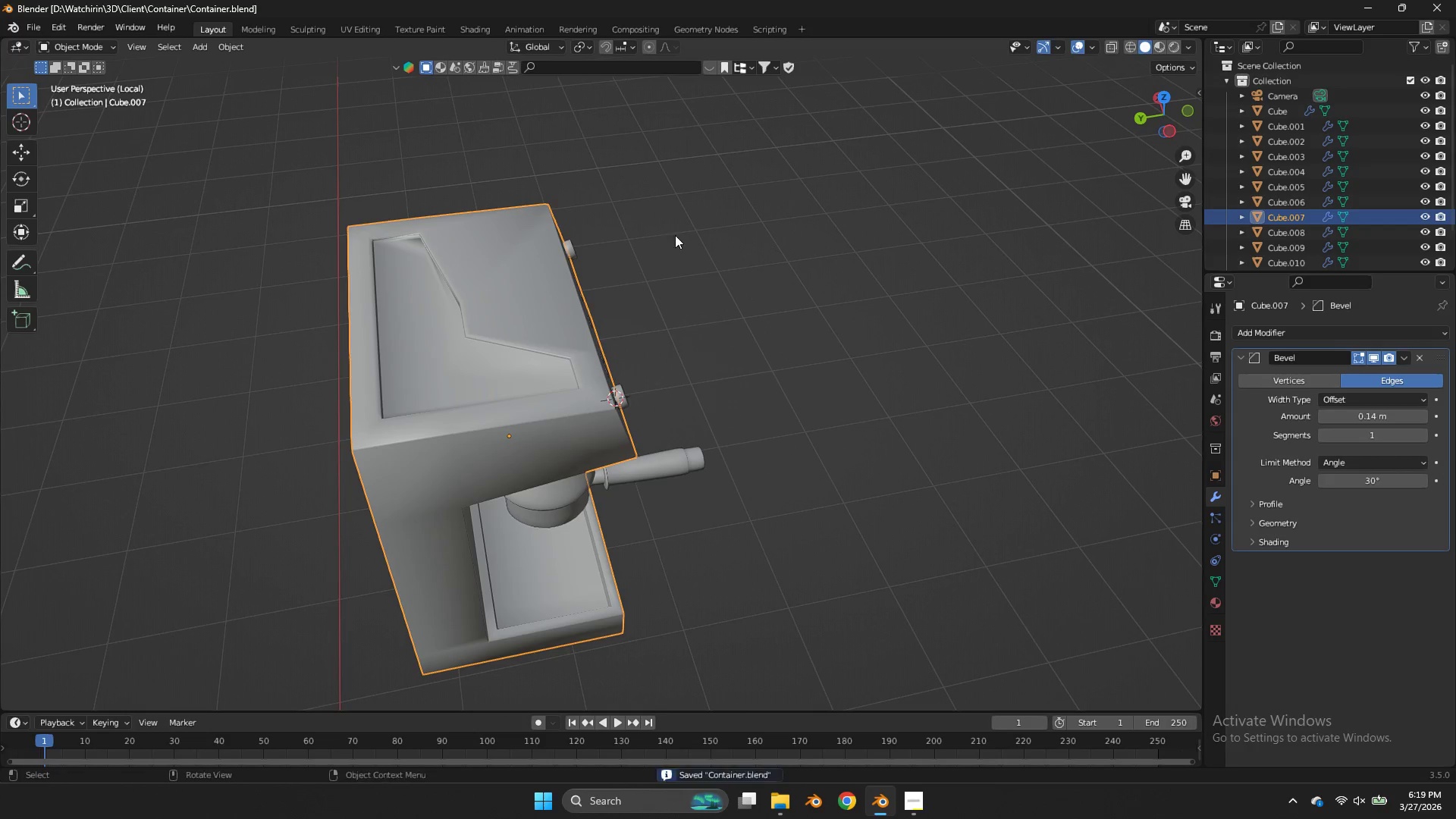 
key(Control+S)
 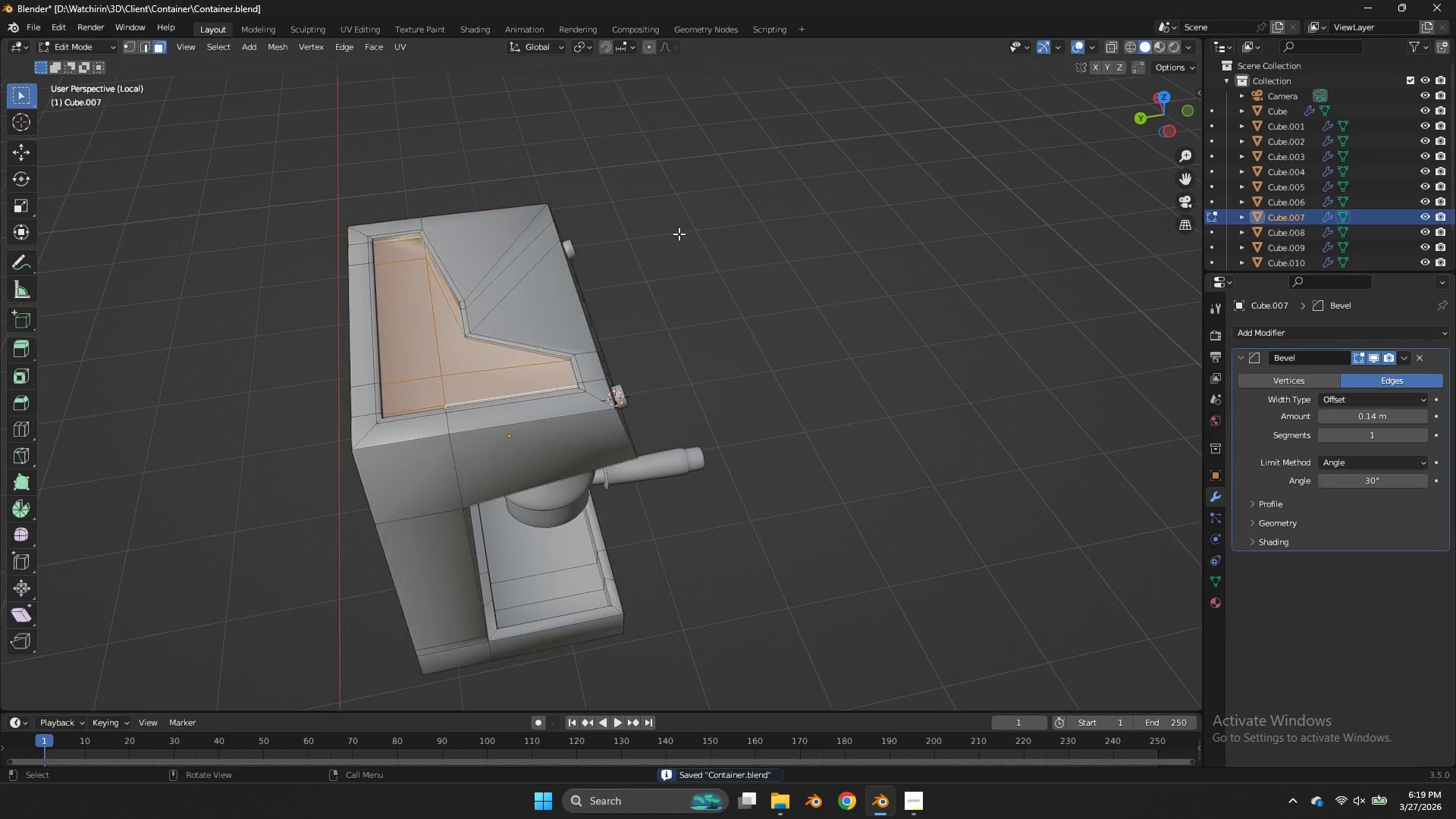 
scroll: coordinate [657, 246], scroll_direction: down, amount: 1.0
 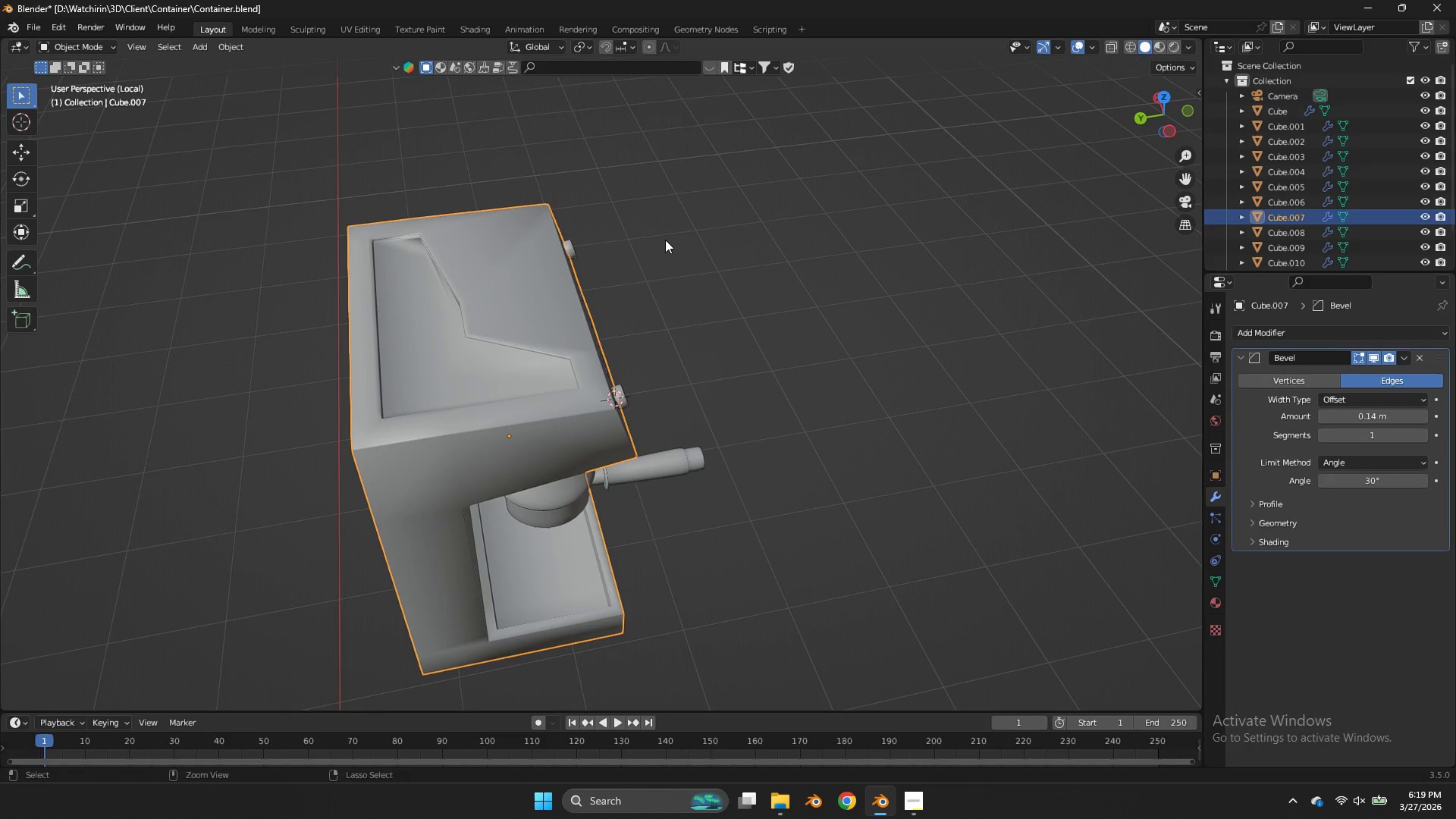 
key(Tab)
 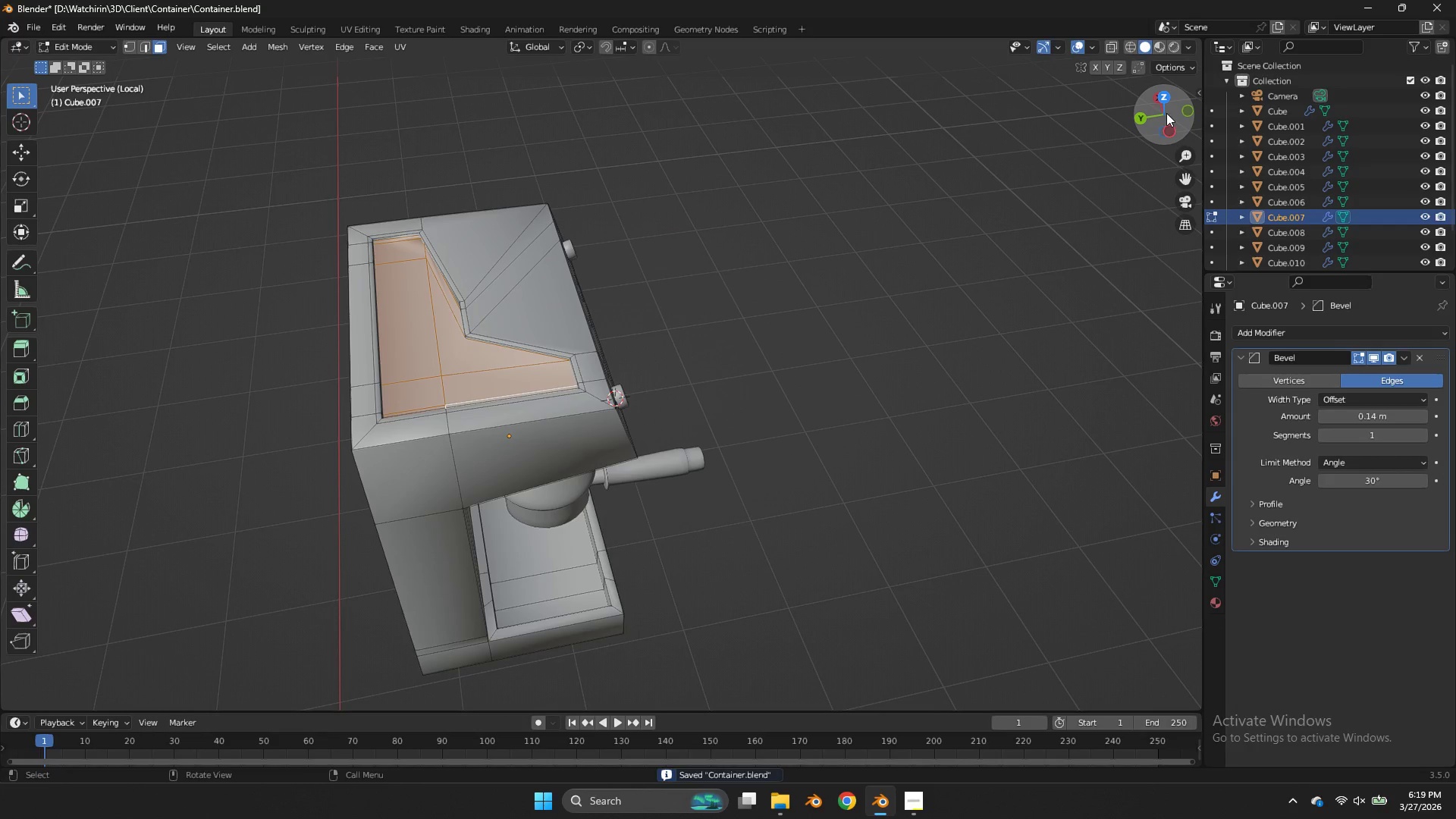 
left_click([1168, 99])
 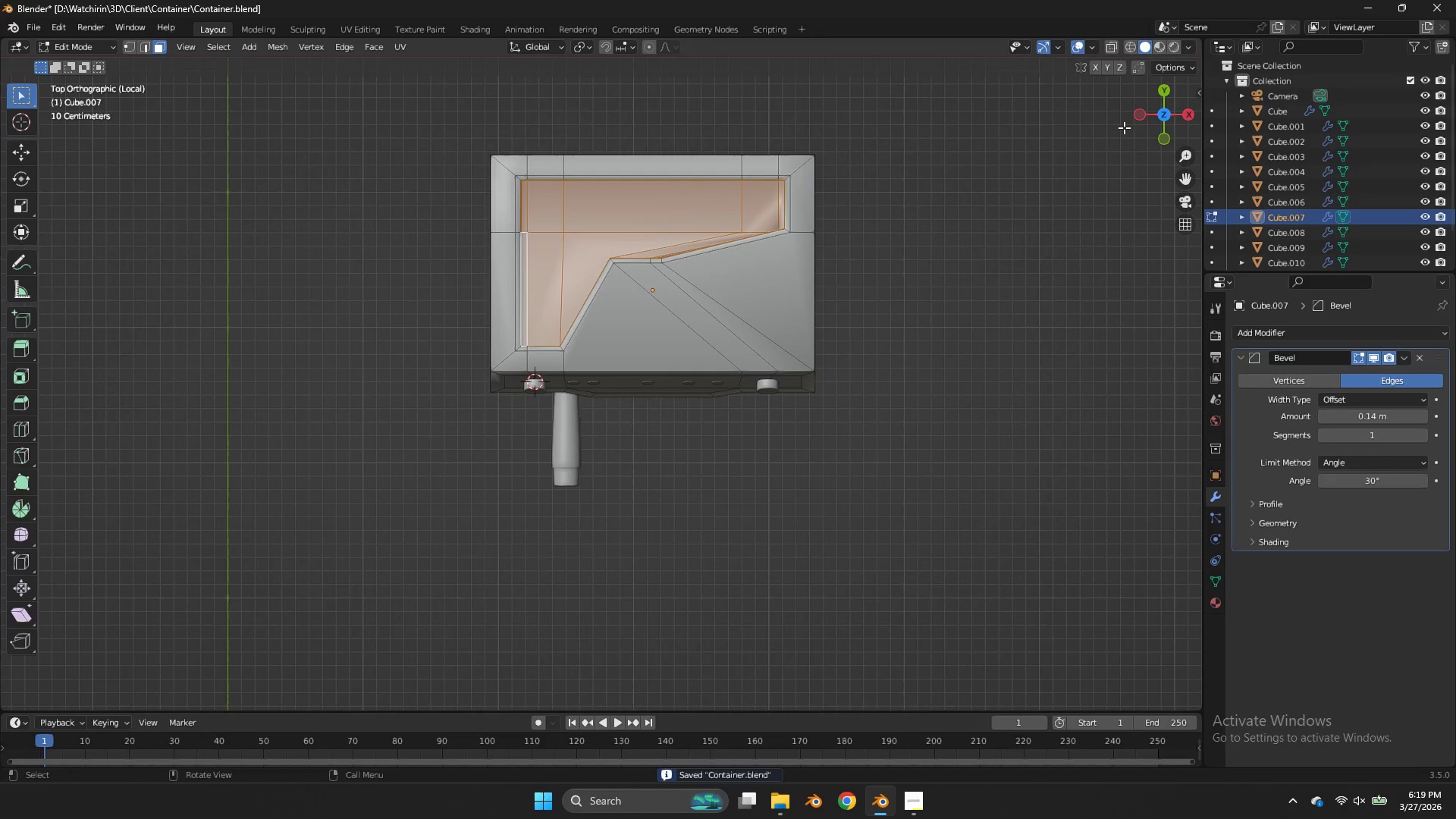 
scroll: coordinate [1124, 127], scroll_direction: up, amount: 1.0
 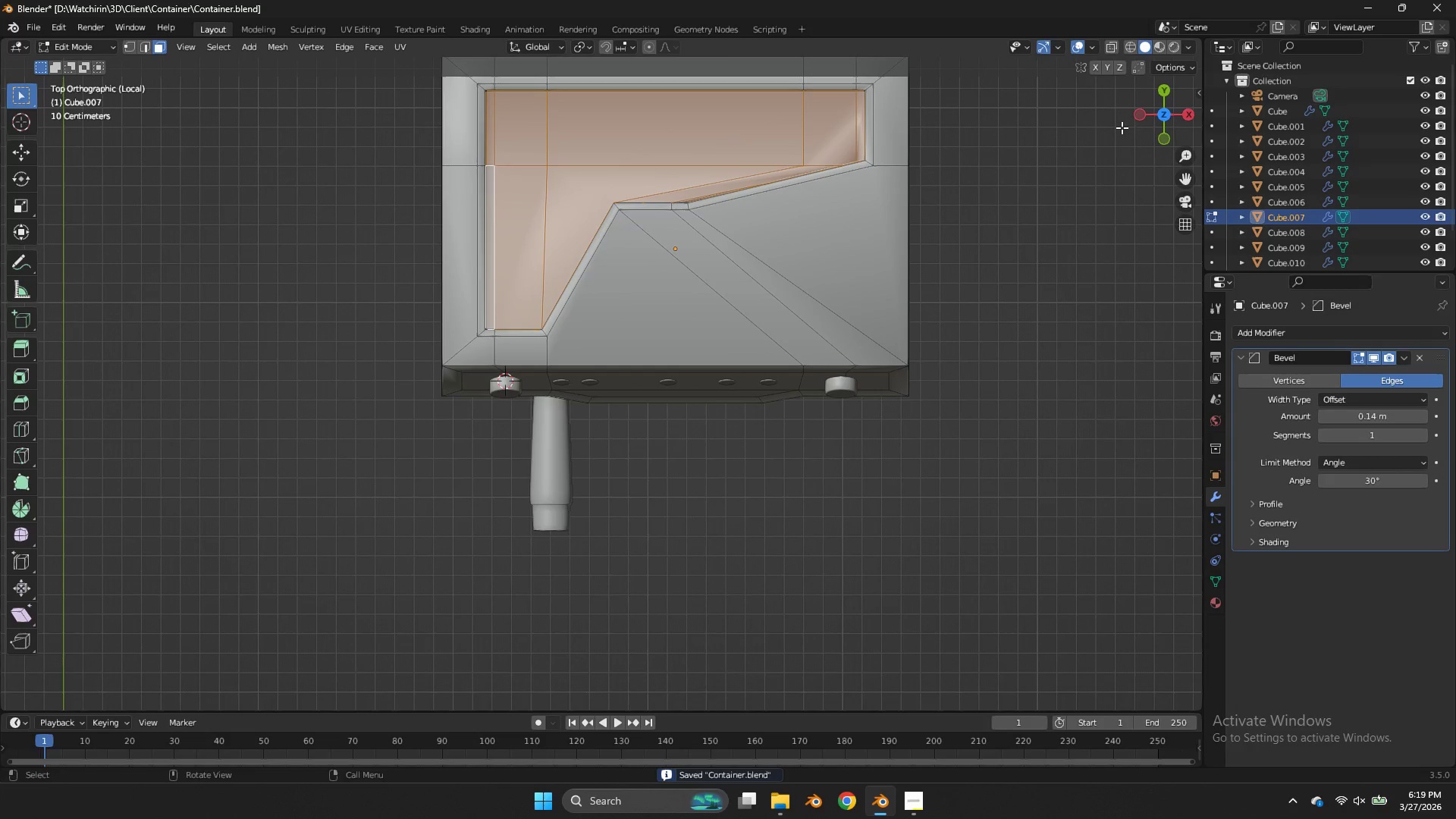 
key(Control+Z)
 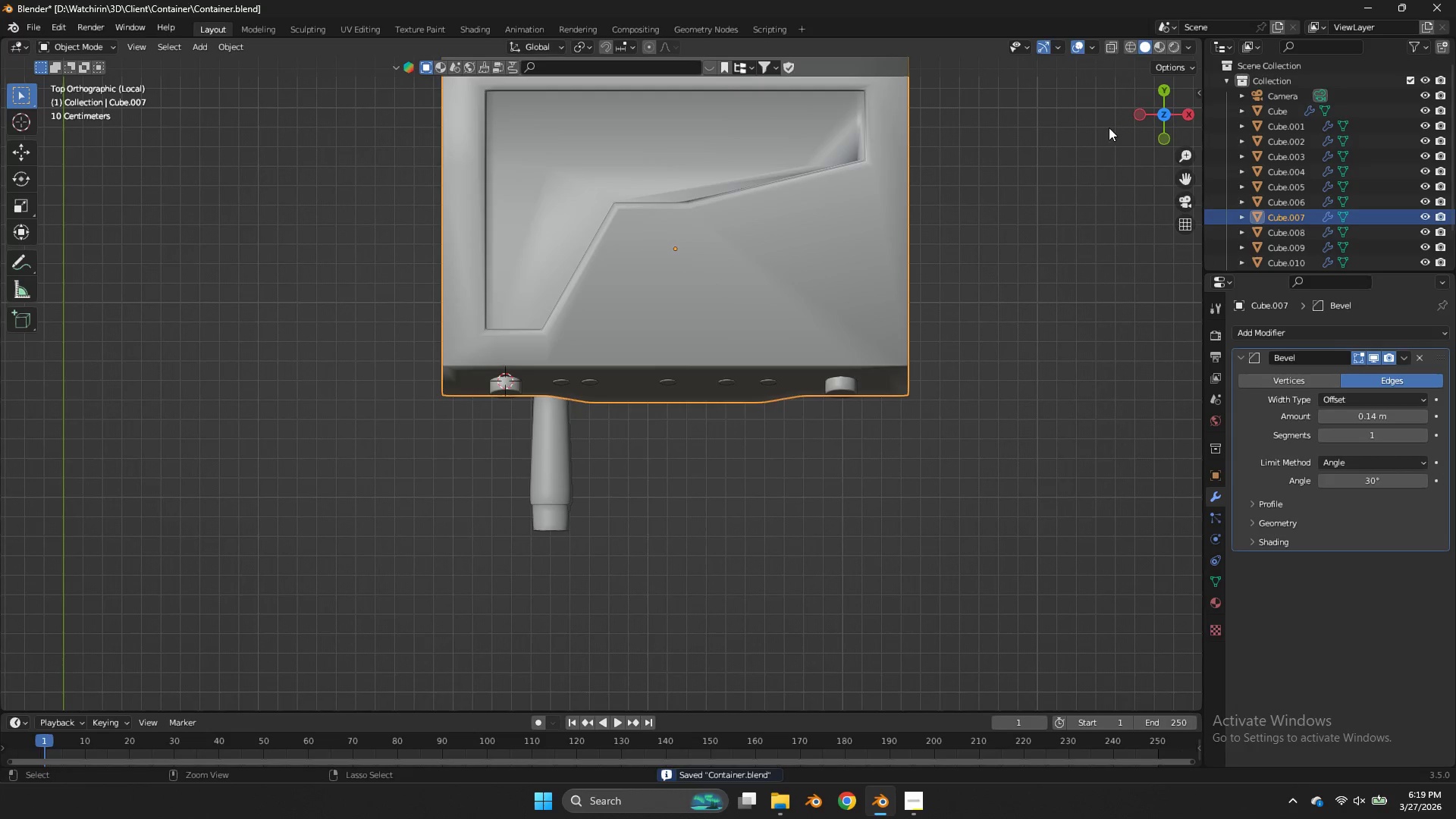 
key(Control+Z)
 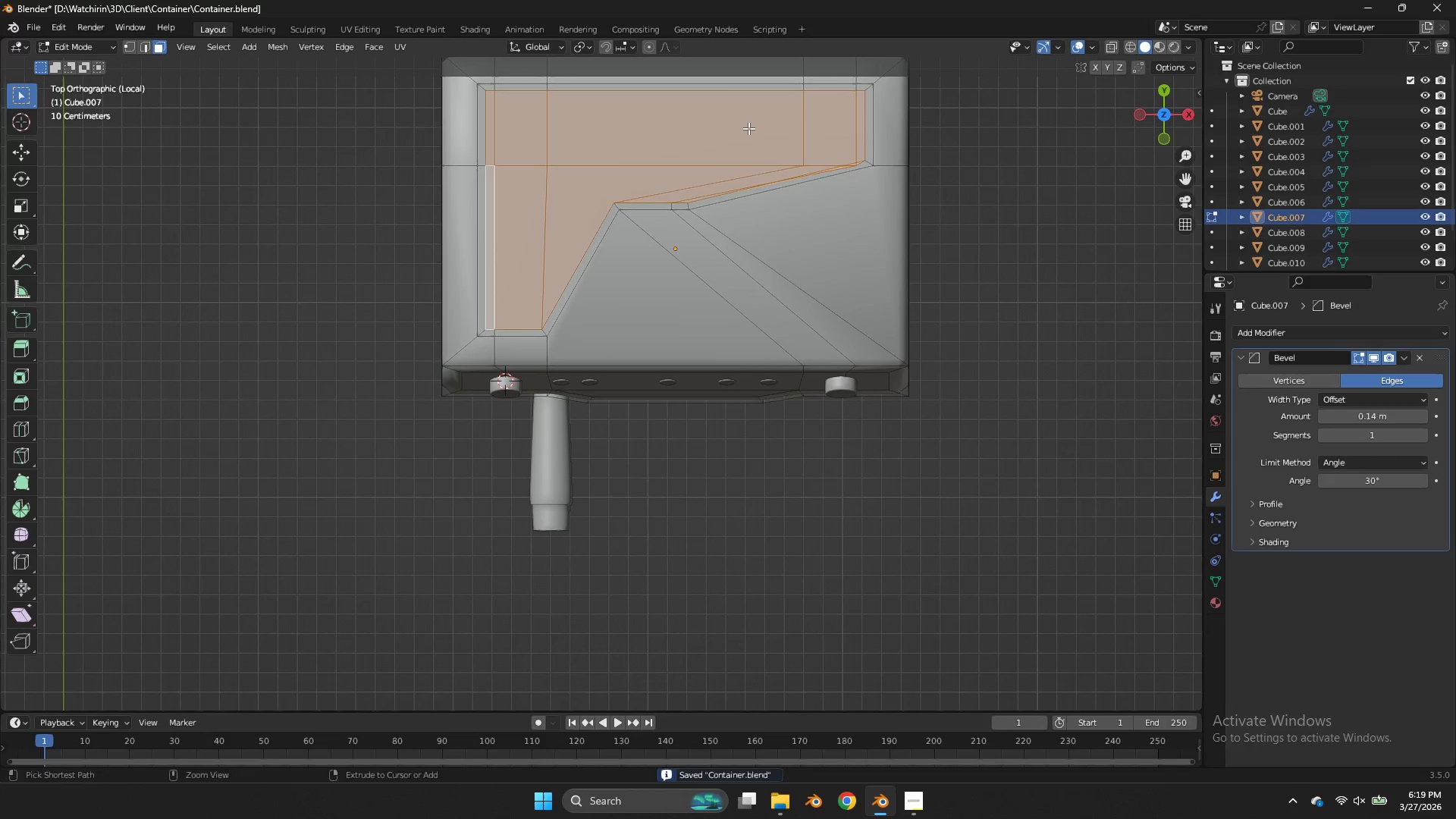 
key(Control+Z)
 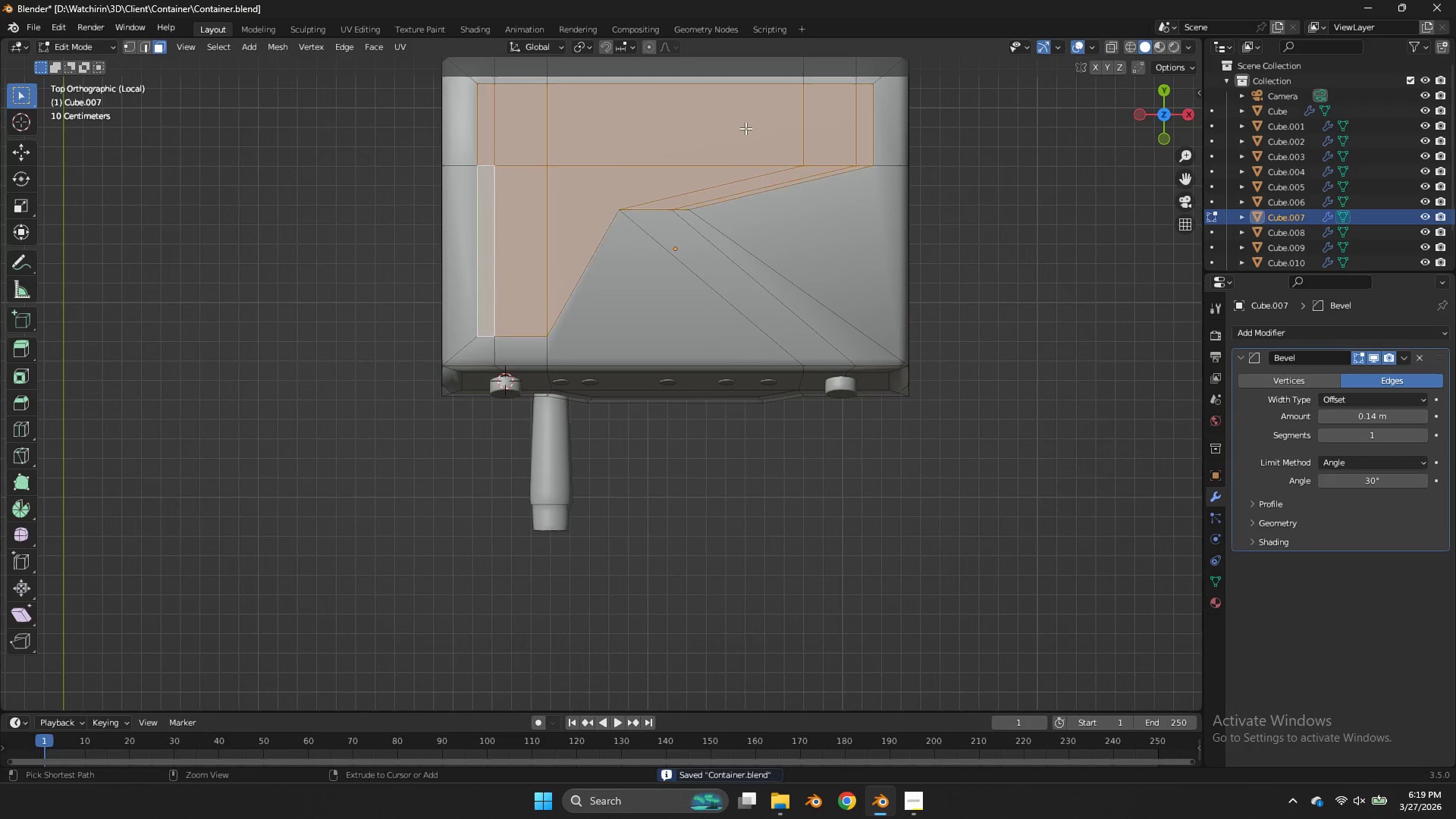 
key(Control+Z)
 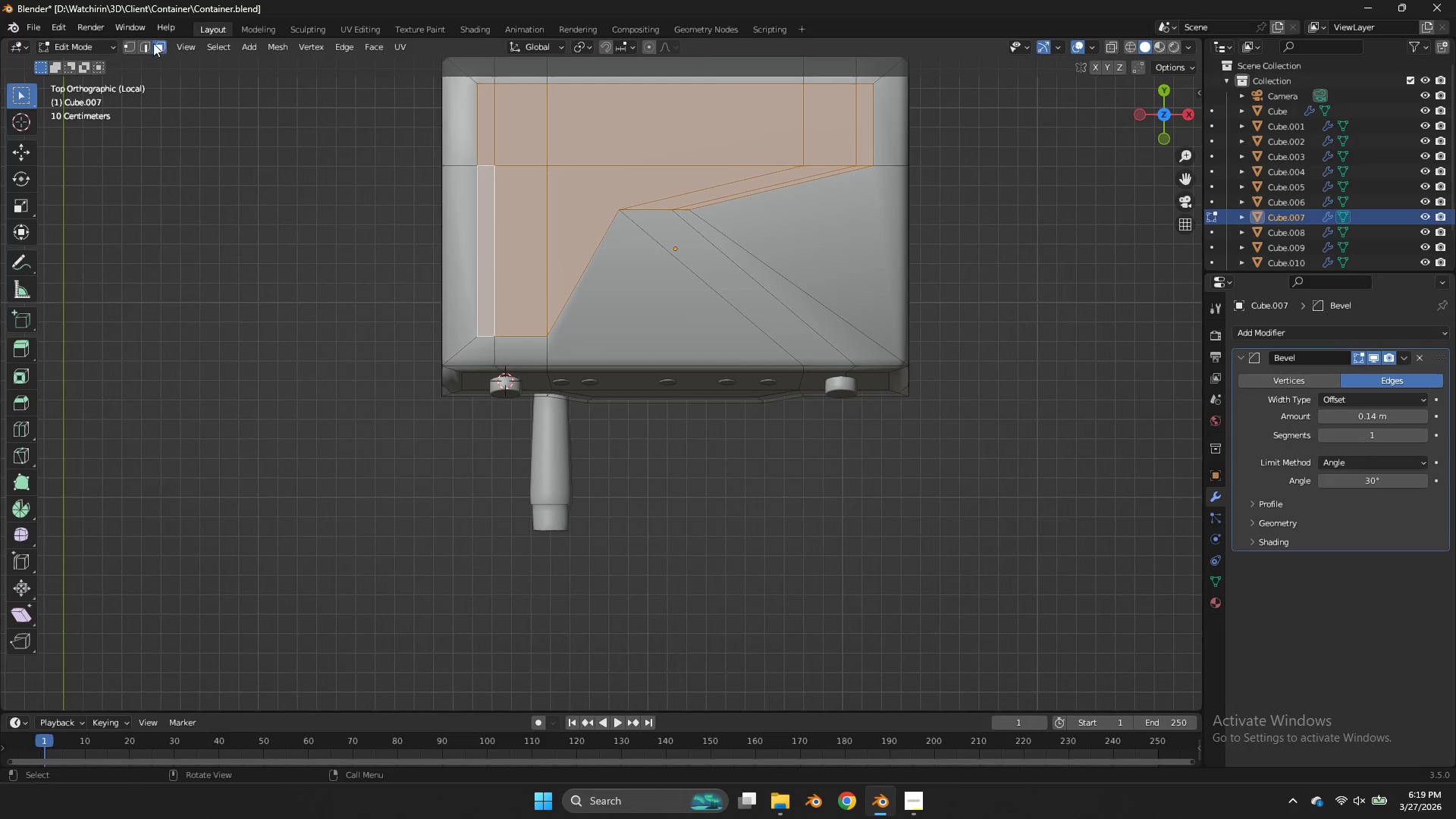 
left_click([128, 43])
 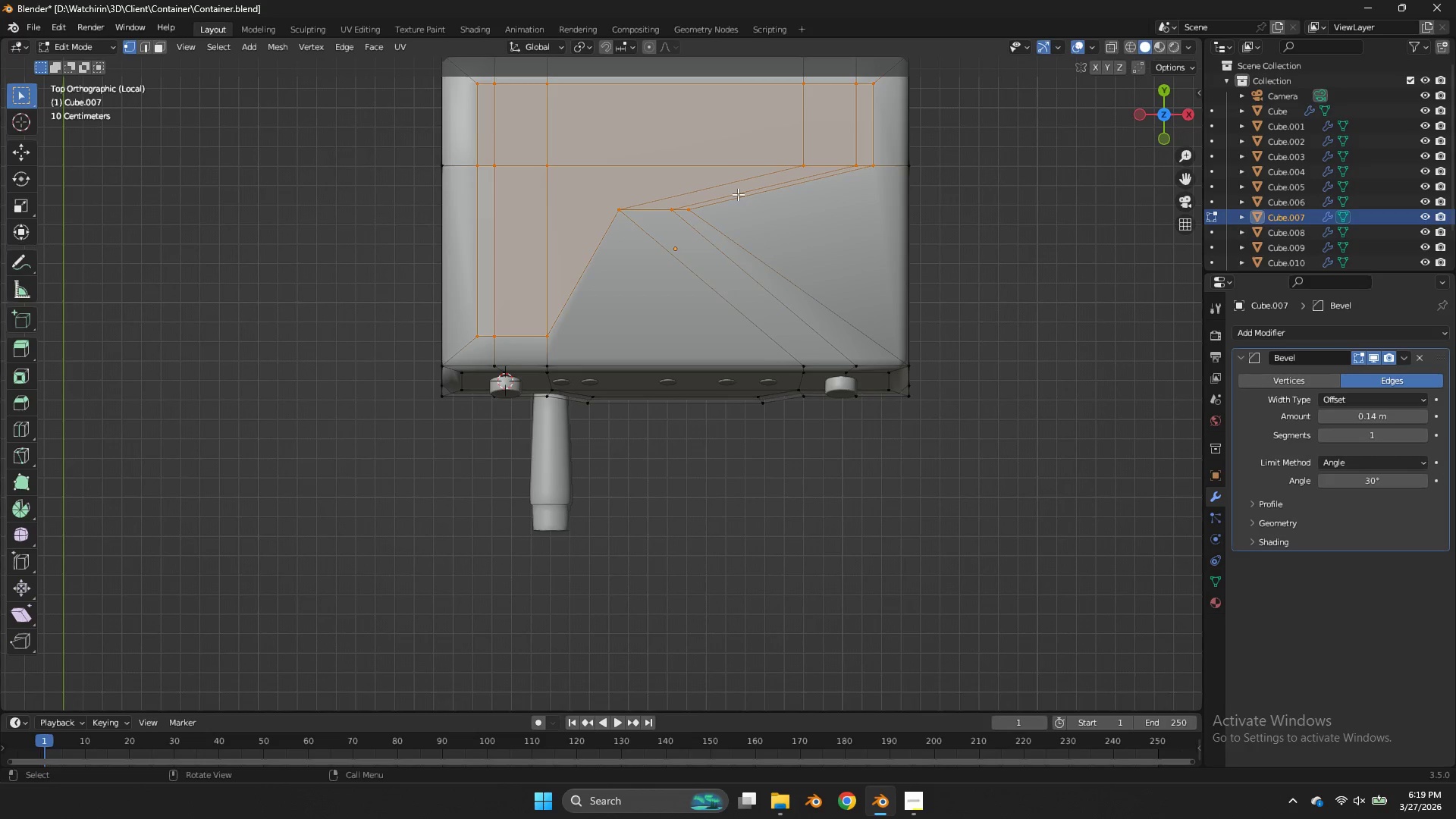 
left_click_drag(start_coordinate=[735, 194], to_coordinate=[599, 232])
 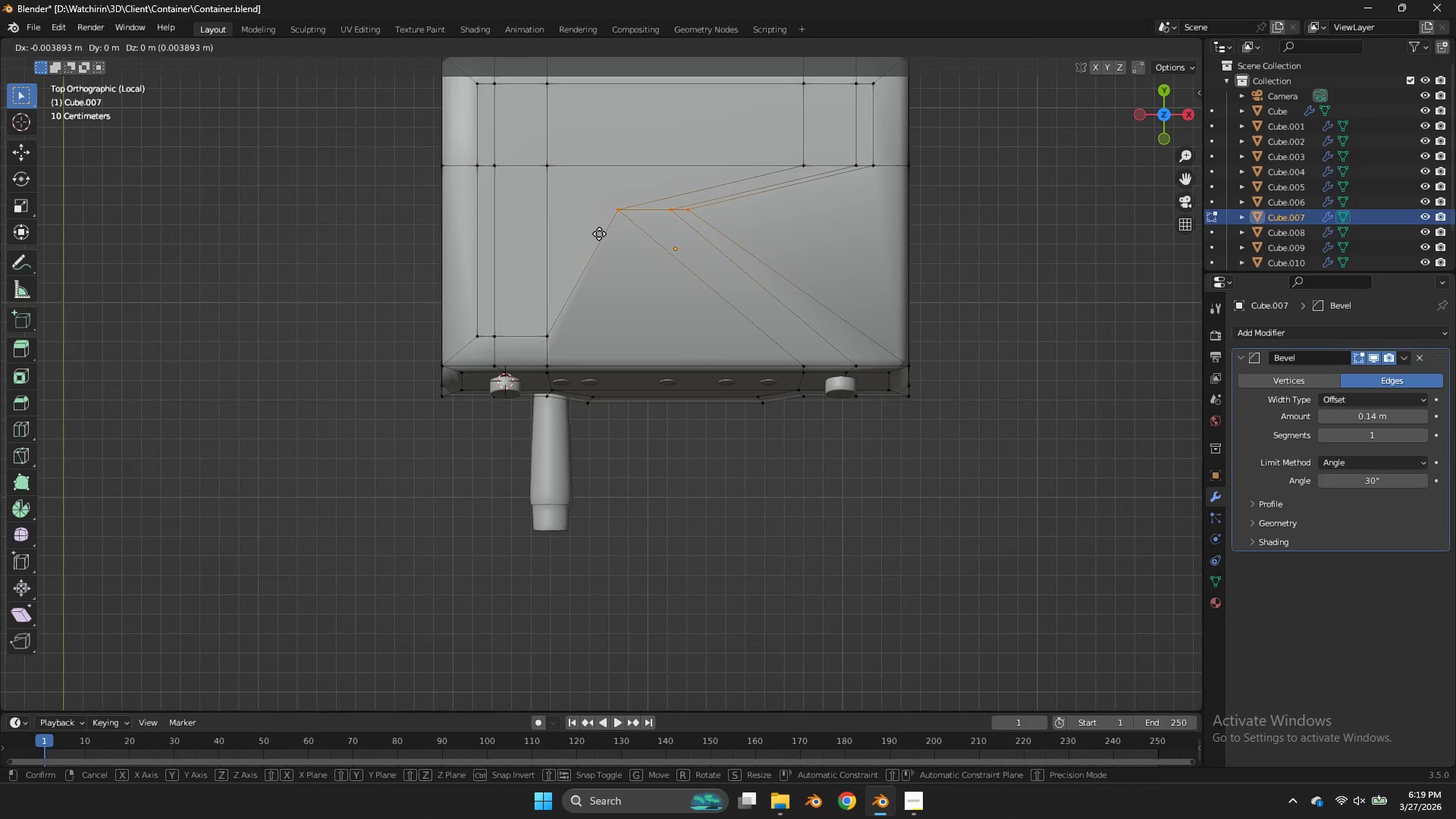 
key(G)
 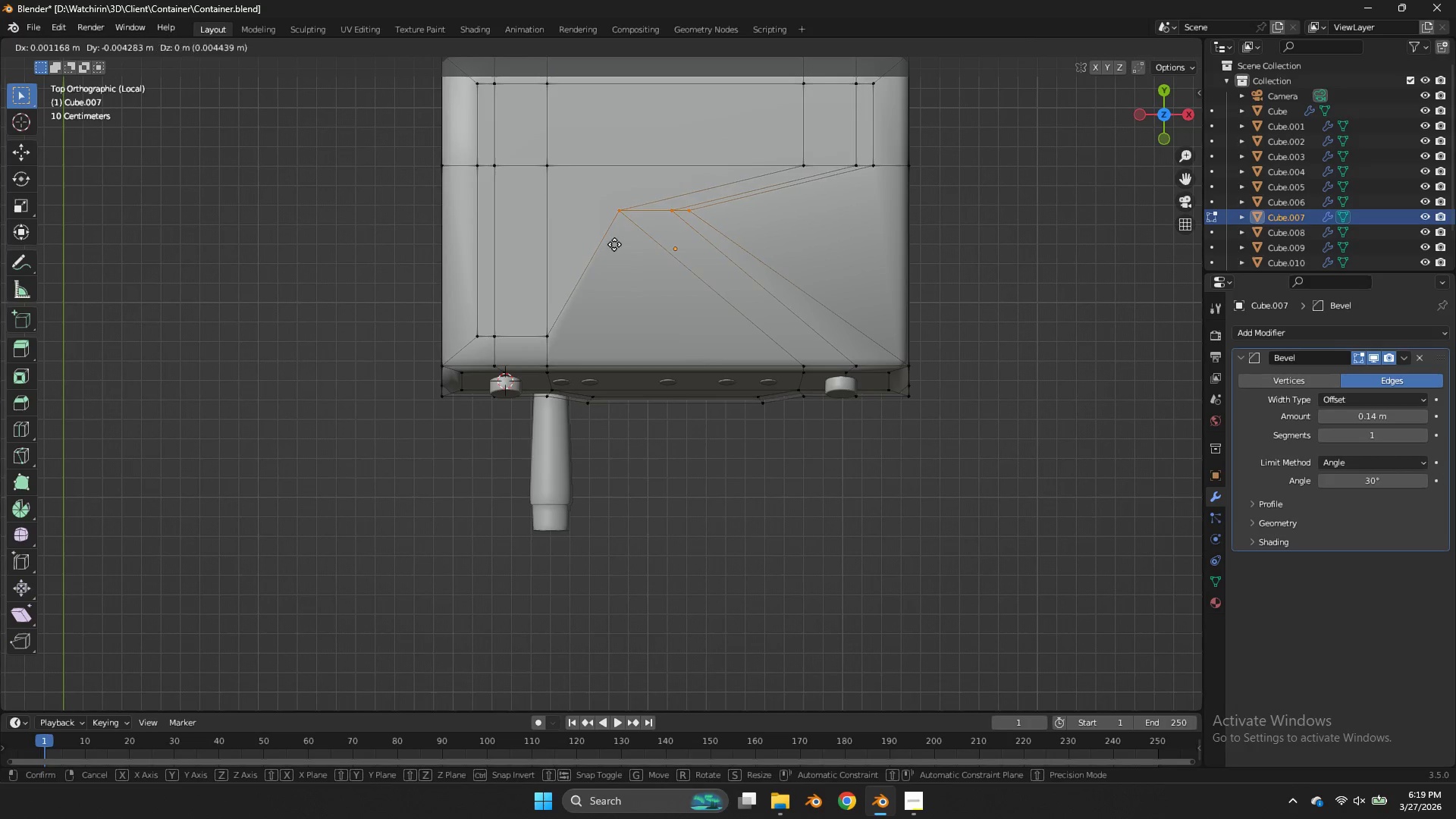 
hold_key(key=ShiftLeft, duration=2.53)
left_click([1155, 253])
 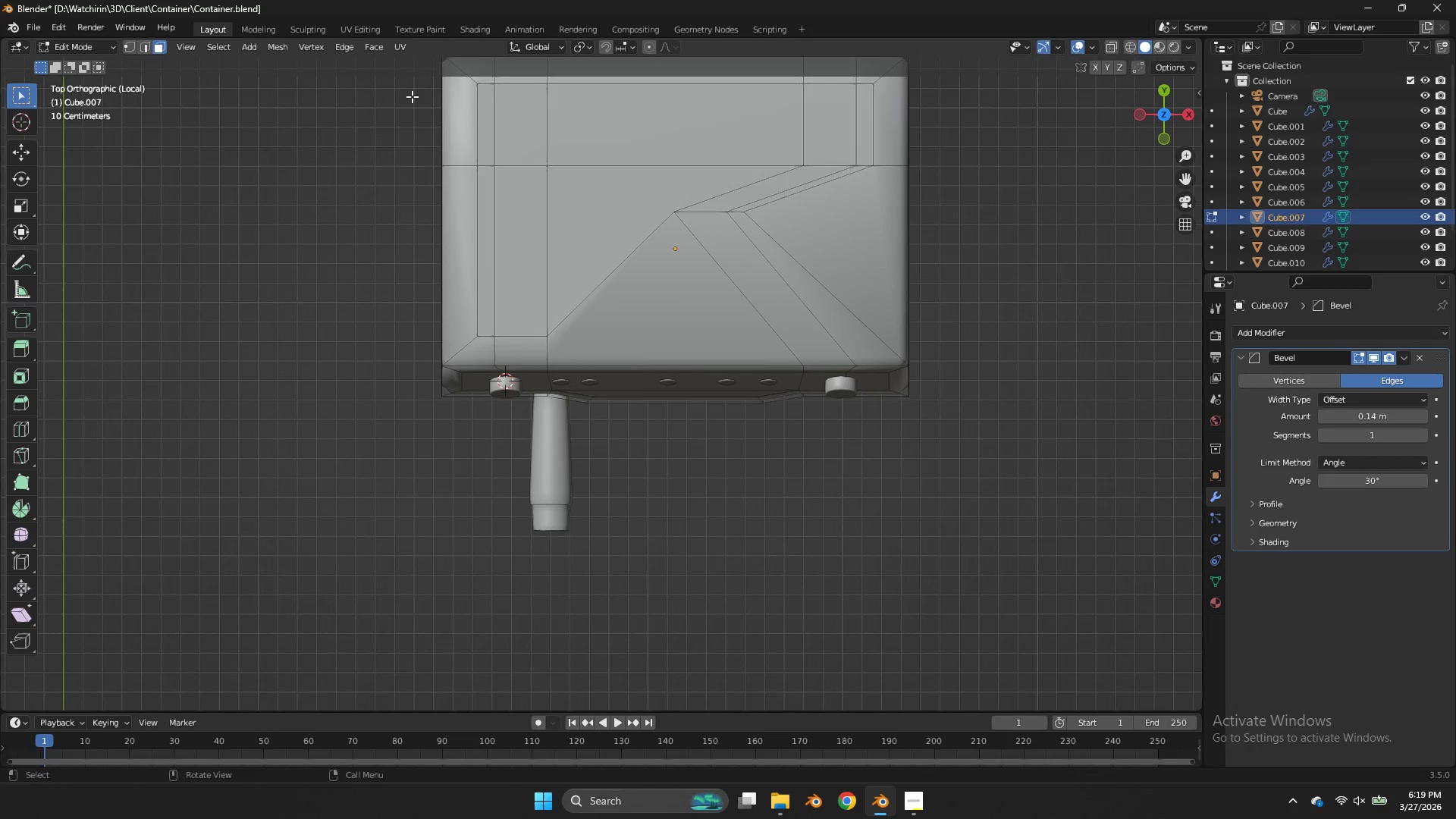 
hold_key(key=ShiftLeft, duration=4.51)
left_click([481, 132])
 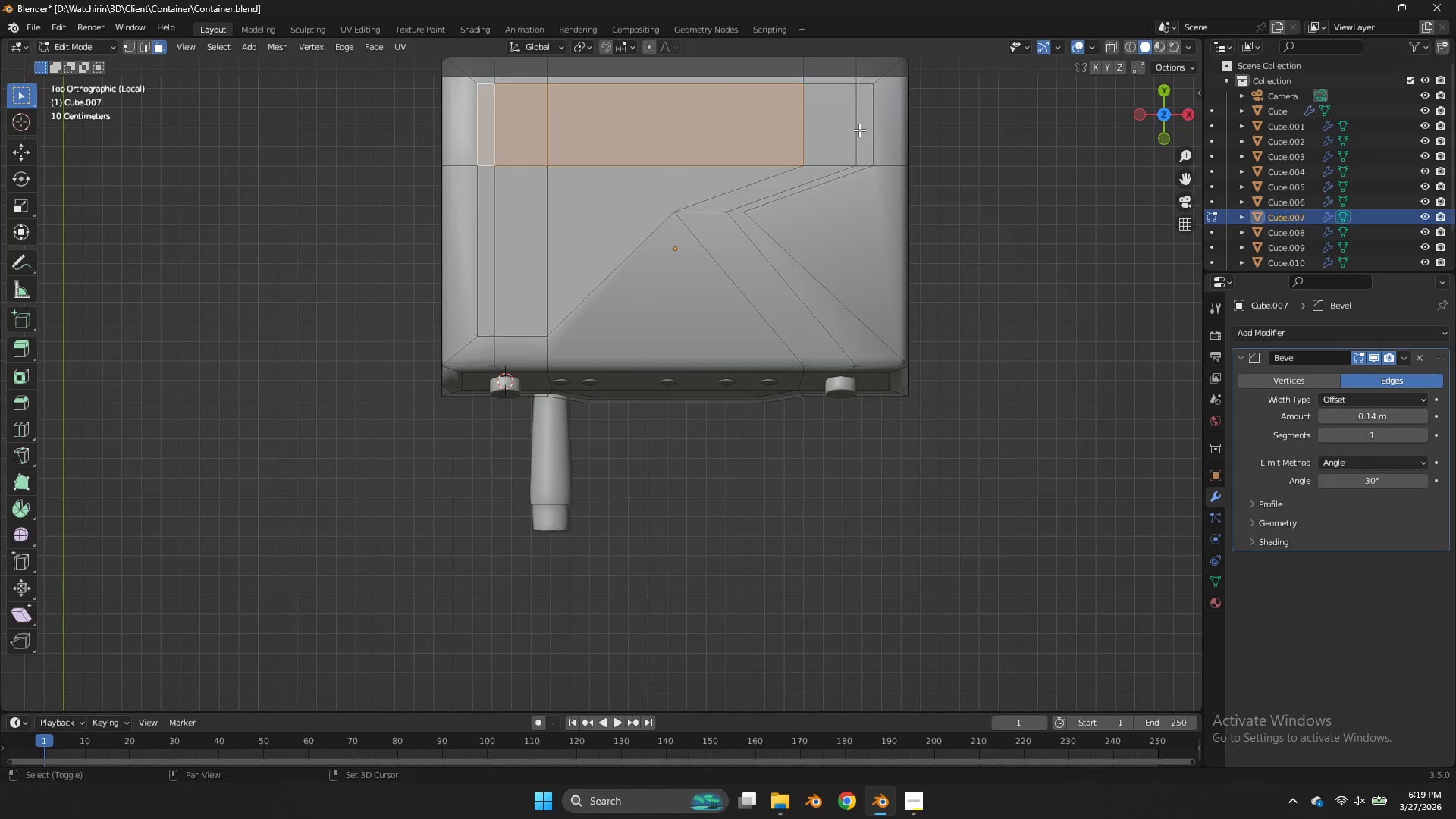 
double_click([839, 128])
 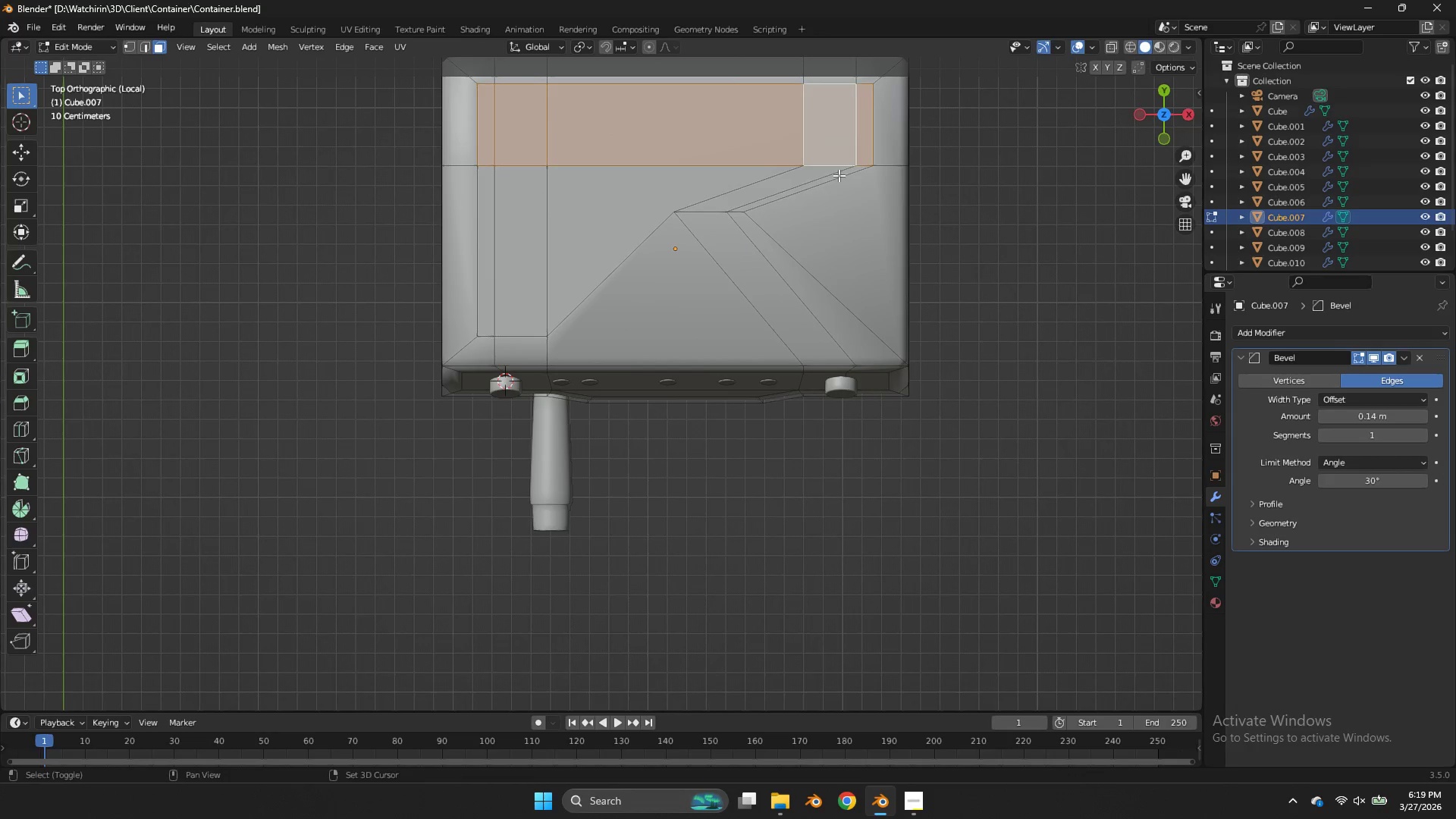 
double_click([816, 172])
 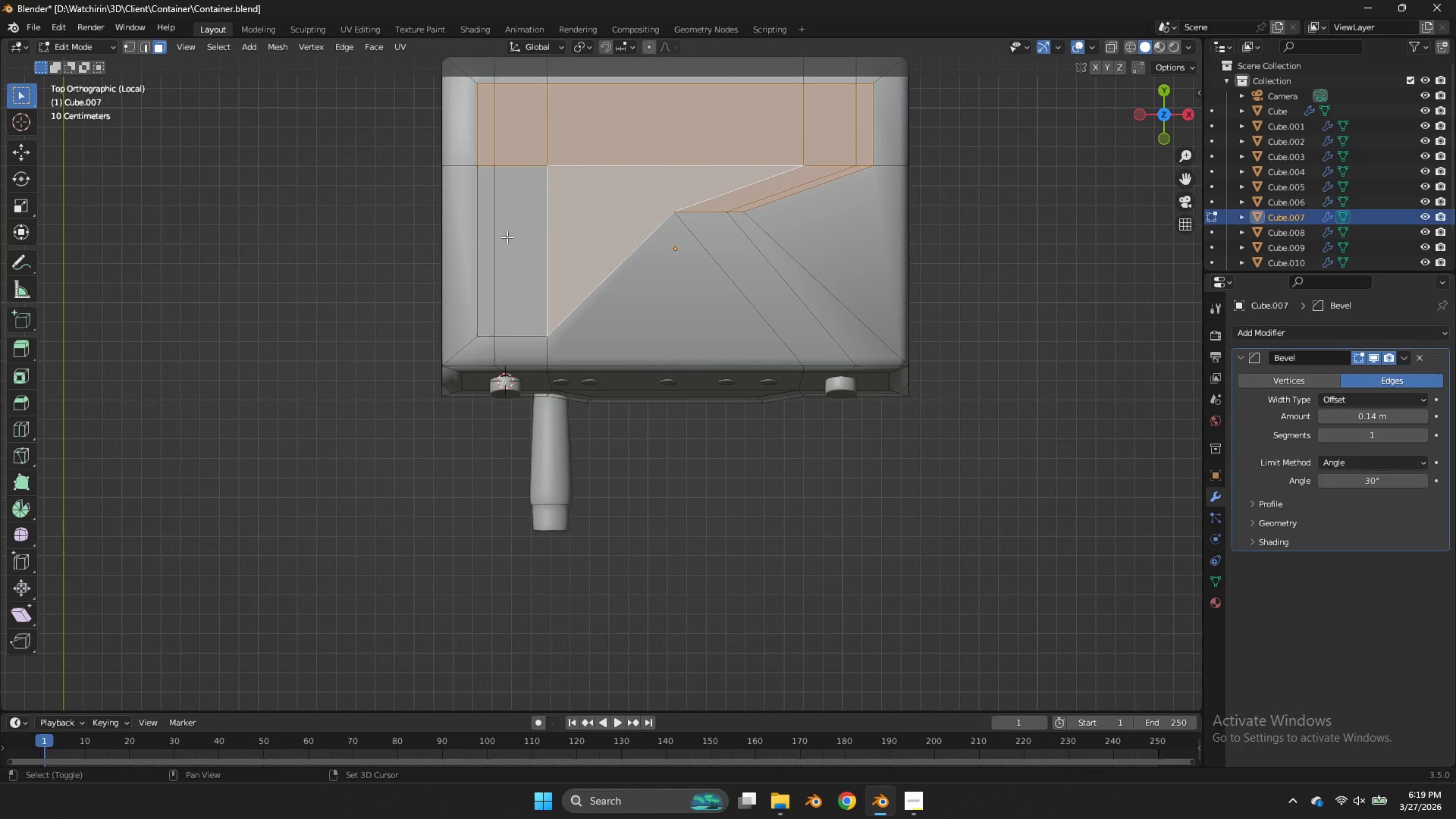 
double_click([487, 239])
 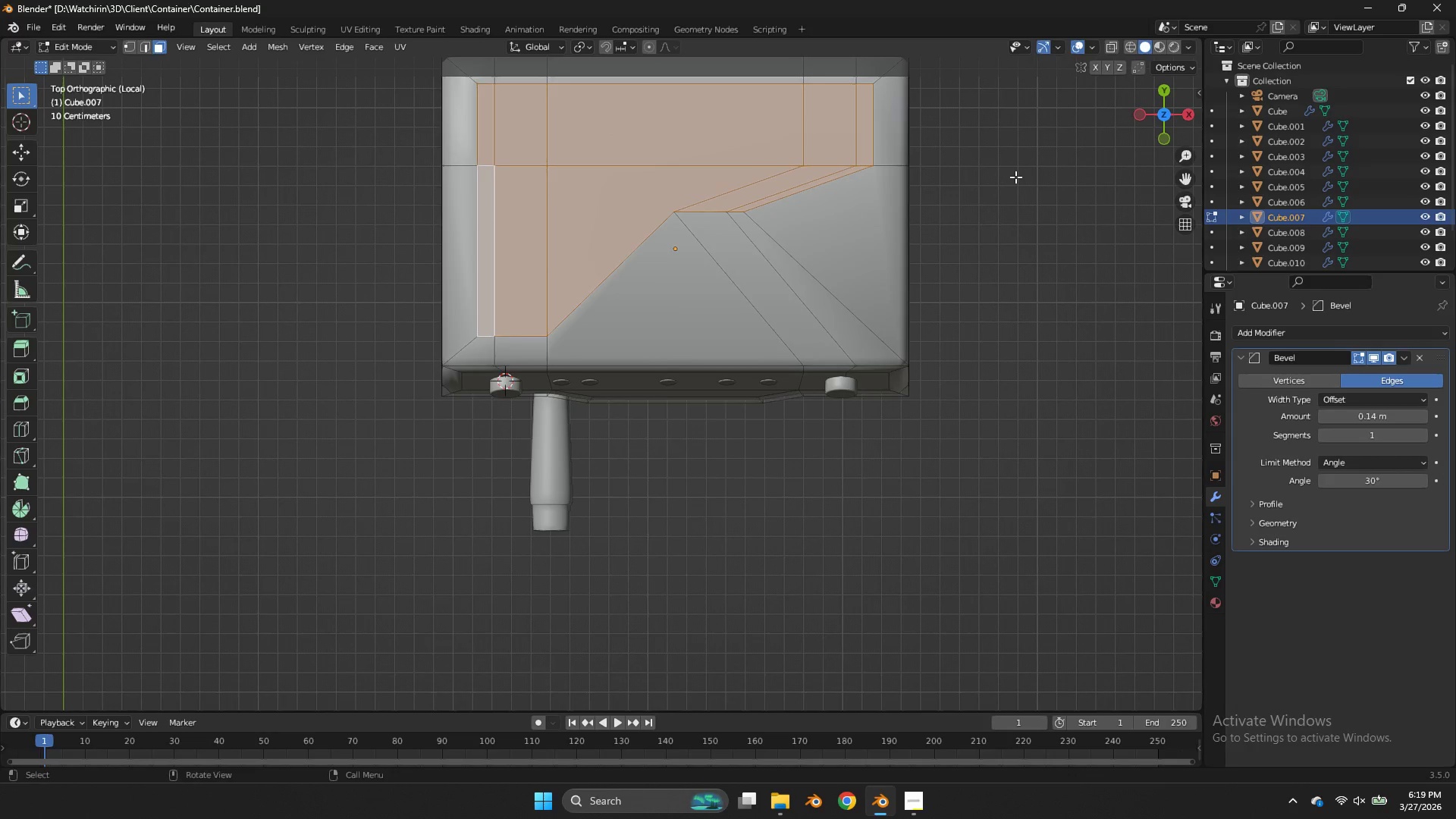 
key(E)
 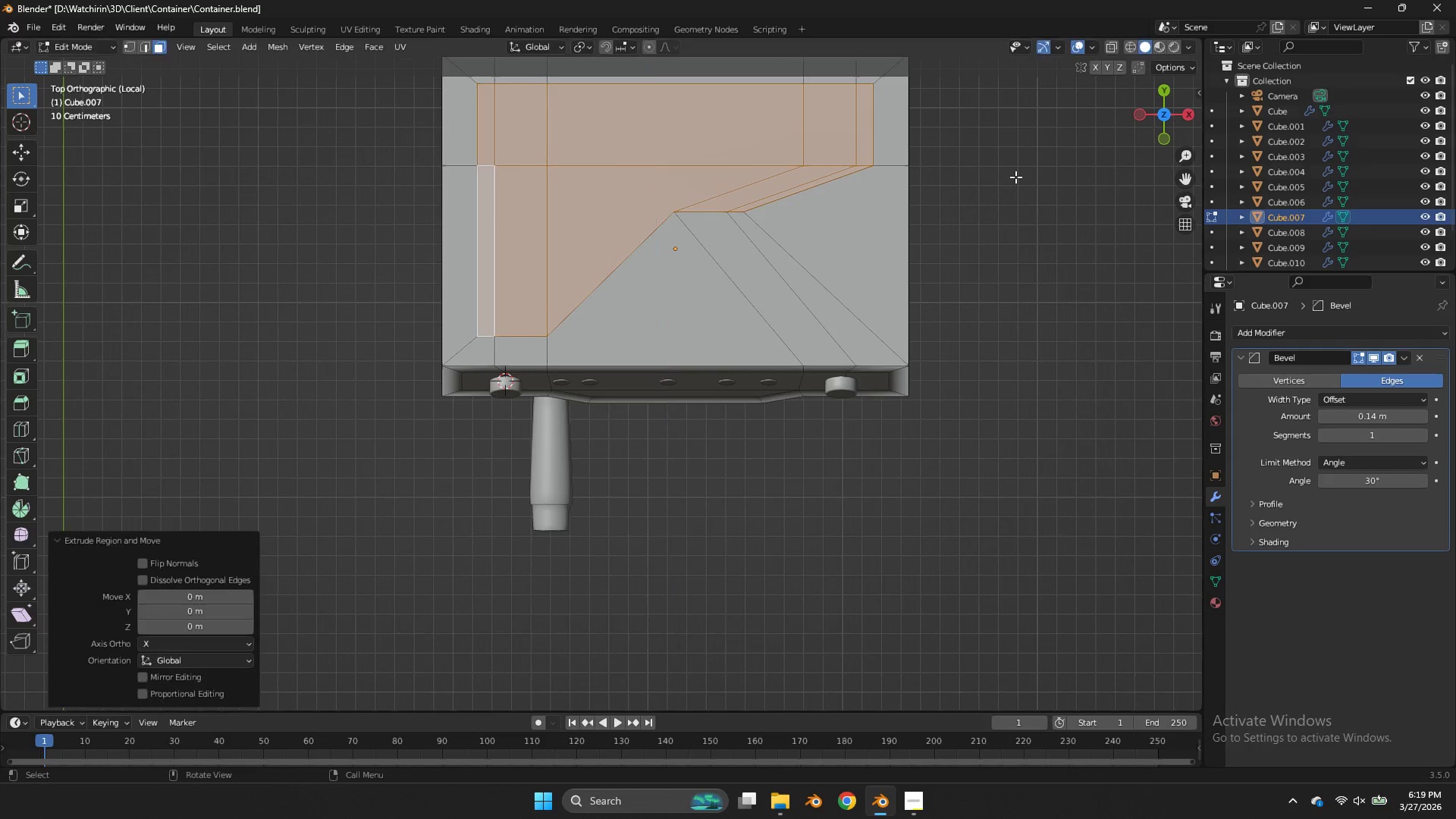 
right_click([1015, 177])
 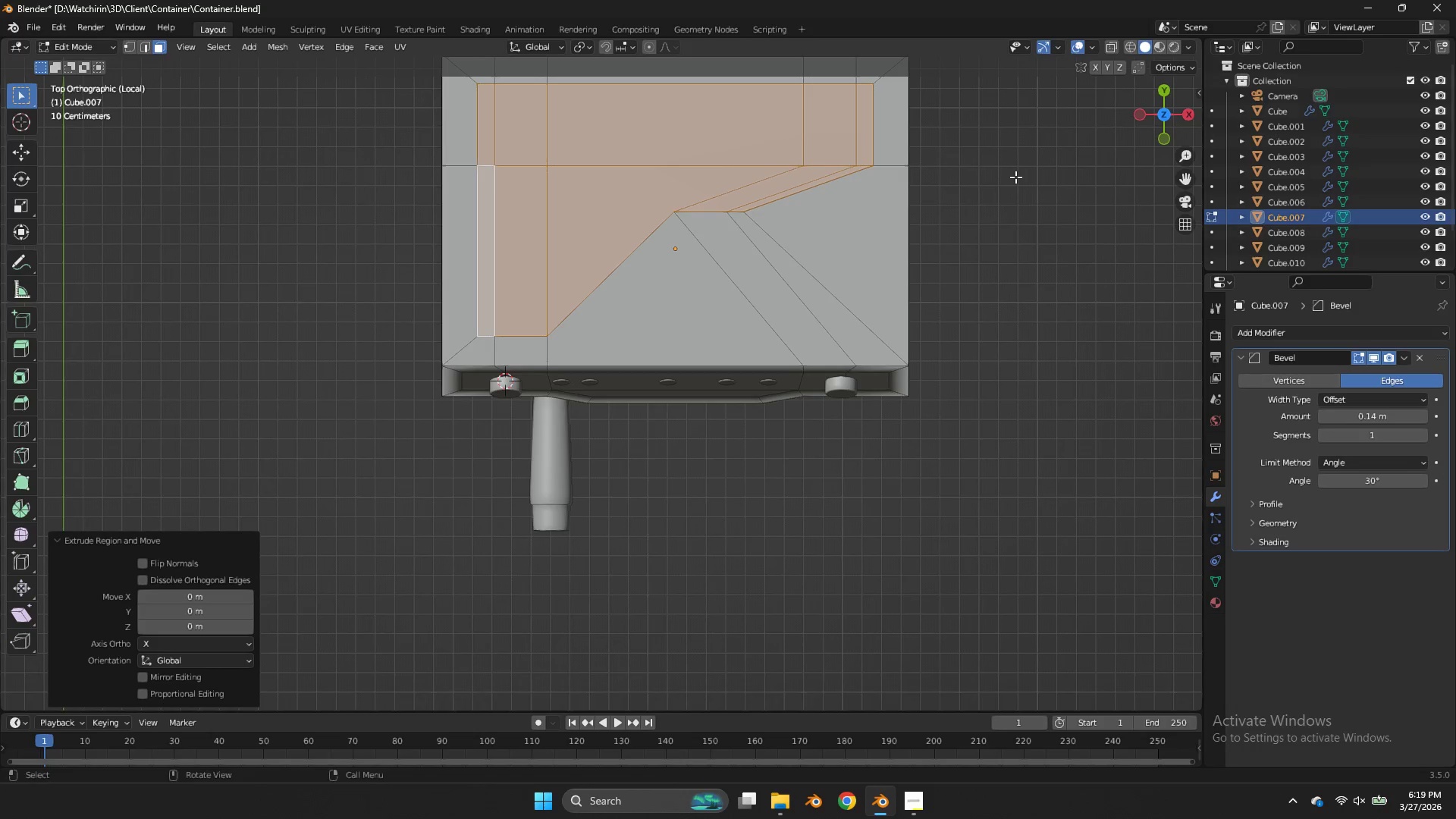 
key(S)
 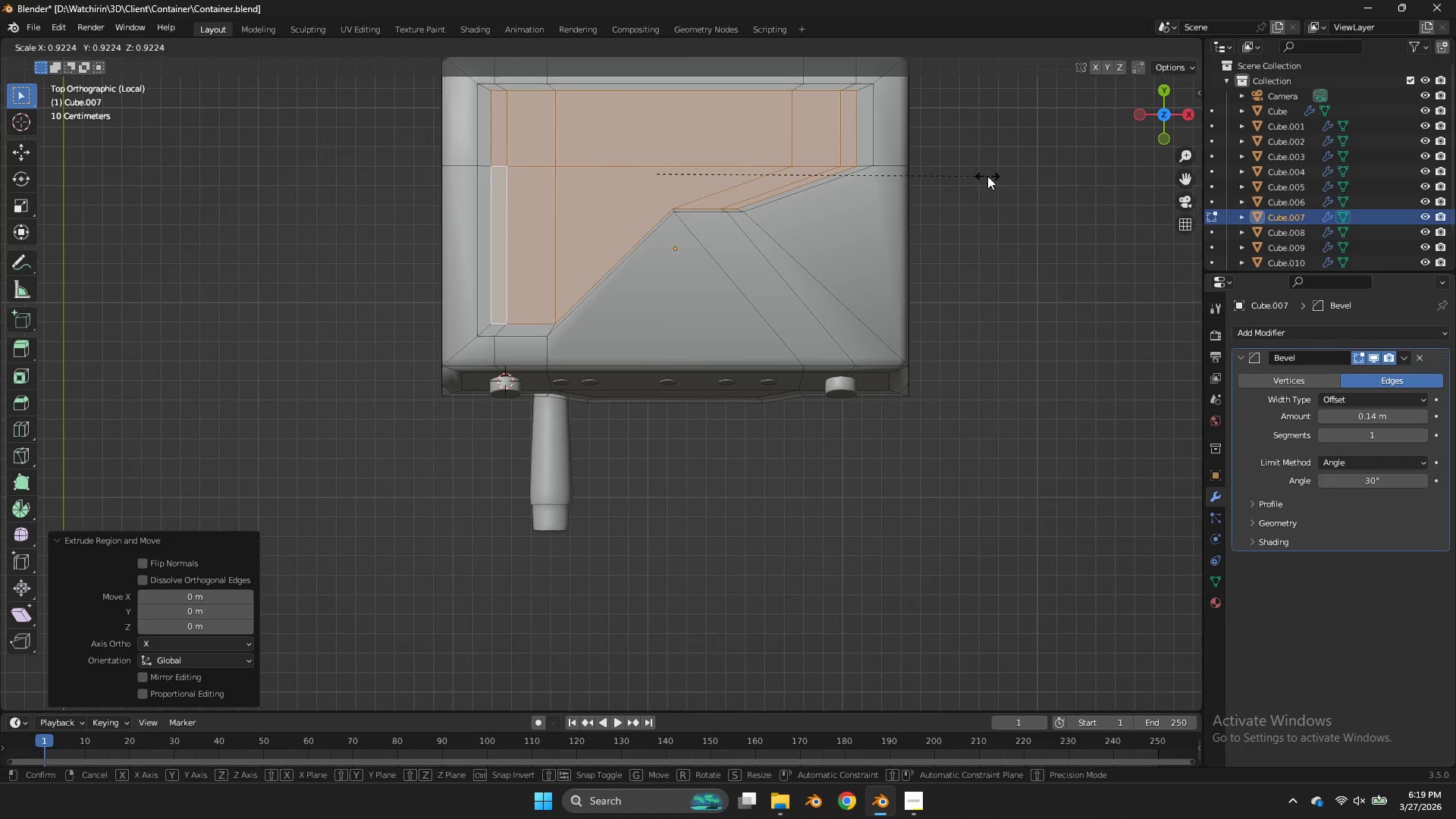 
left_click([987, 176])
 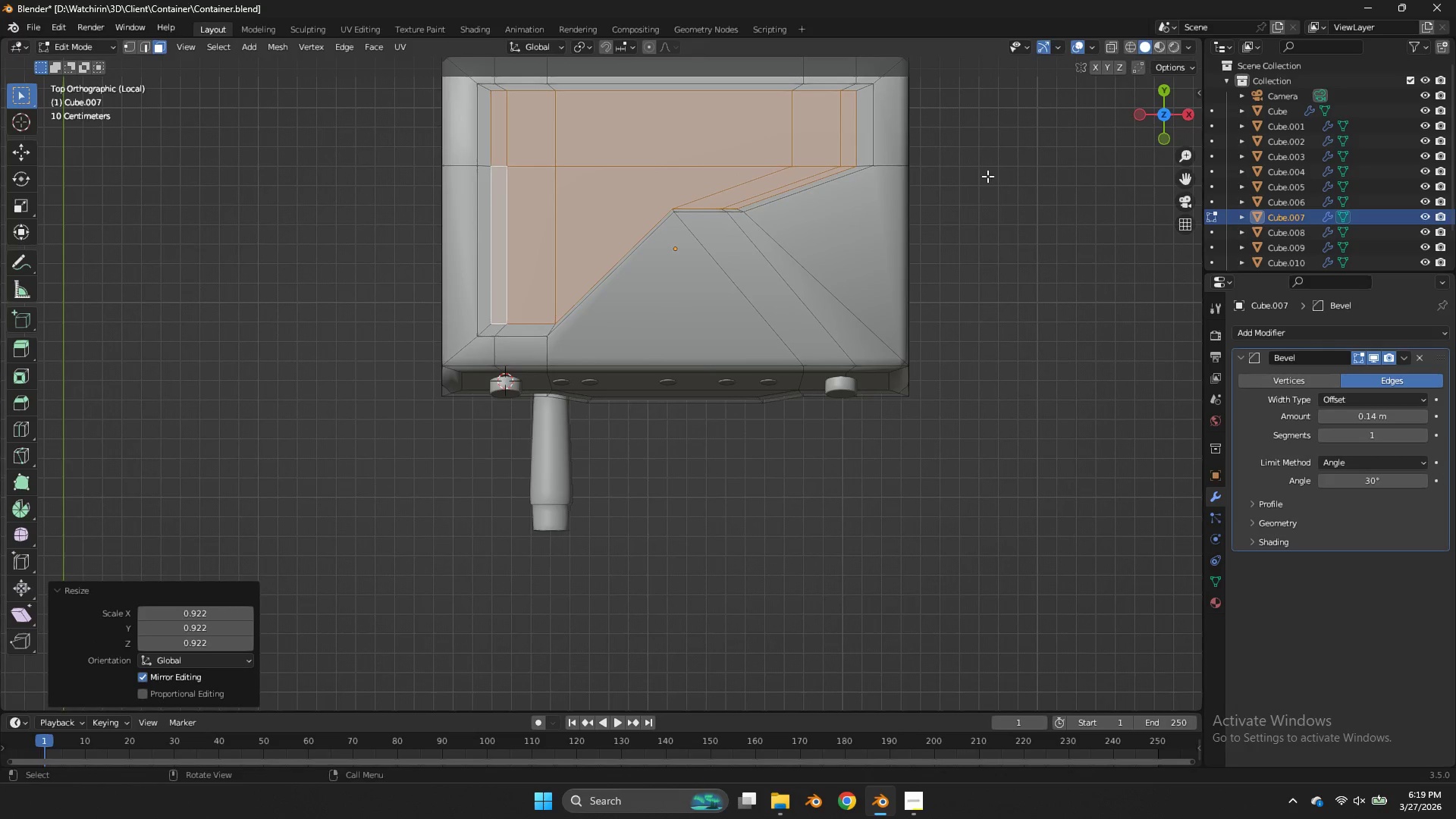 
type(sx)
 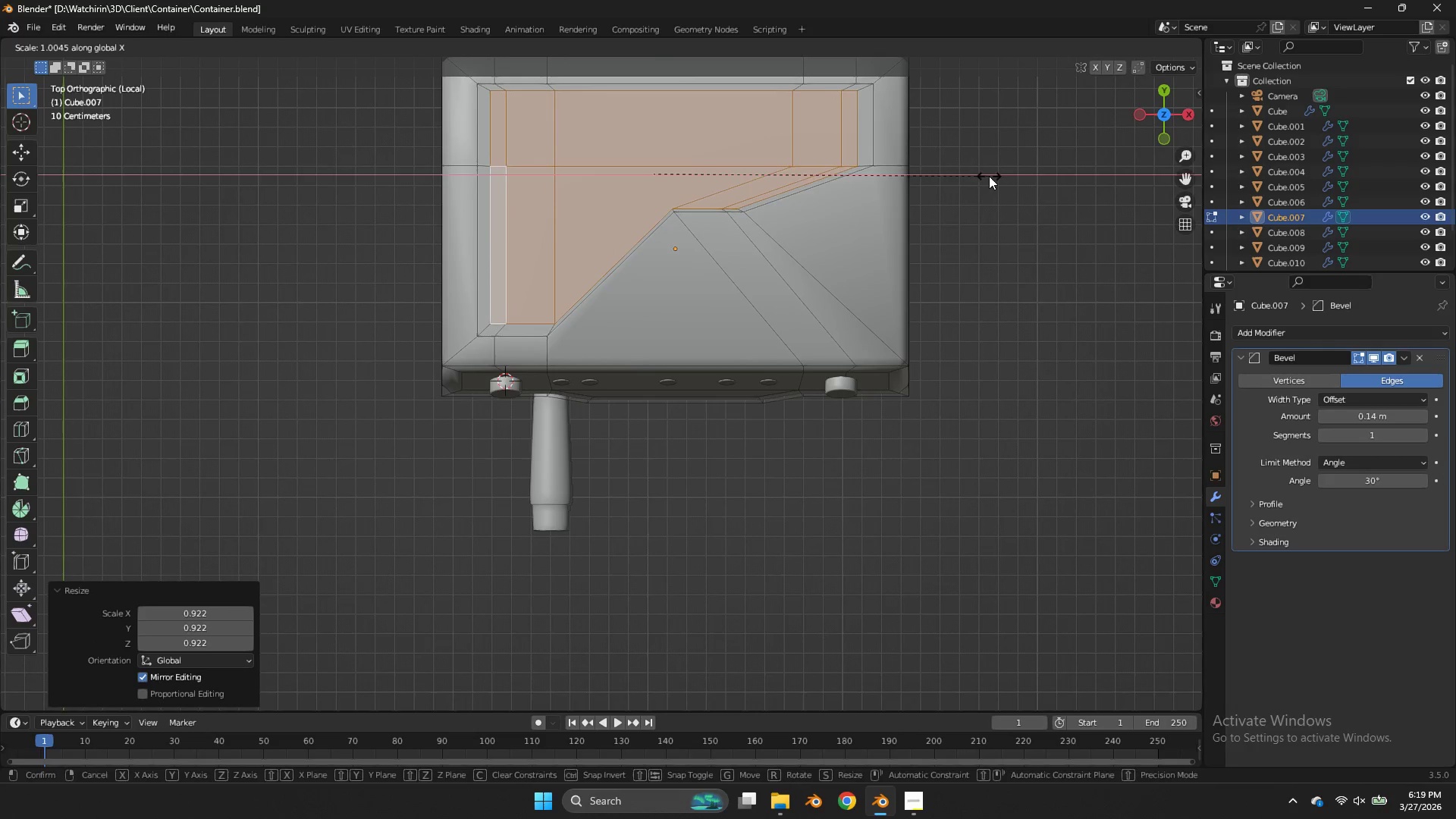 
left_click([989, 176])
 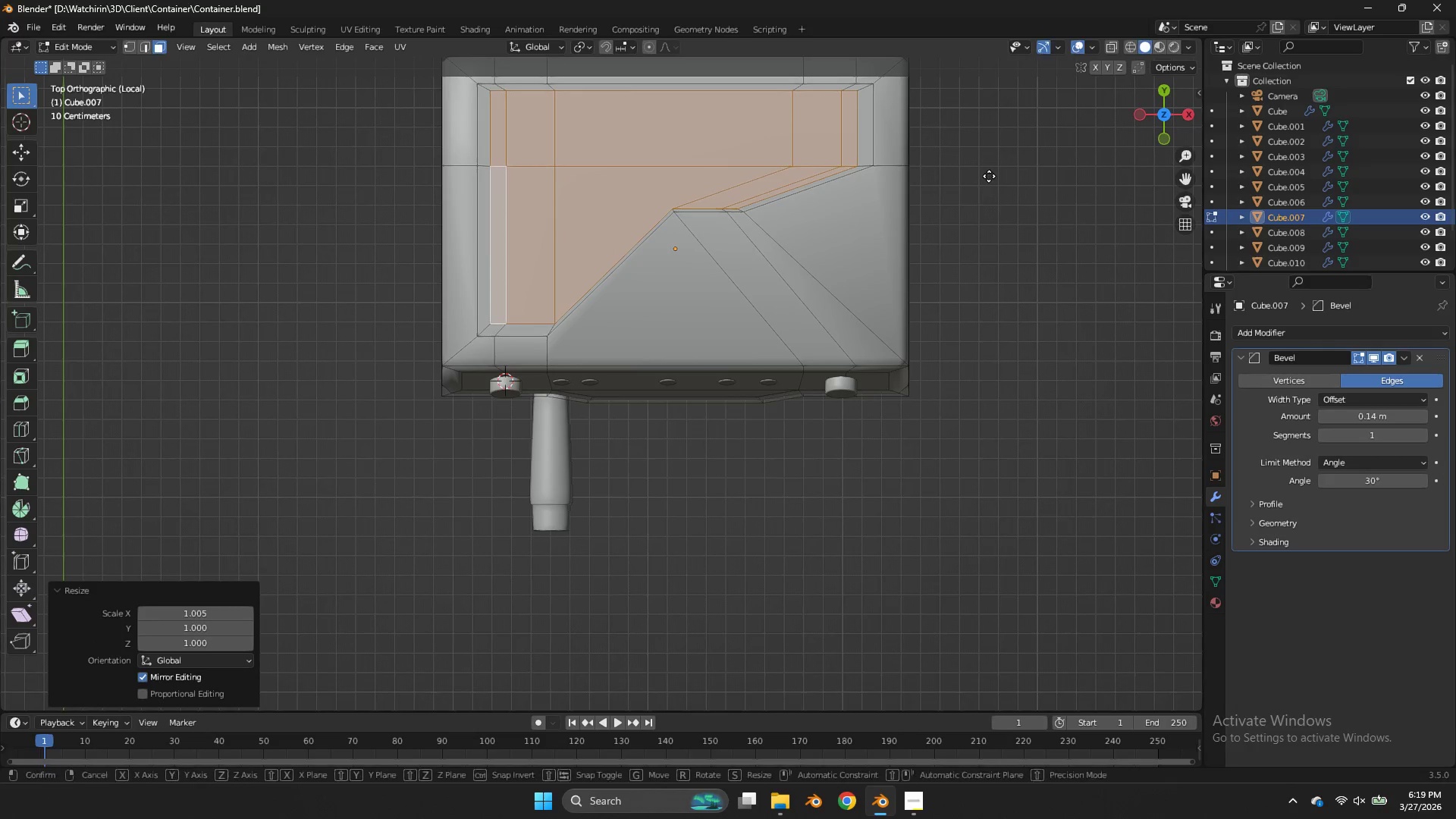 
type(gx)
 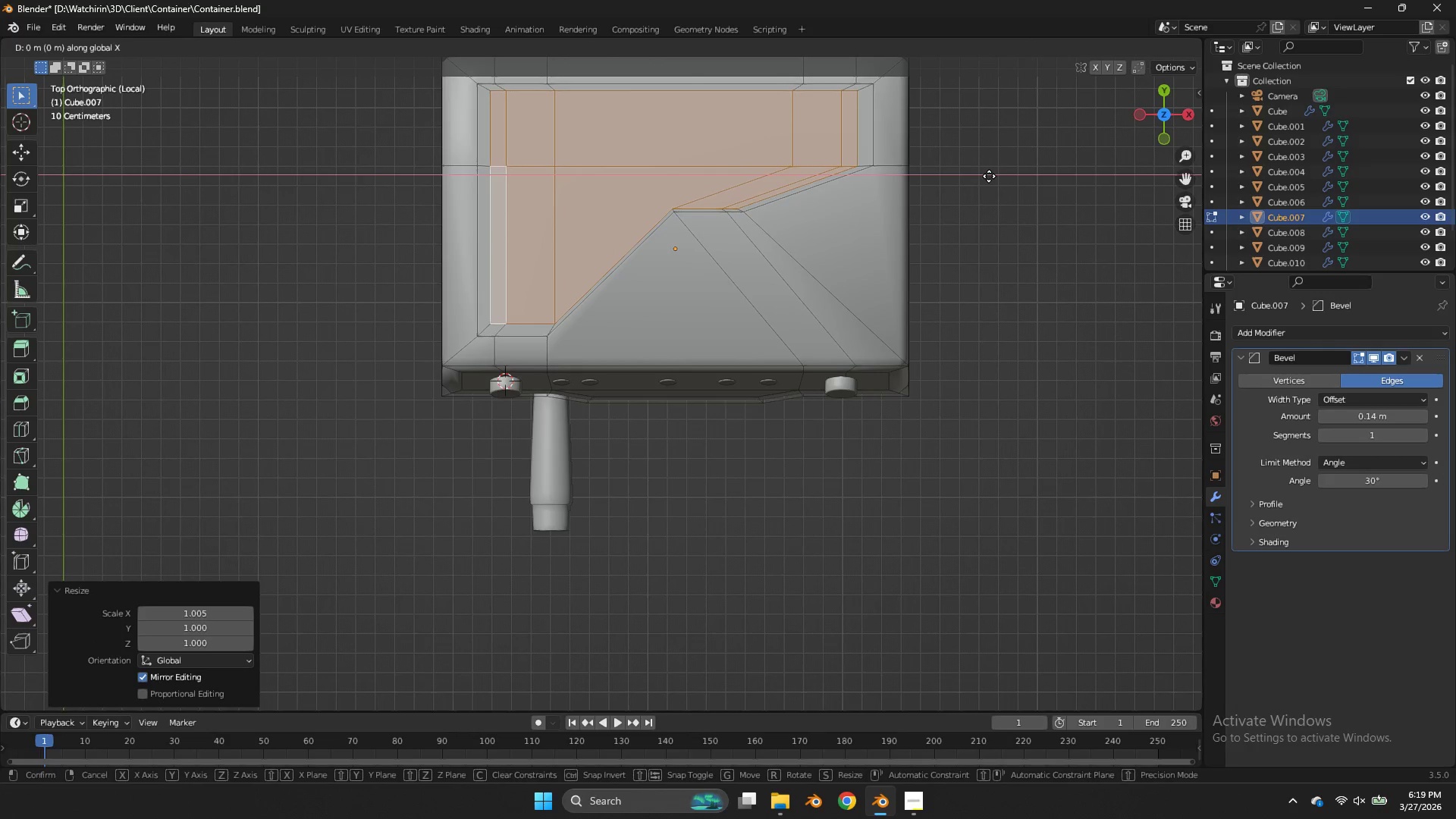 
hold_key(key=ShiftLeft, duration=0.88)
left_click([951, 174])
 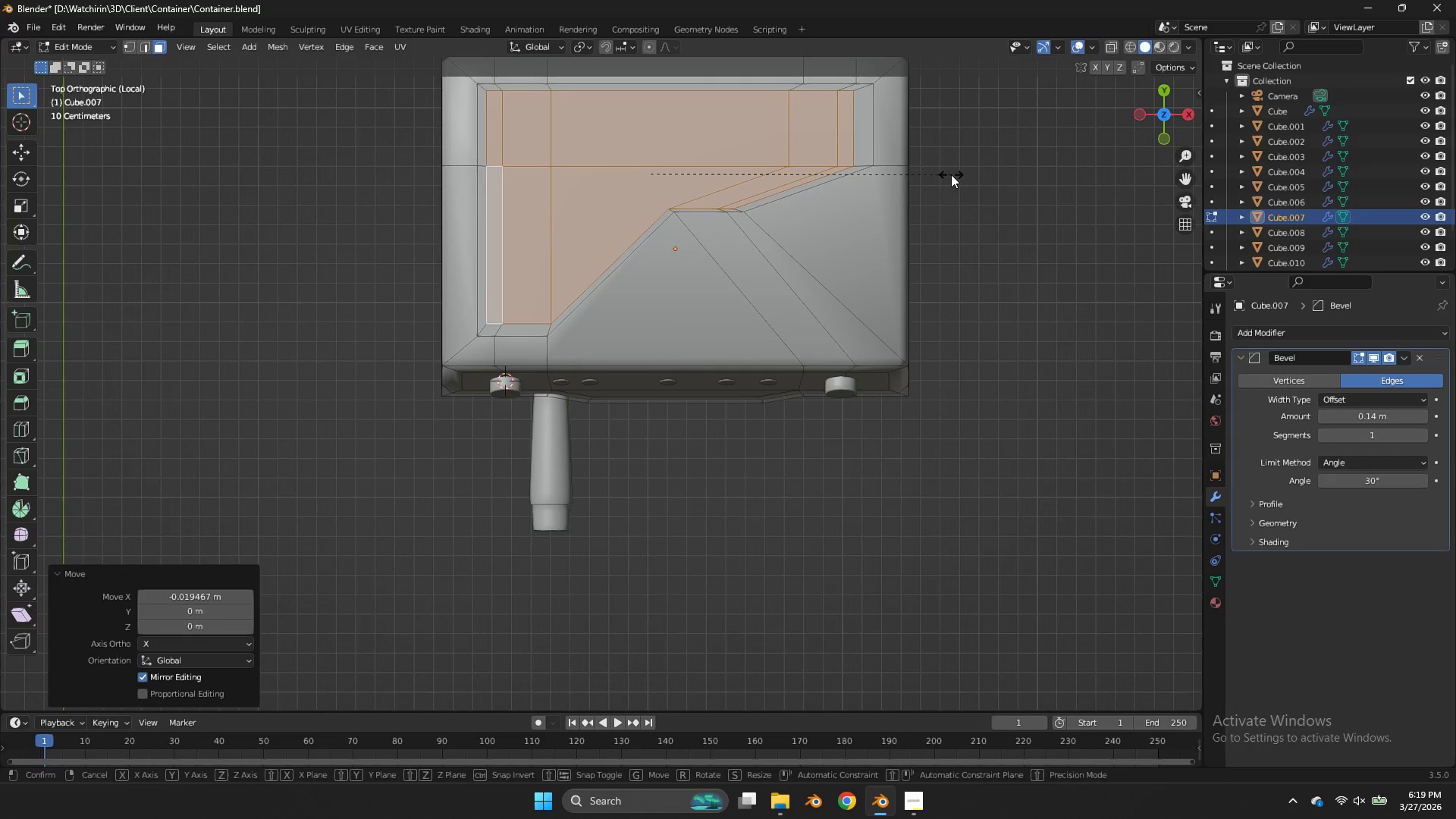 
type(sx)
 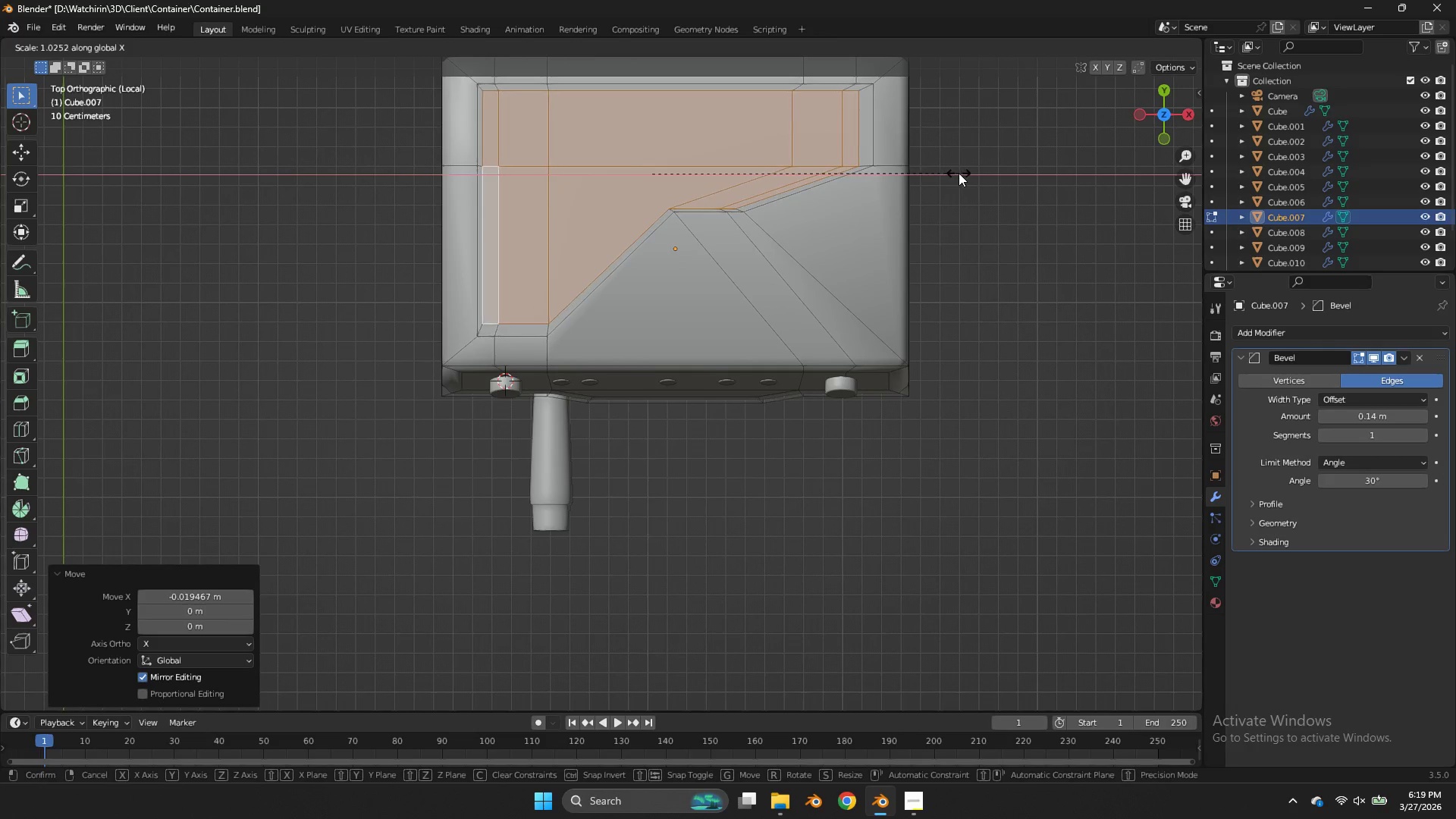 
left_click([959, 173])
 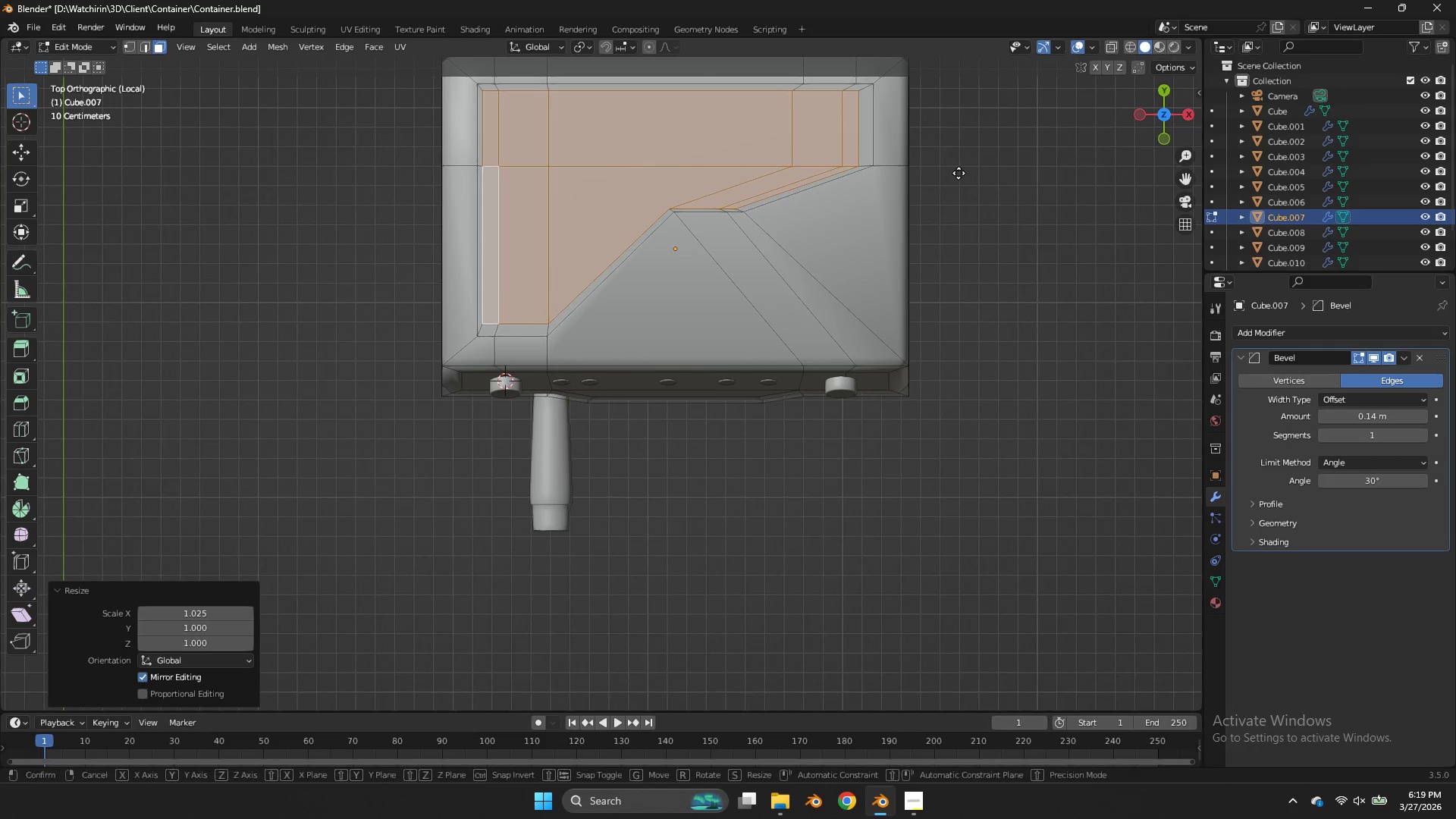 
key(G)
 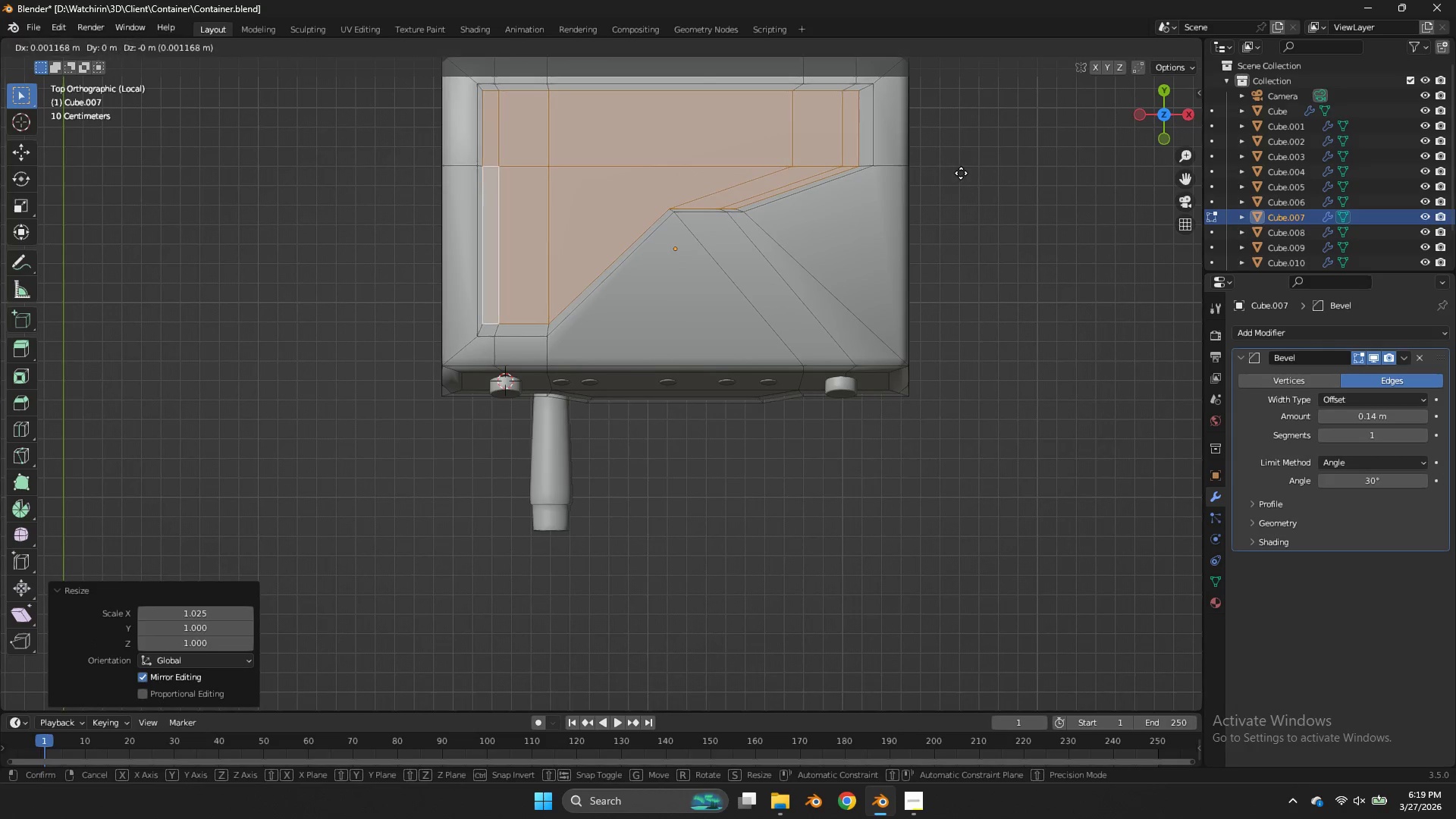 
hold_key(key=ShiftLeft, duration=0.34)
 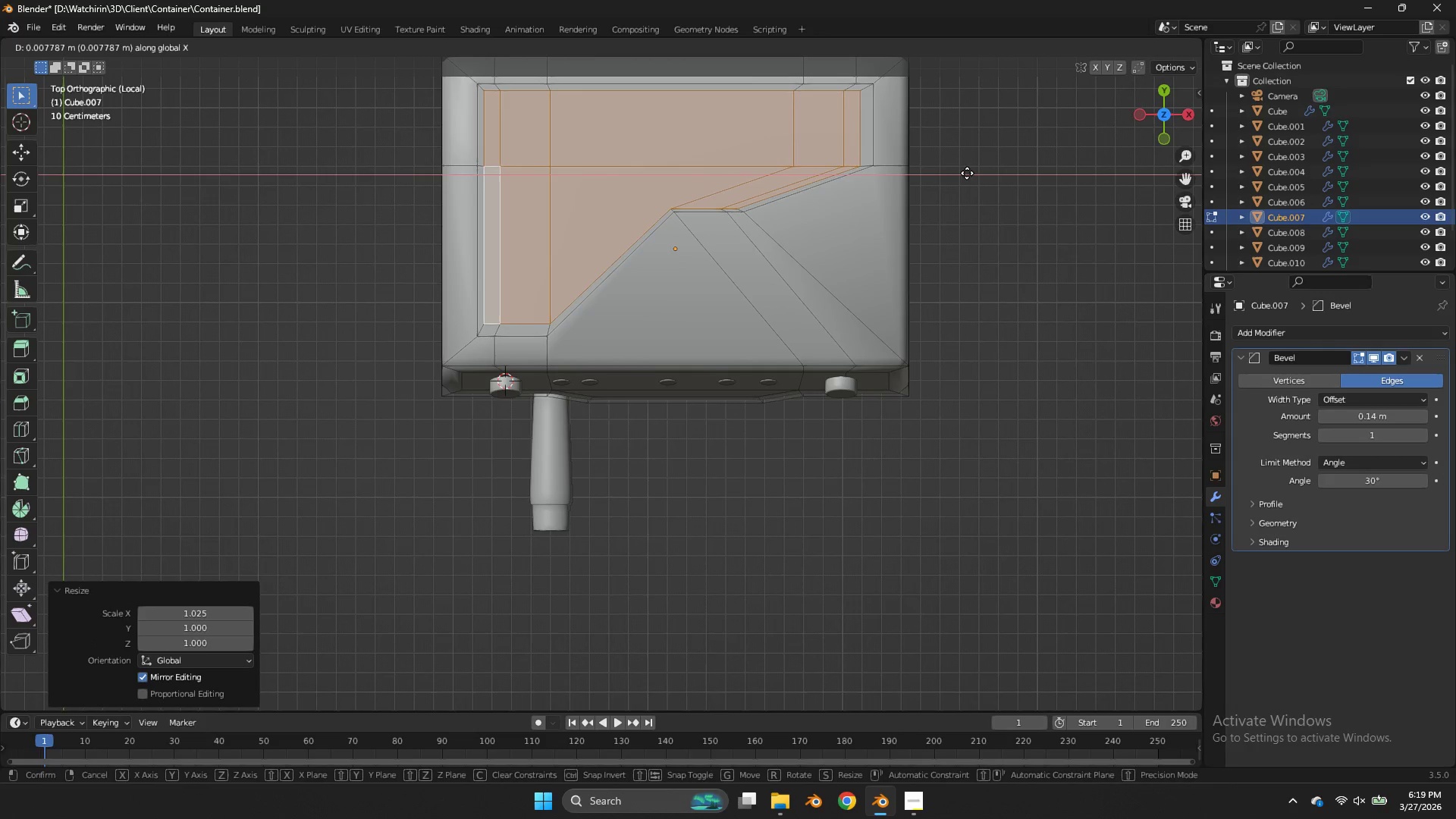 
key(X)
 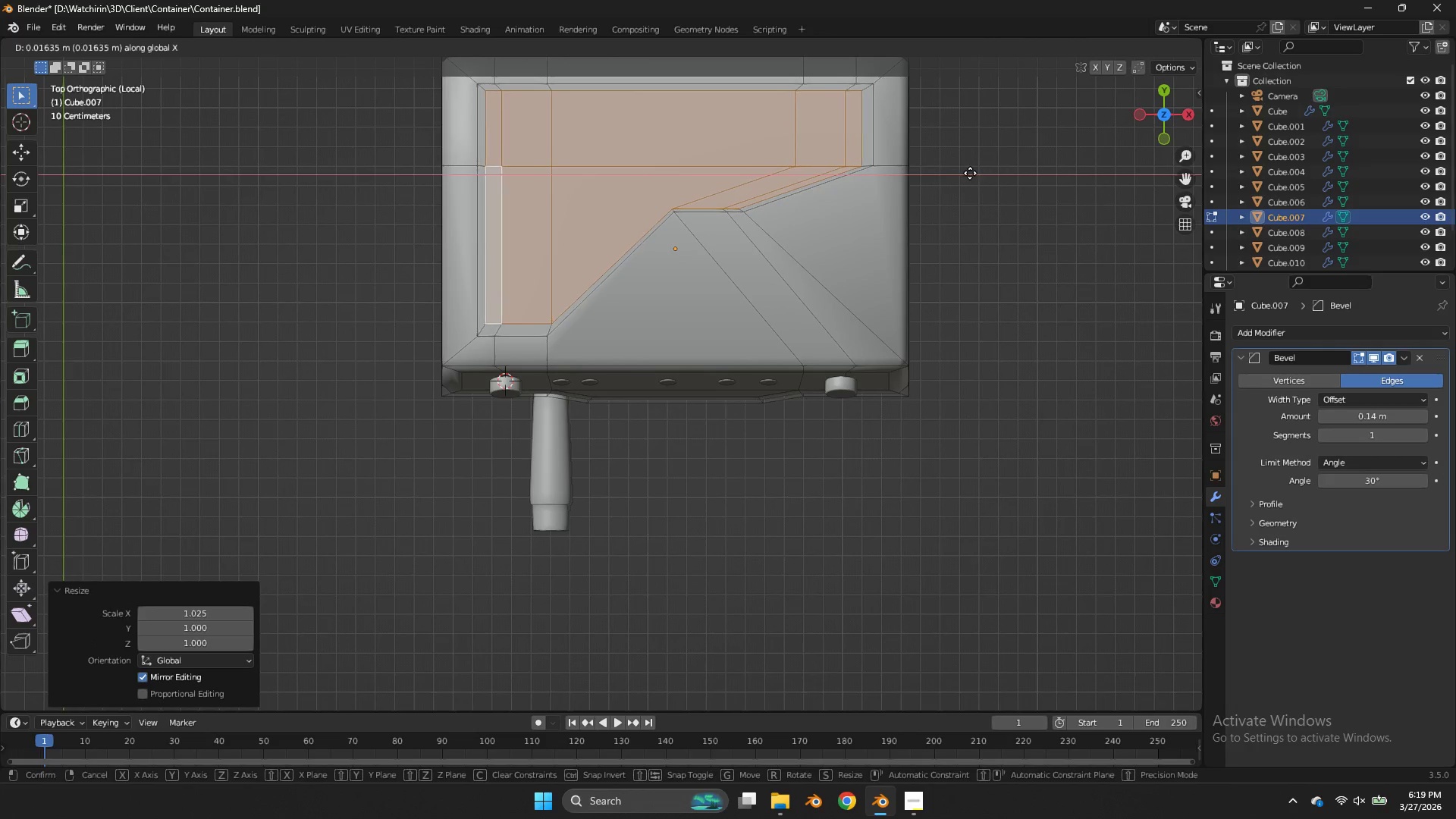 
hold_key(key=ShiftLeft, duration=0.44)
left_click([970, 173])
 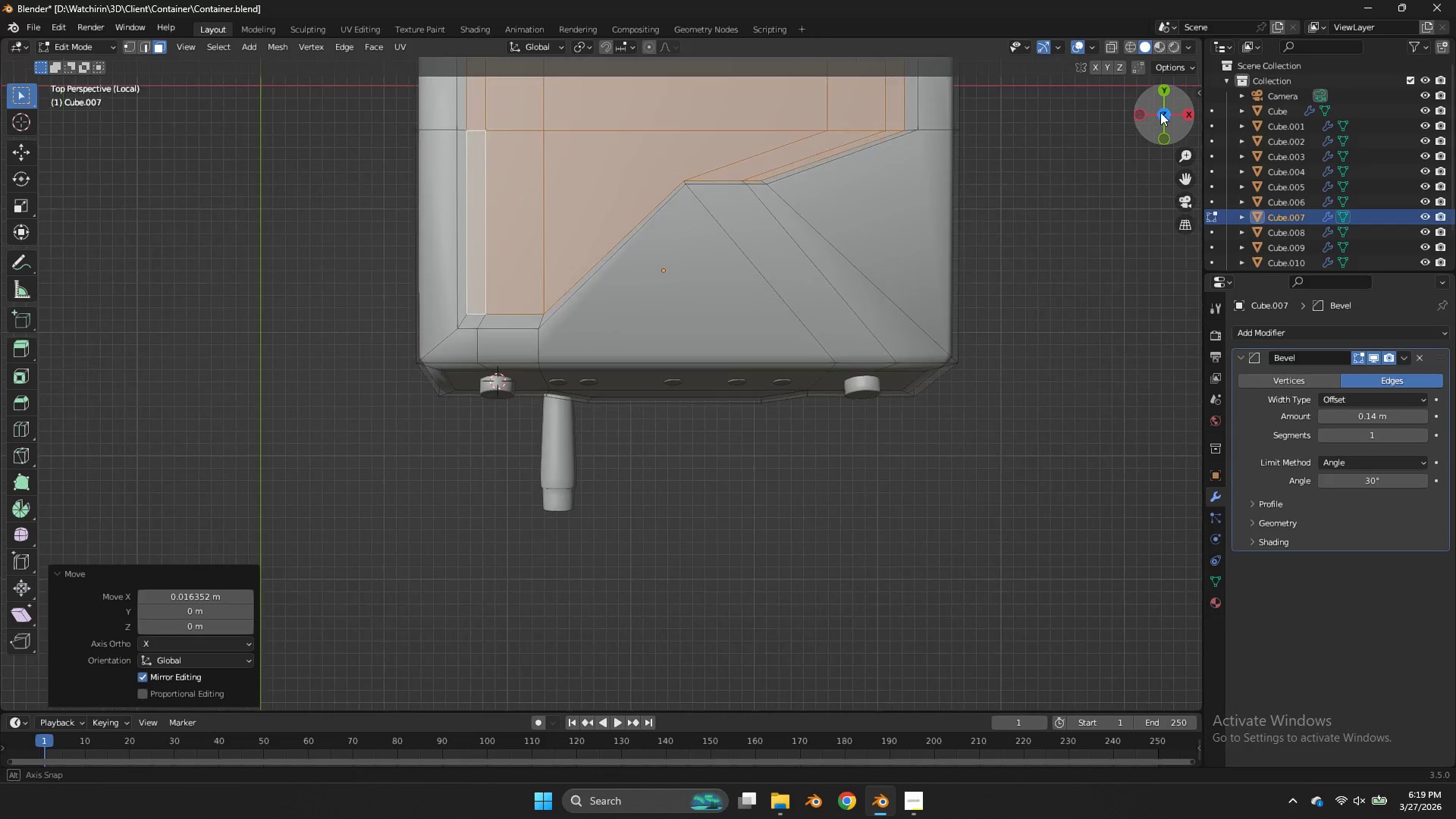 
left_click_drag(start_coordinate=[1150, 115], to_coordinate=[205, 665])
 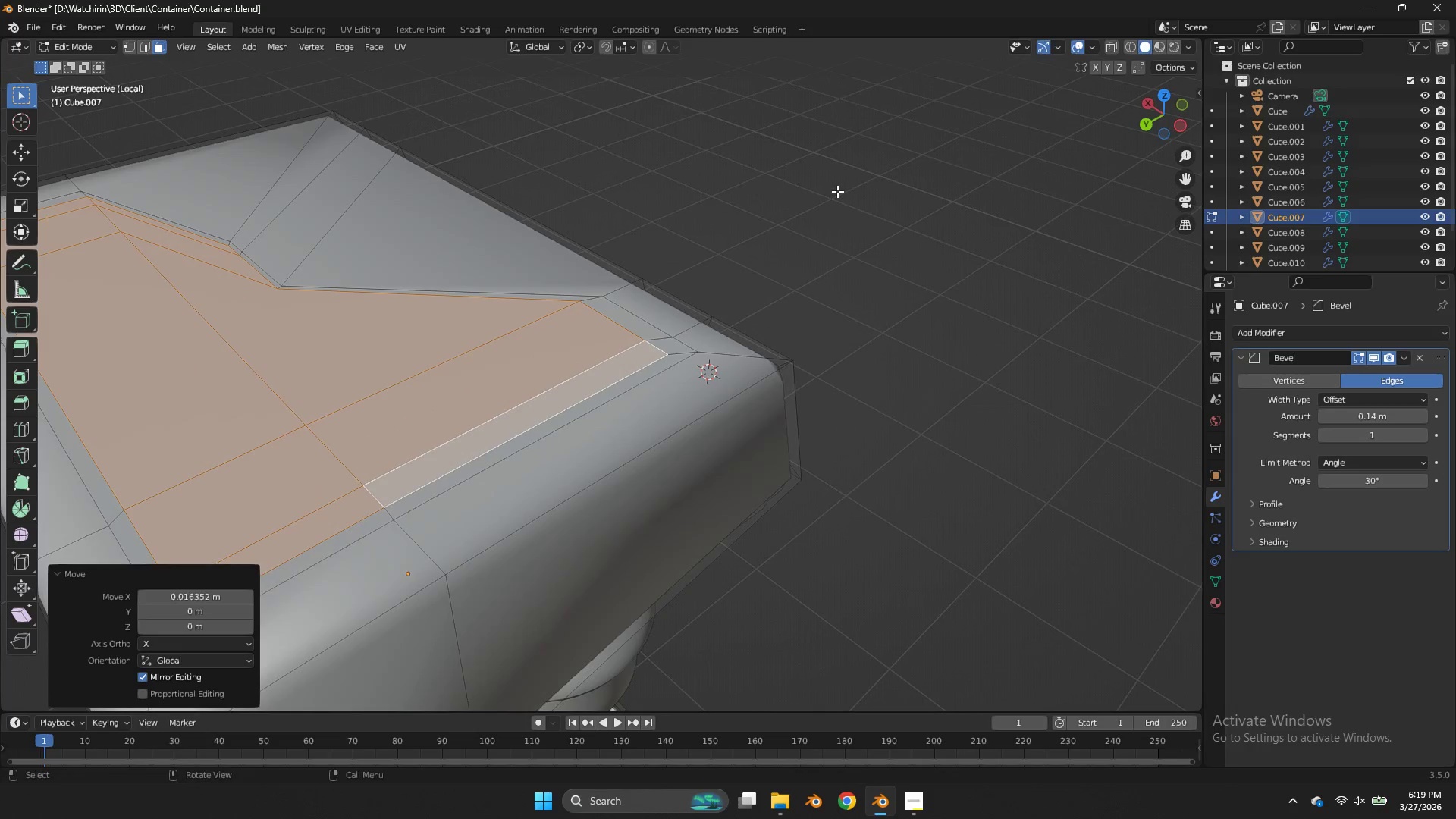 
key(E)
 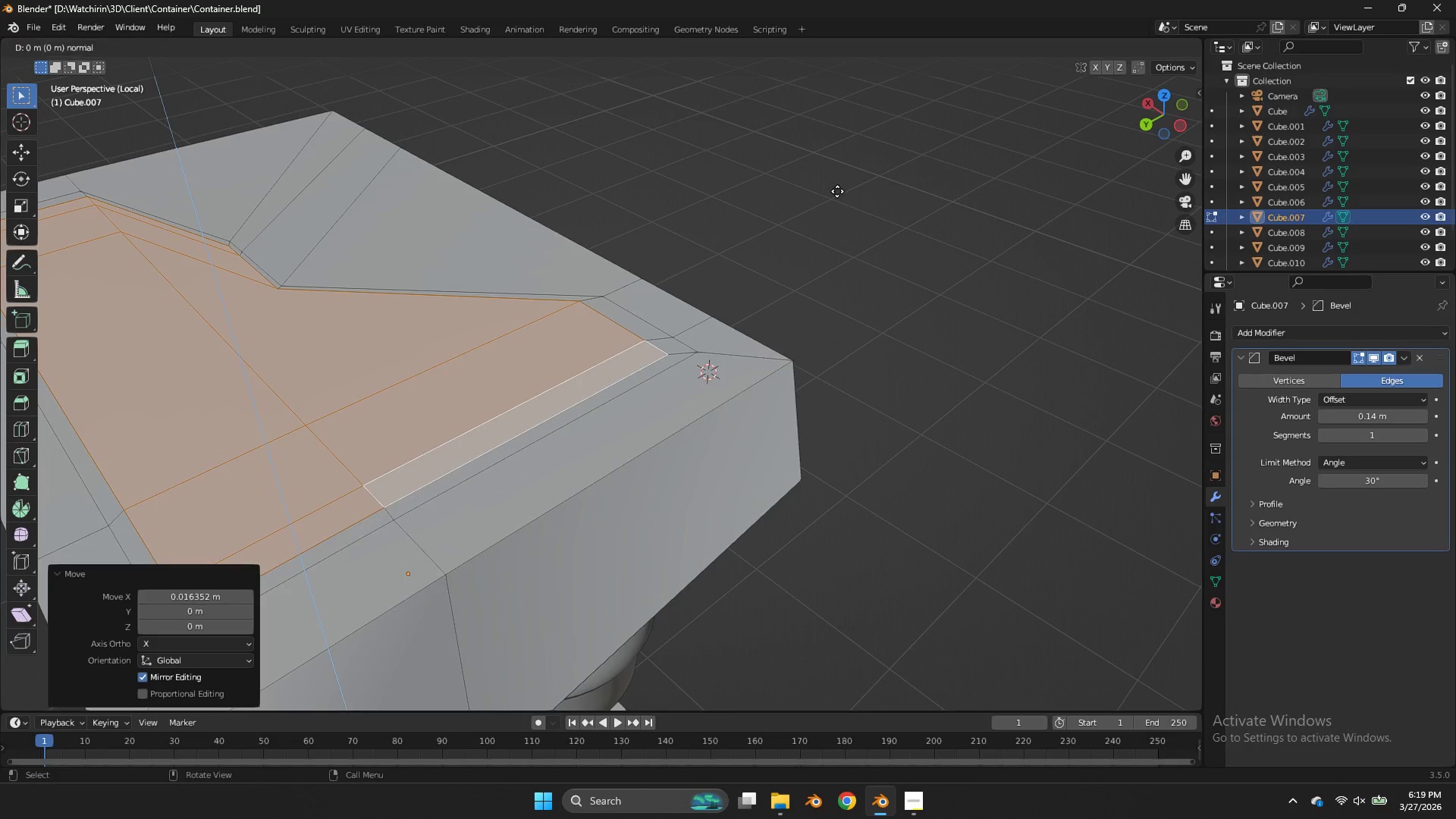 
hold_key(key=ShiftLeft, duration=1.12)
 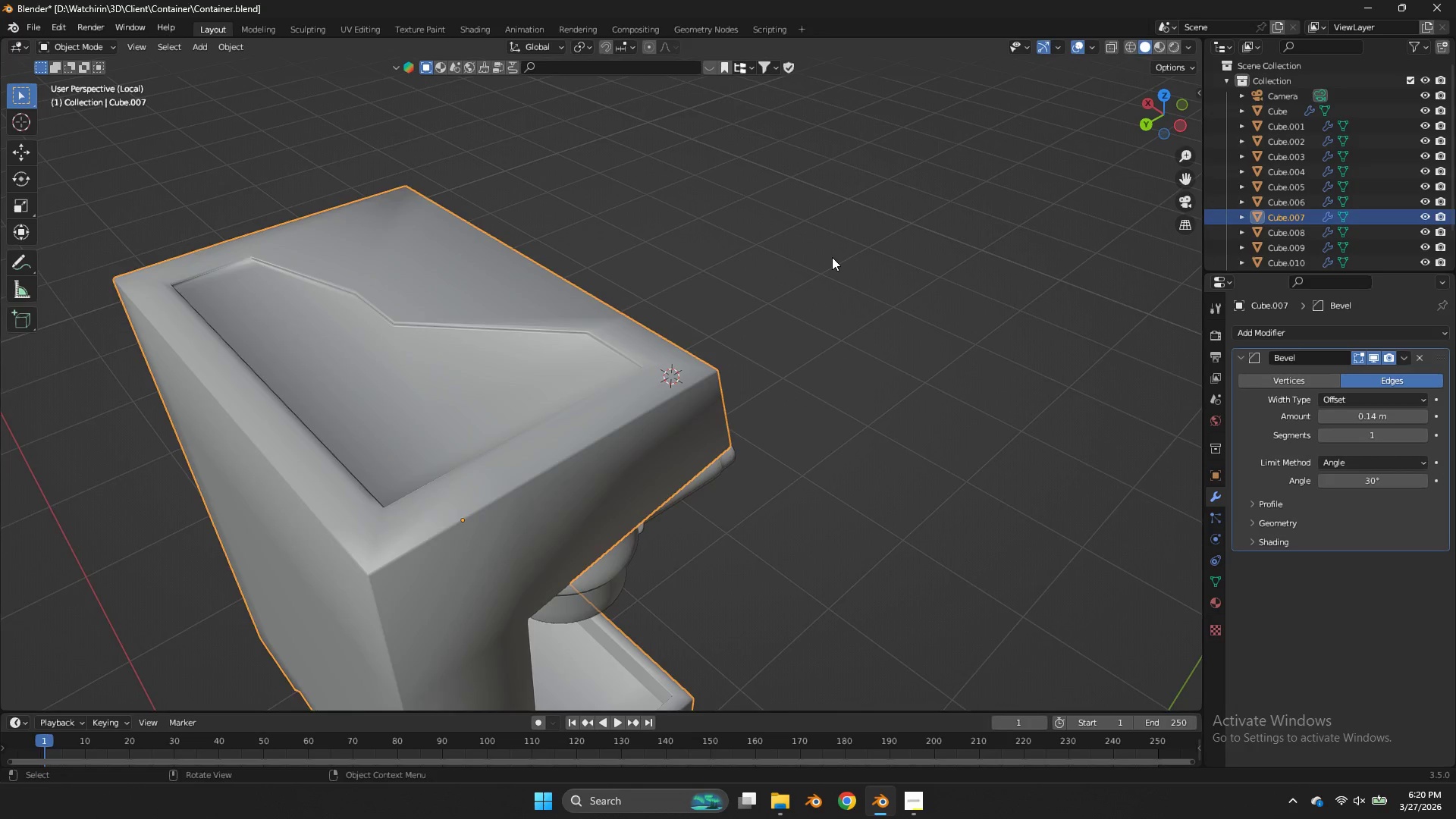 
scroll: coordinate [837, 191], scroll_direction: up, amount: 2.0
 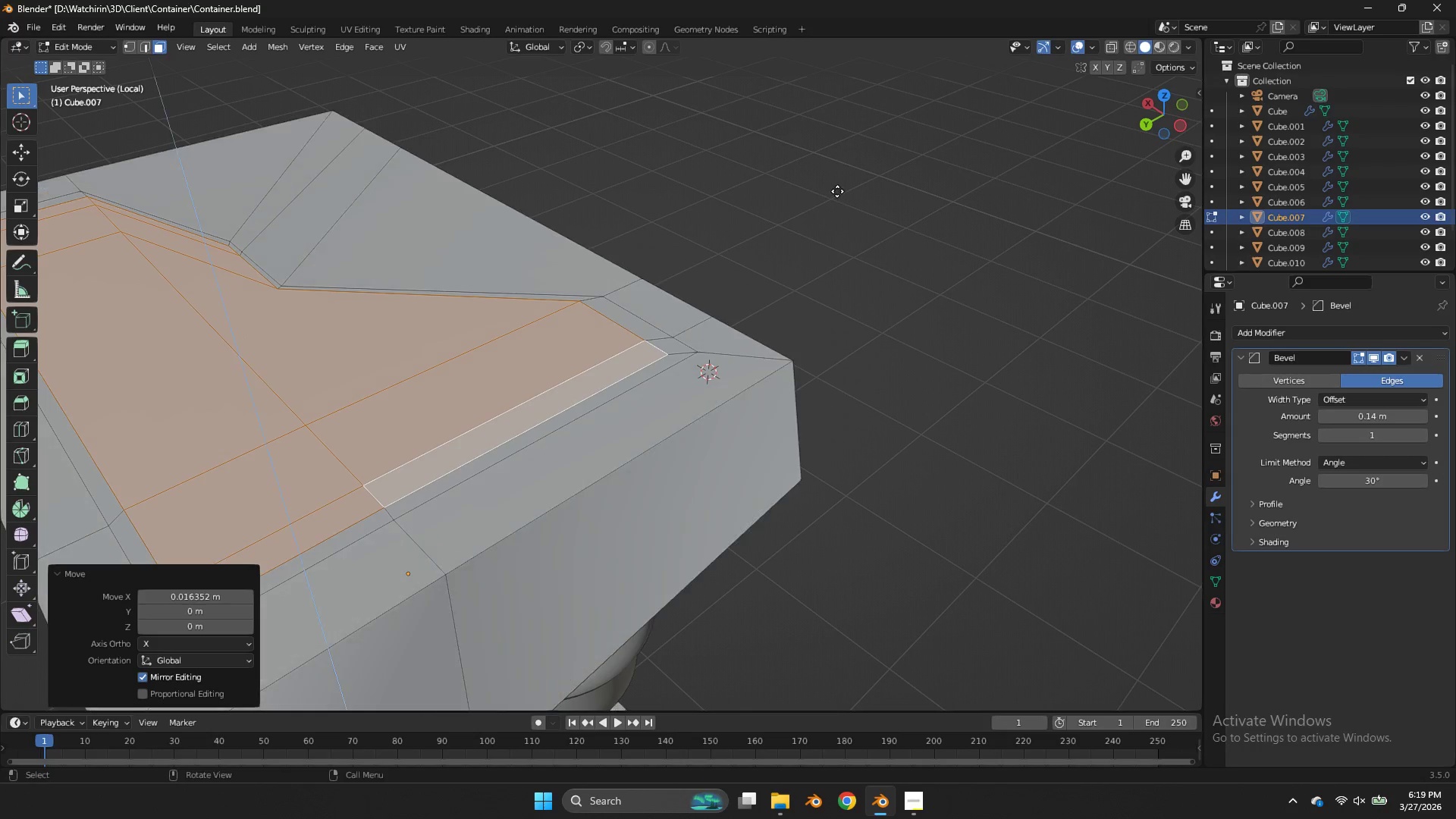 
left_click([832, 257])
 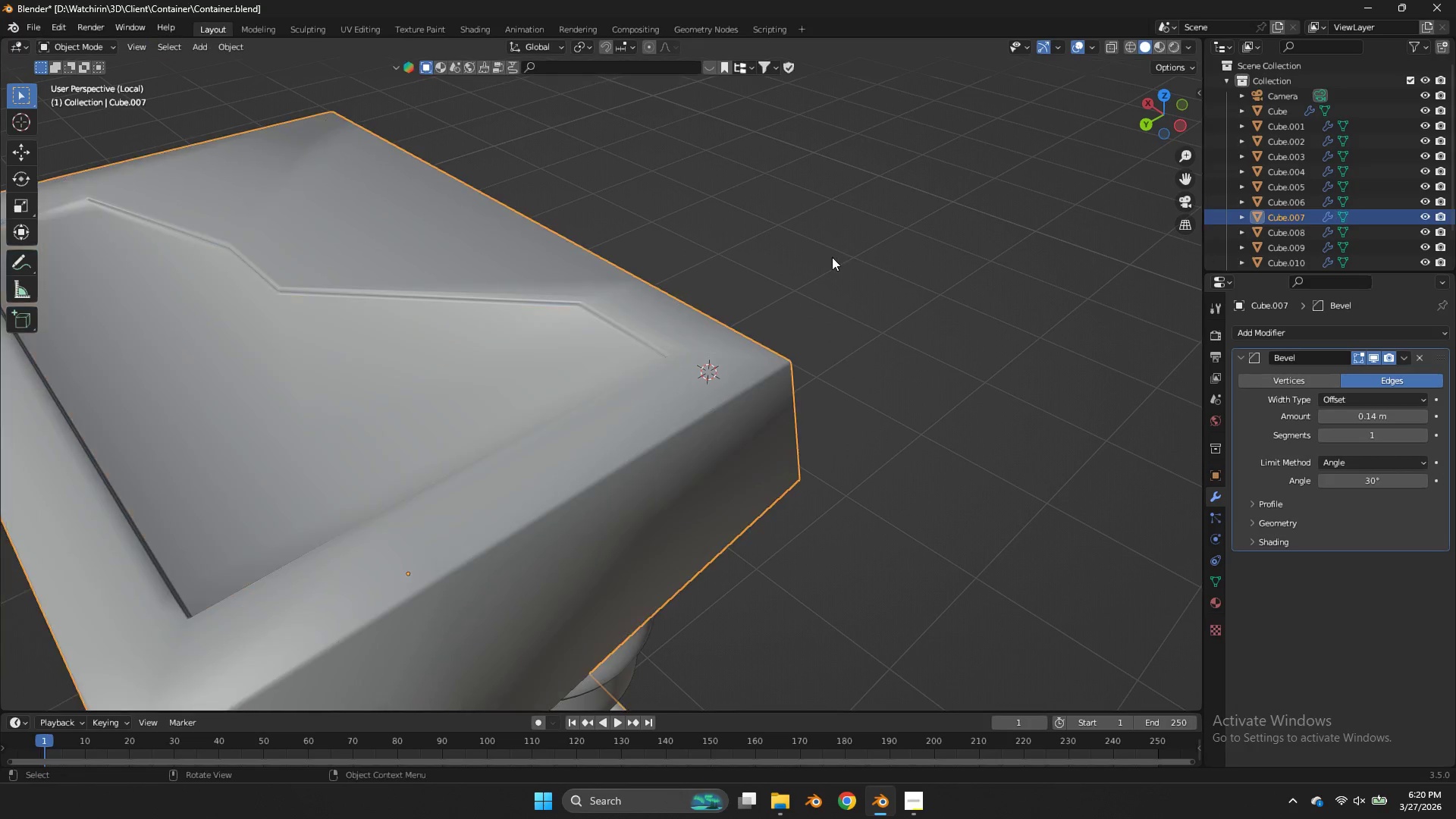 
key(Tab)
 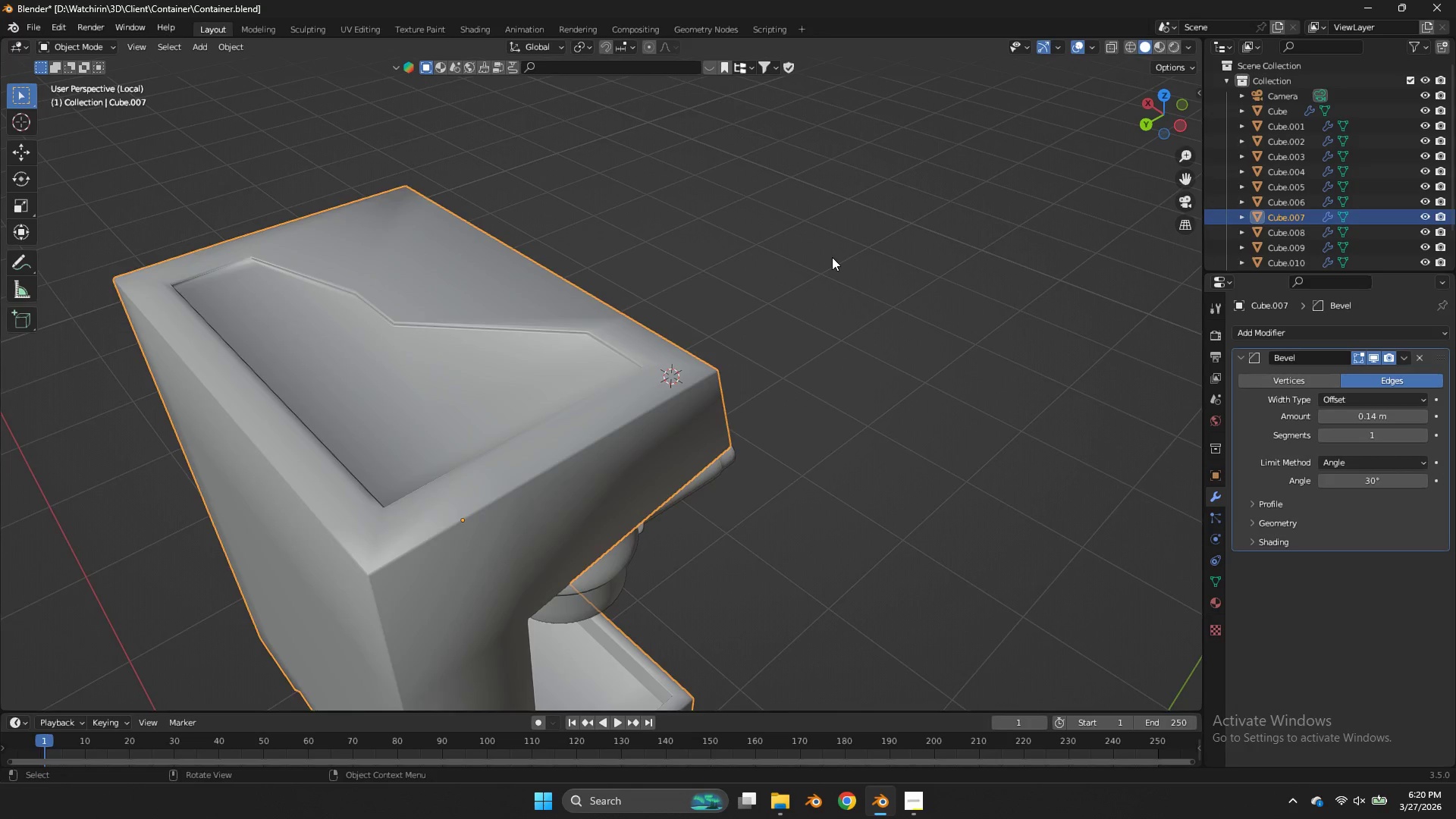 
key(Control+ControlLeft)
 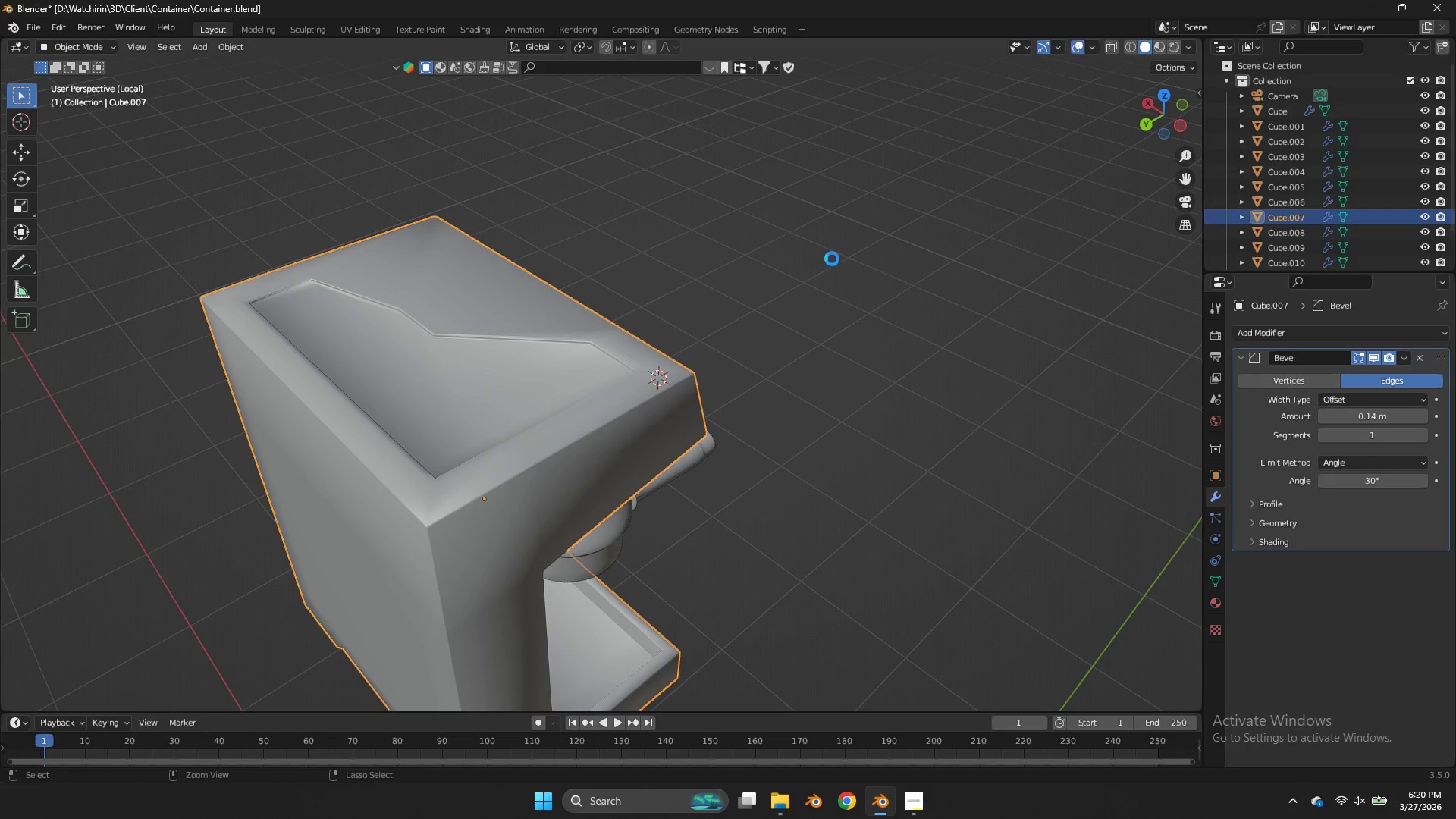 
key(Control+S)
 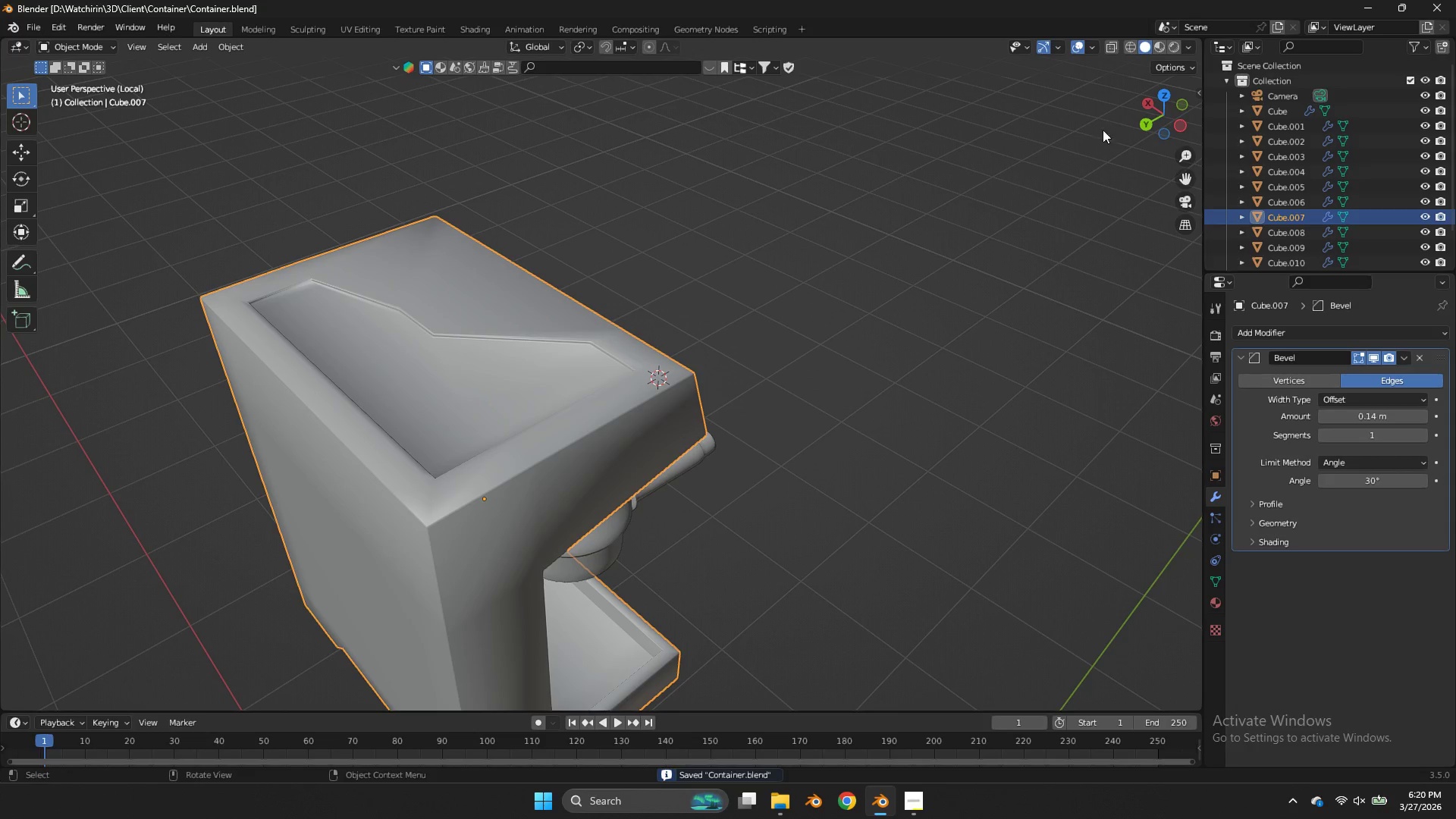 
scroll: coordinate [832, 257], scroll_direction: down, amount: 3.0
 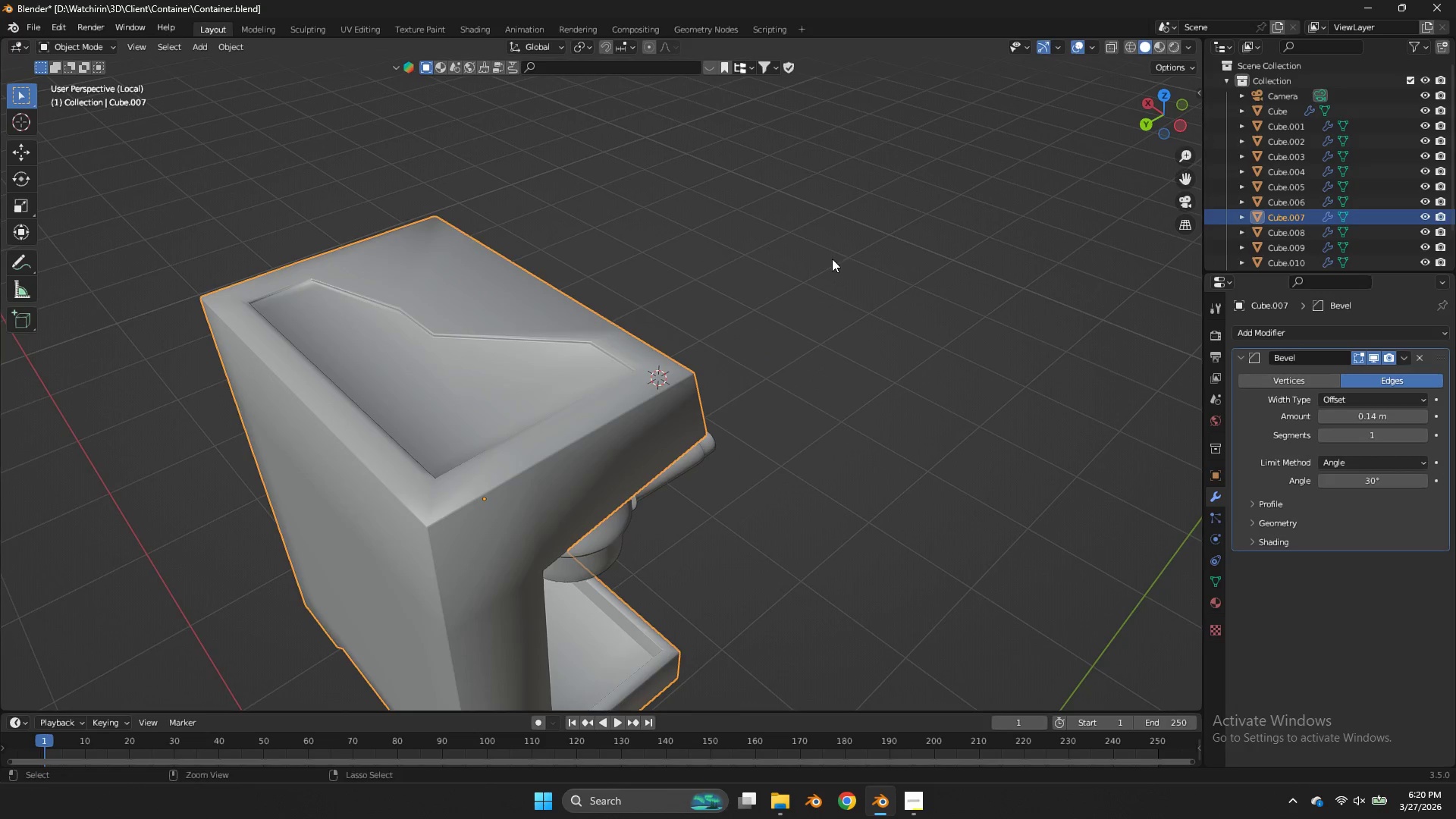 
left_click_drag(start_coordinate=[1149, 110], to_coordinate=[215, 135])
 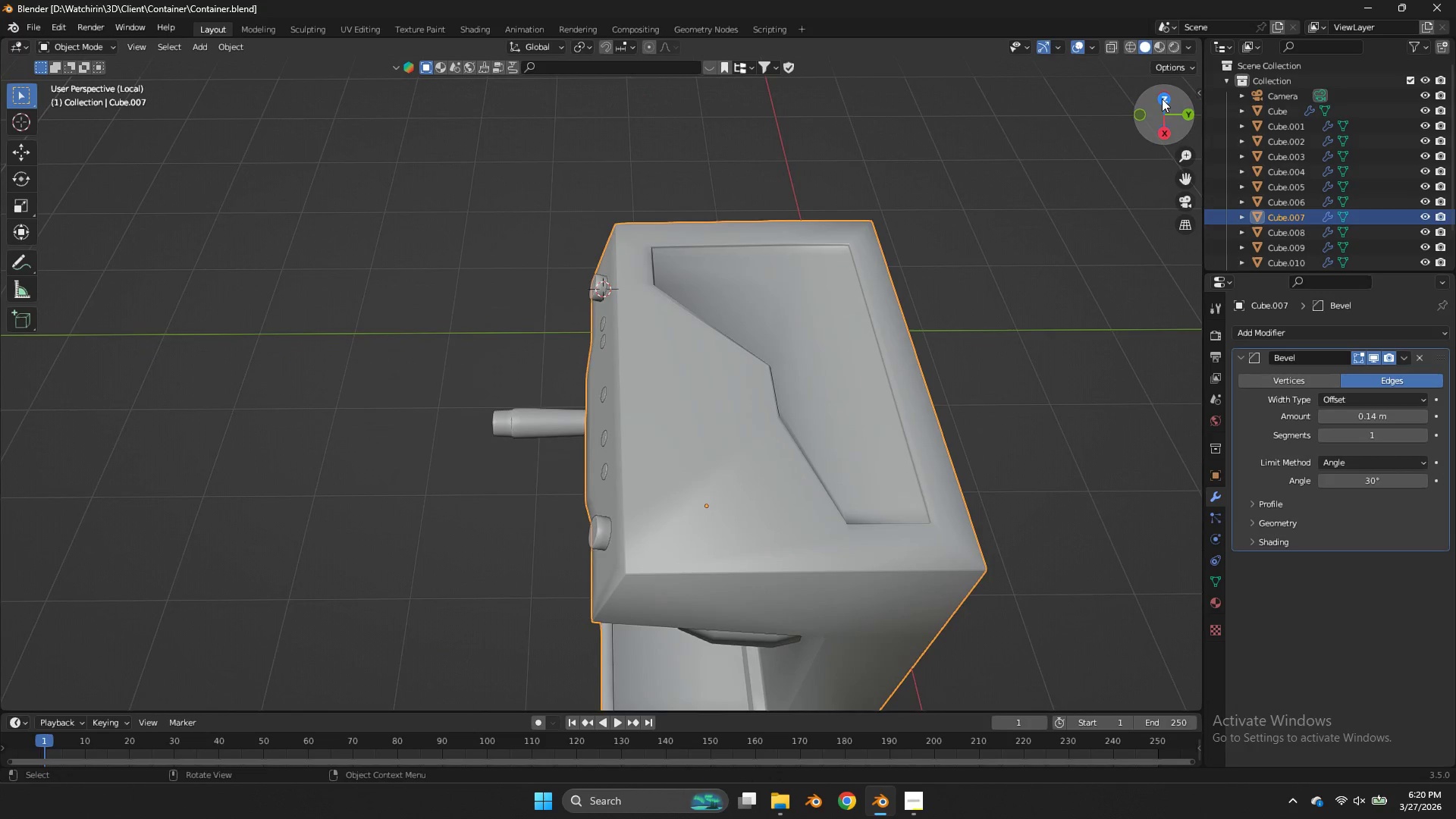 
left_click([1162, 99])
 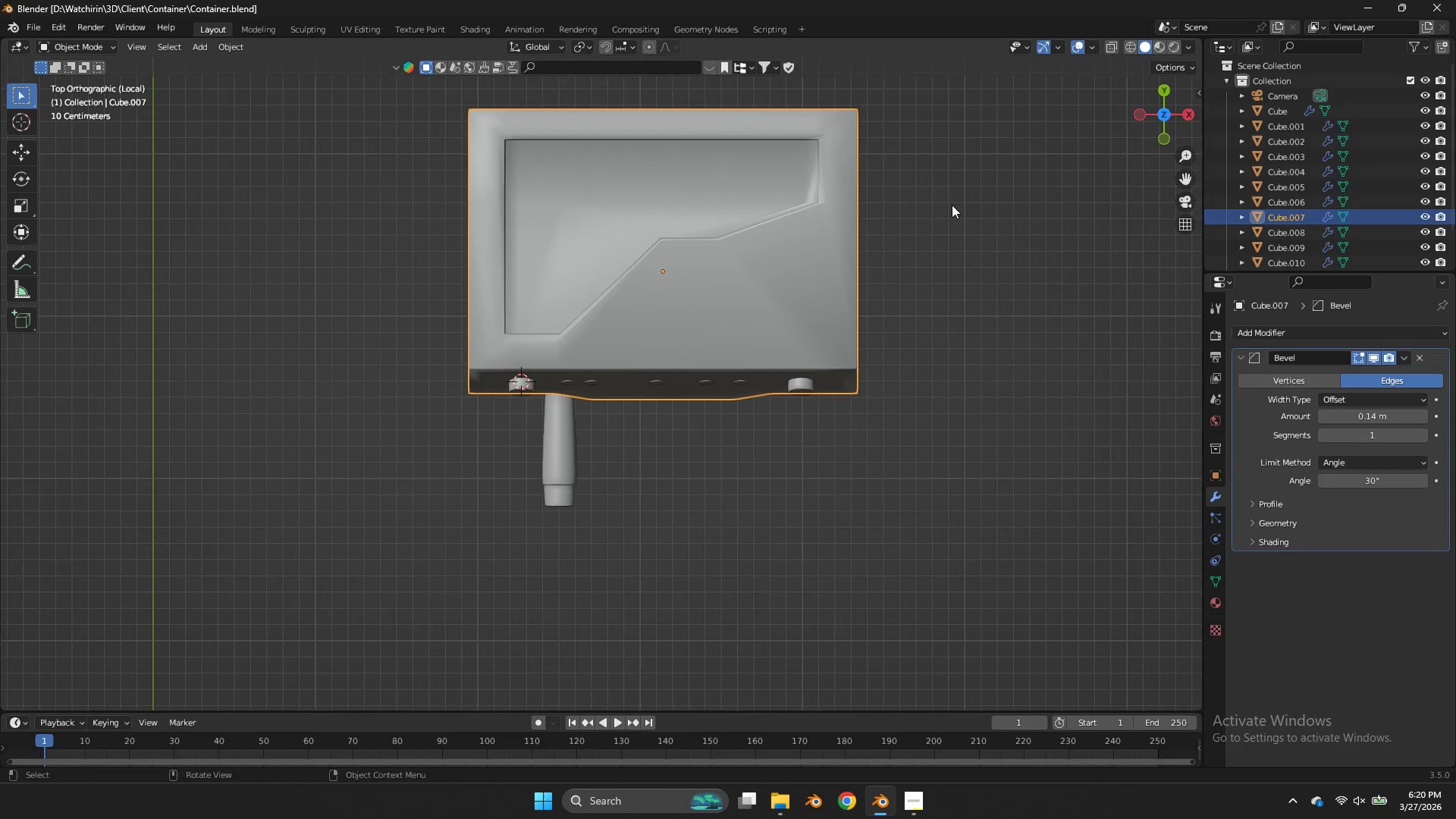 
key(Tab)
type(zz)
 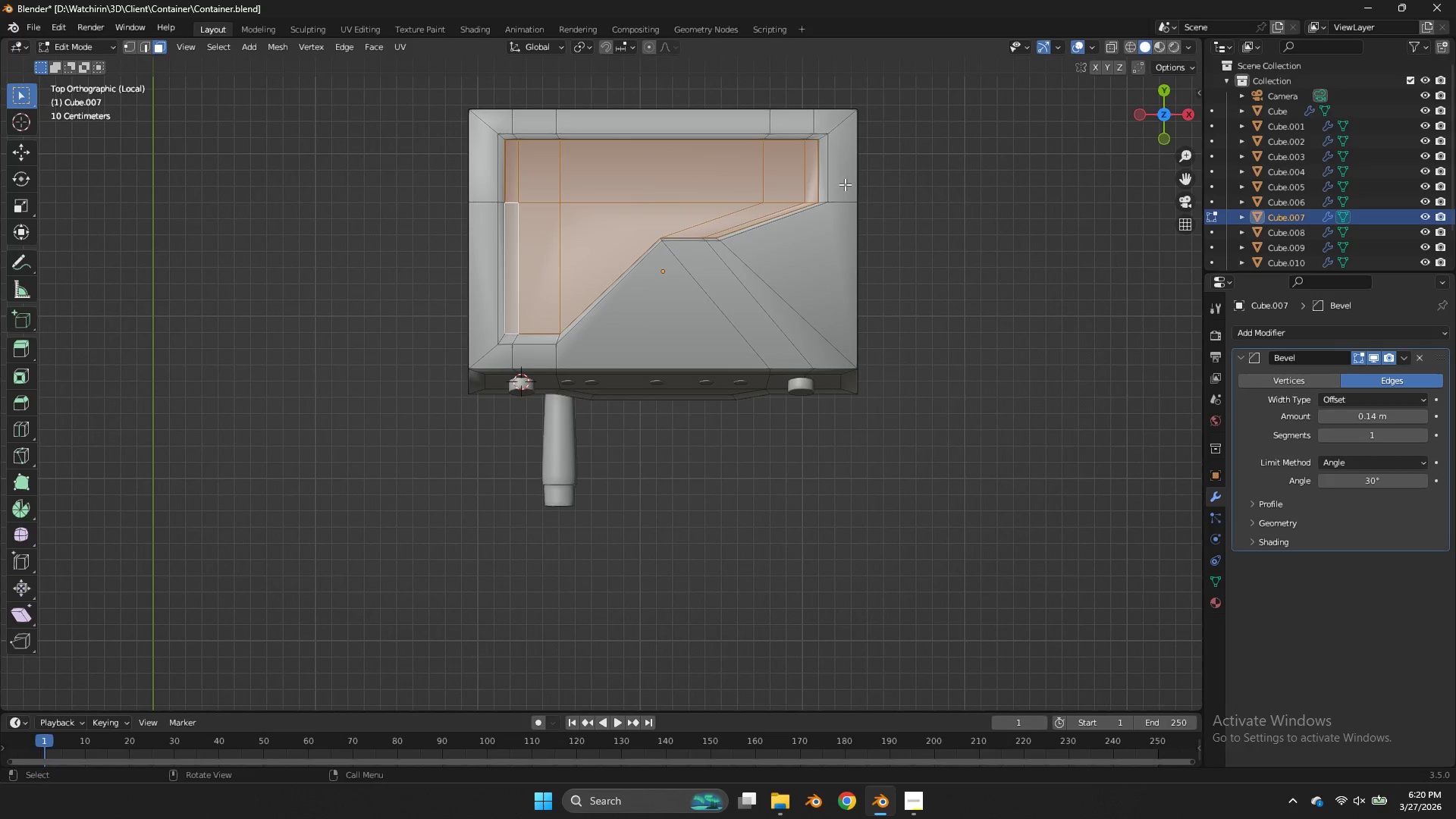 
hold_key(key=ShiftLeft, duration=0.81)
left_click_drag(start_coordinate=[834, 190], to_coordinate=[626, 259])
 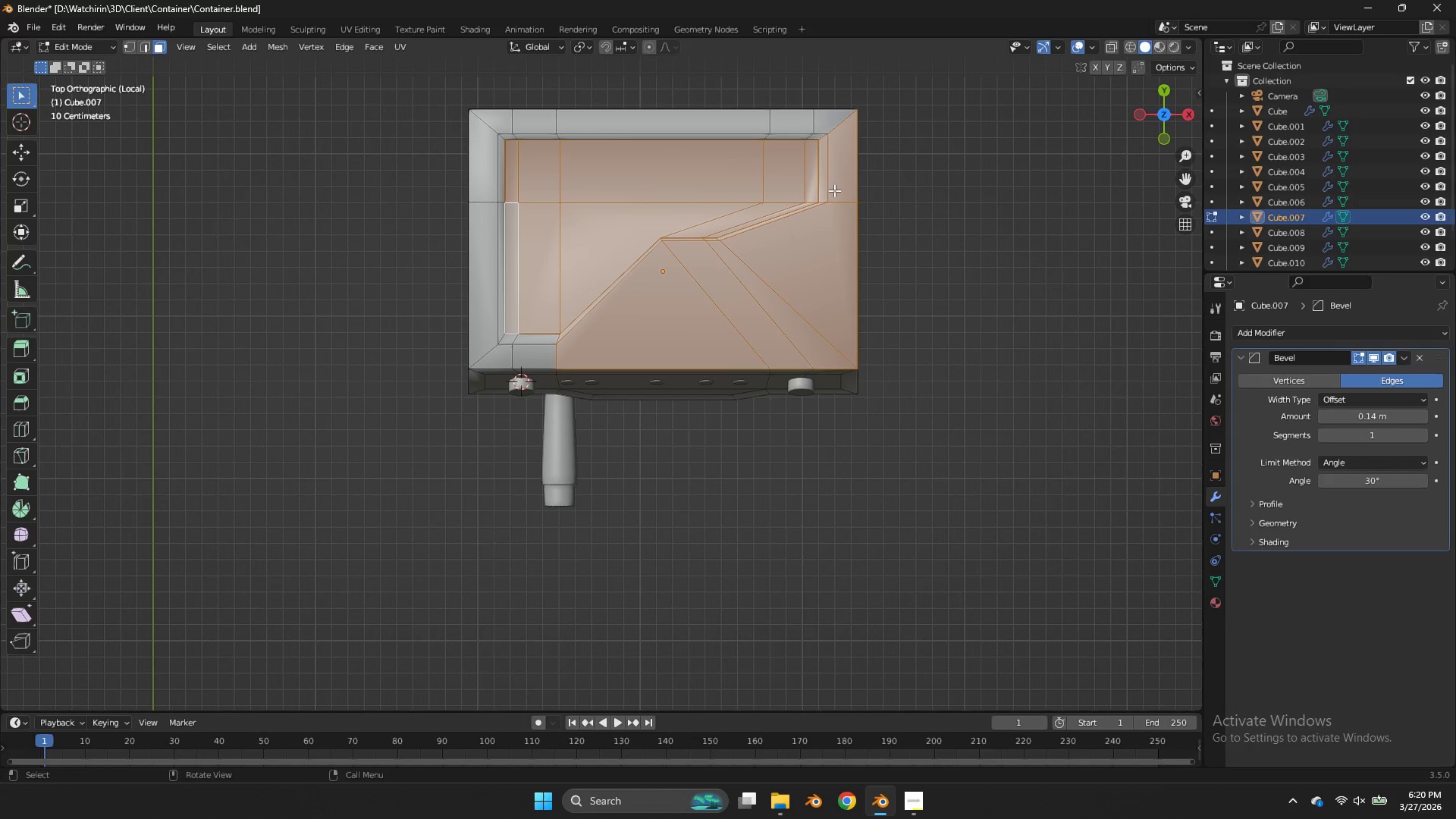 
left_click_drag(start_coordinate=[836, 191], to_coordinate=[670, 251])
 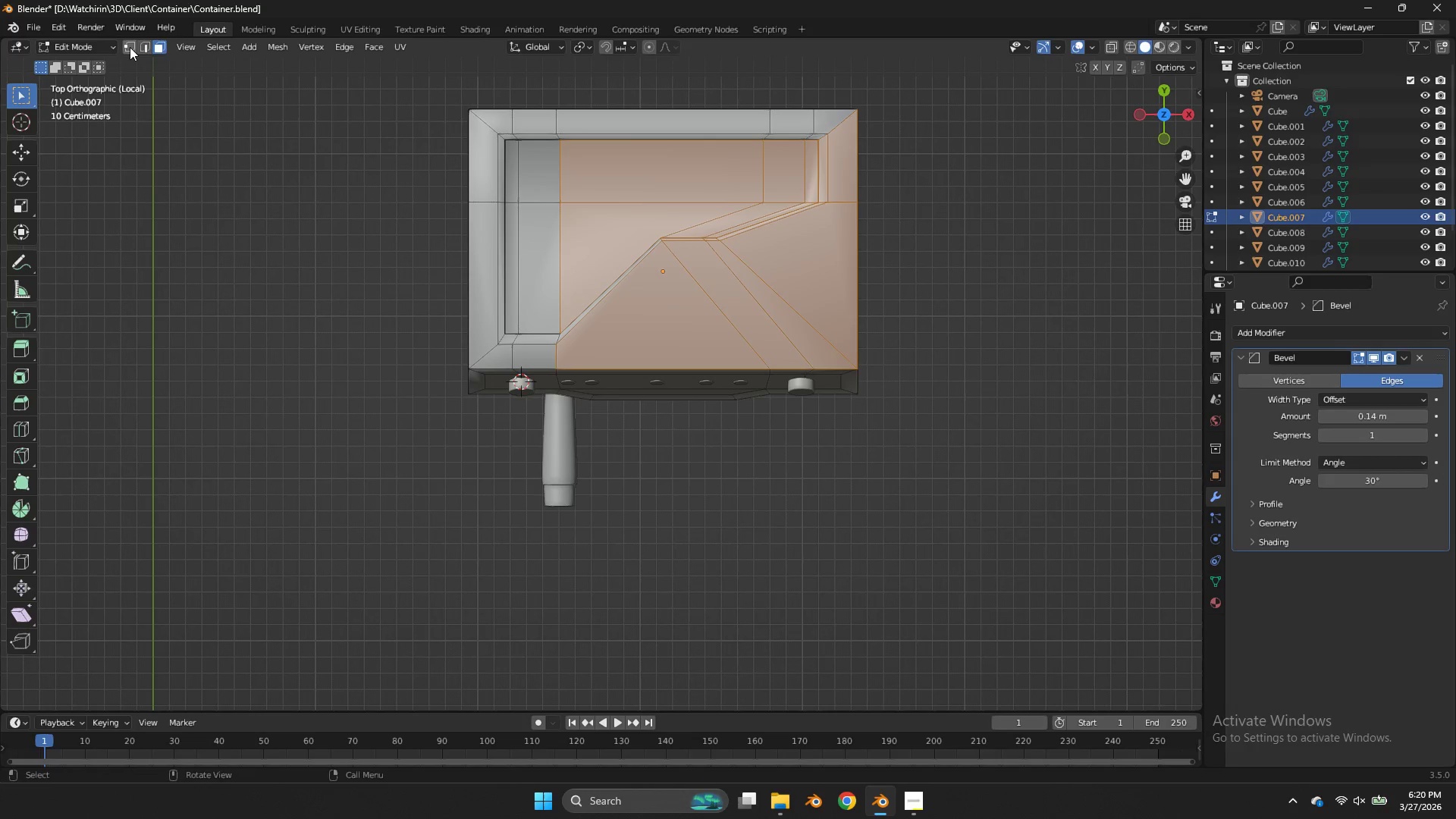 
left_click([128, 47])
 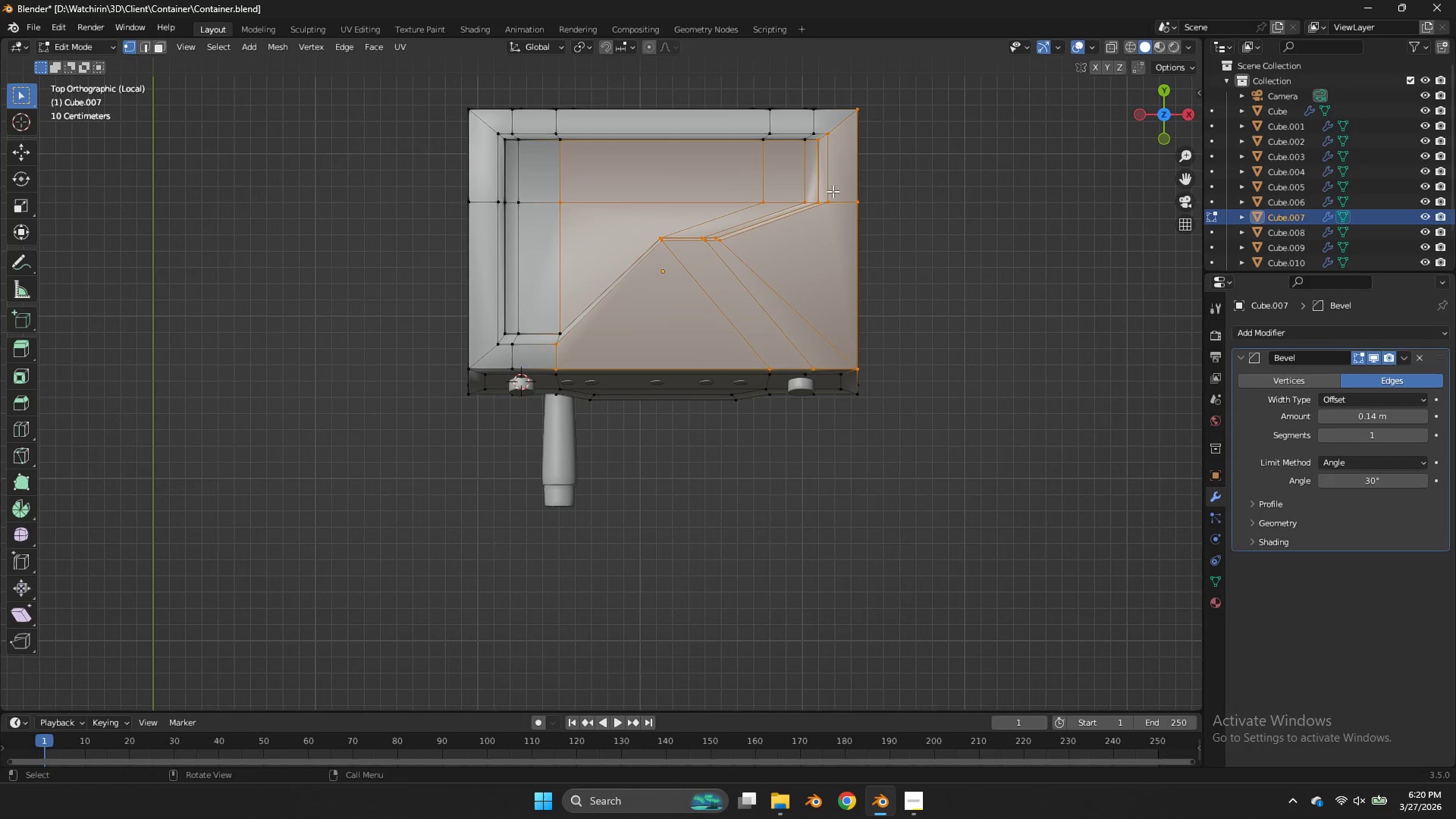 
left_click_drag(start_coordinate=[833, 184], to_coordinate=[632, 260])
 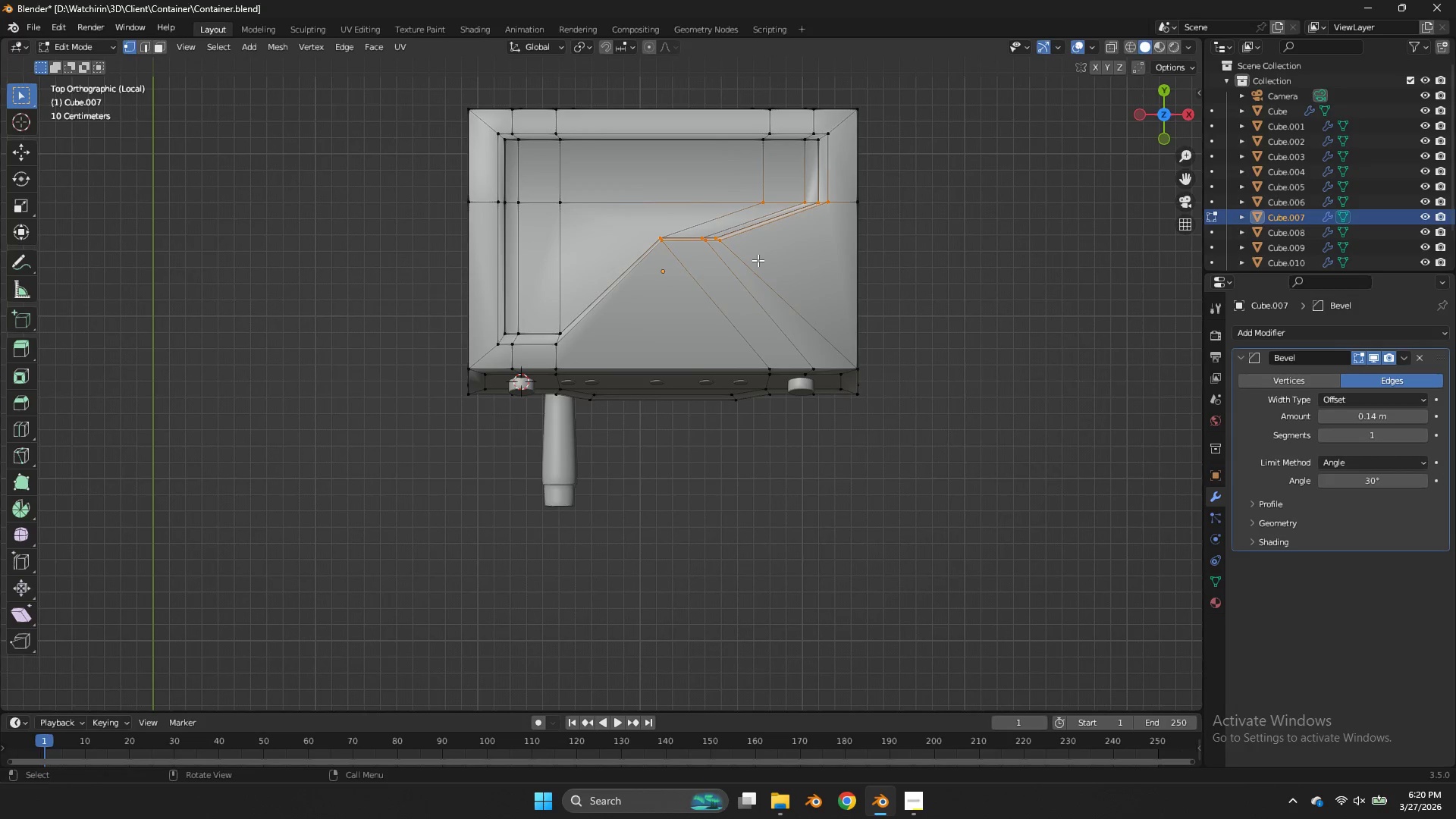 
key(G)
 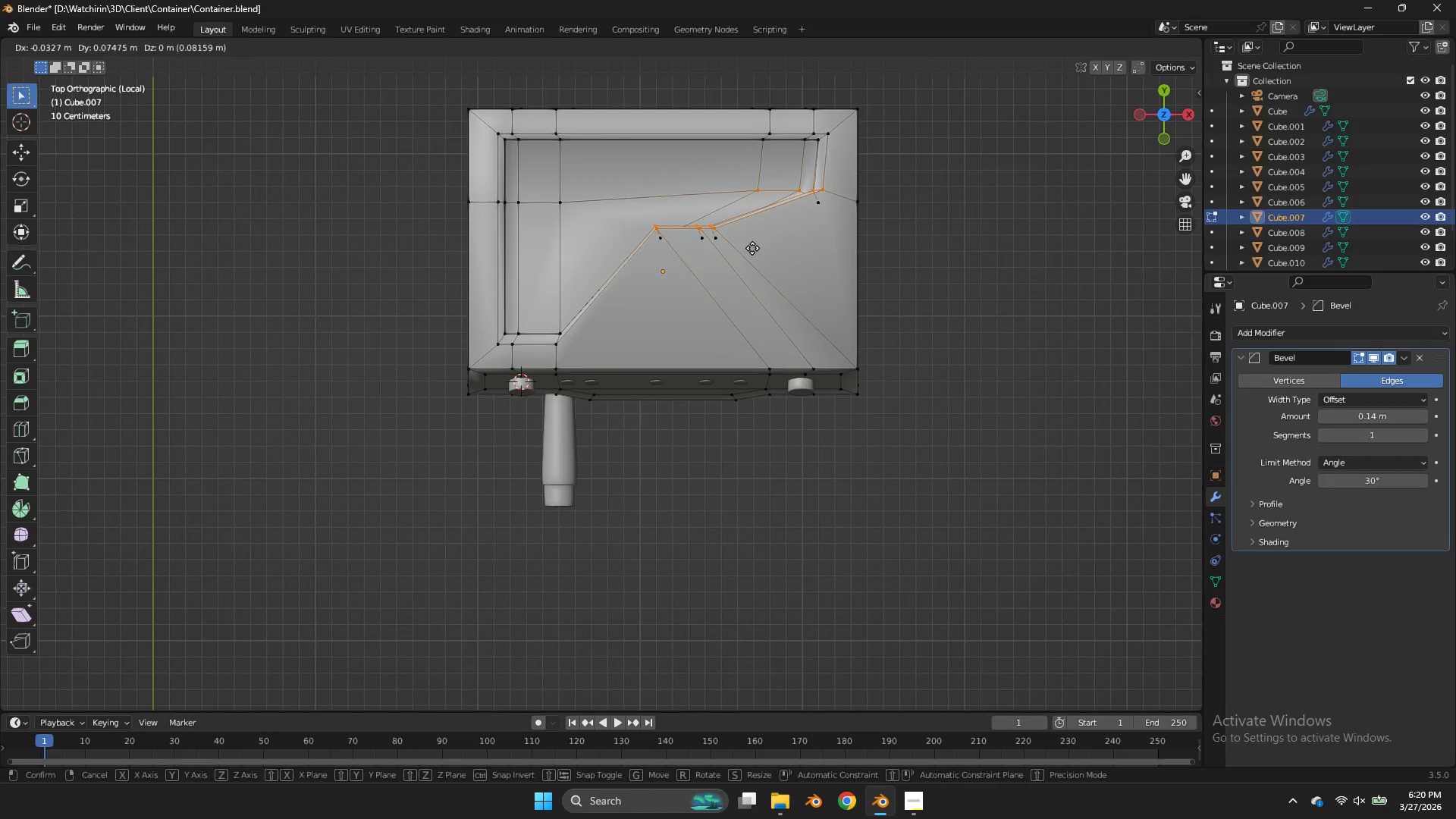 
right_click([758, 241])
 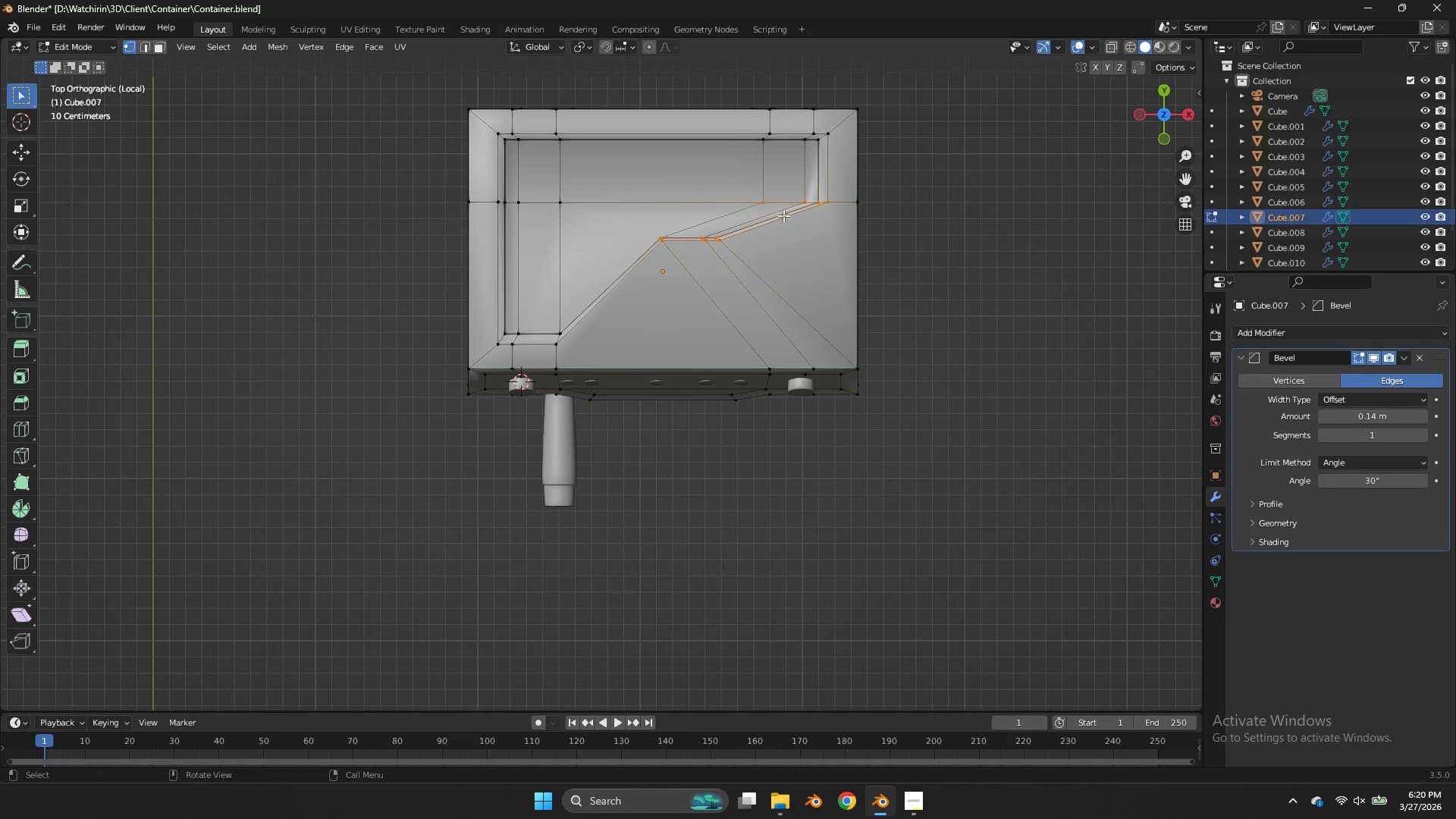 
scroll: coordinate [796, 206], scroll_direction: up, amount: 2.0
 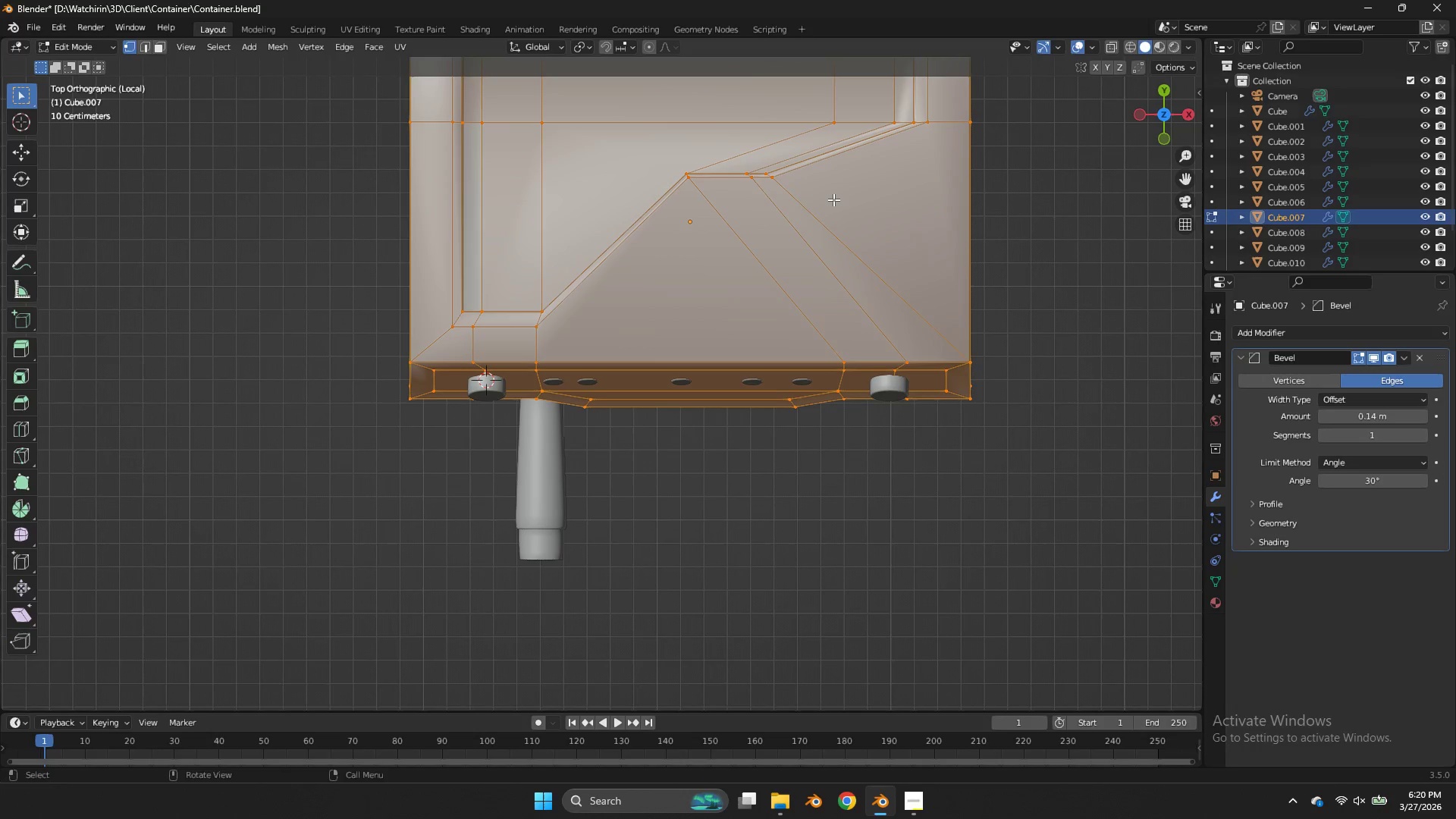 
type(am)
 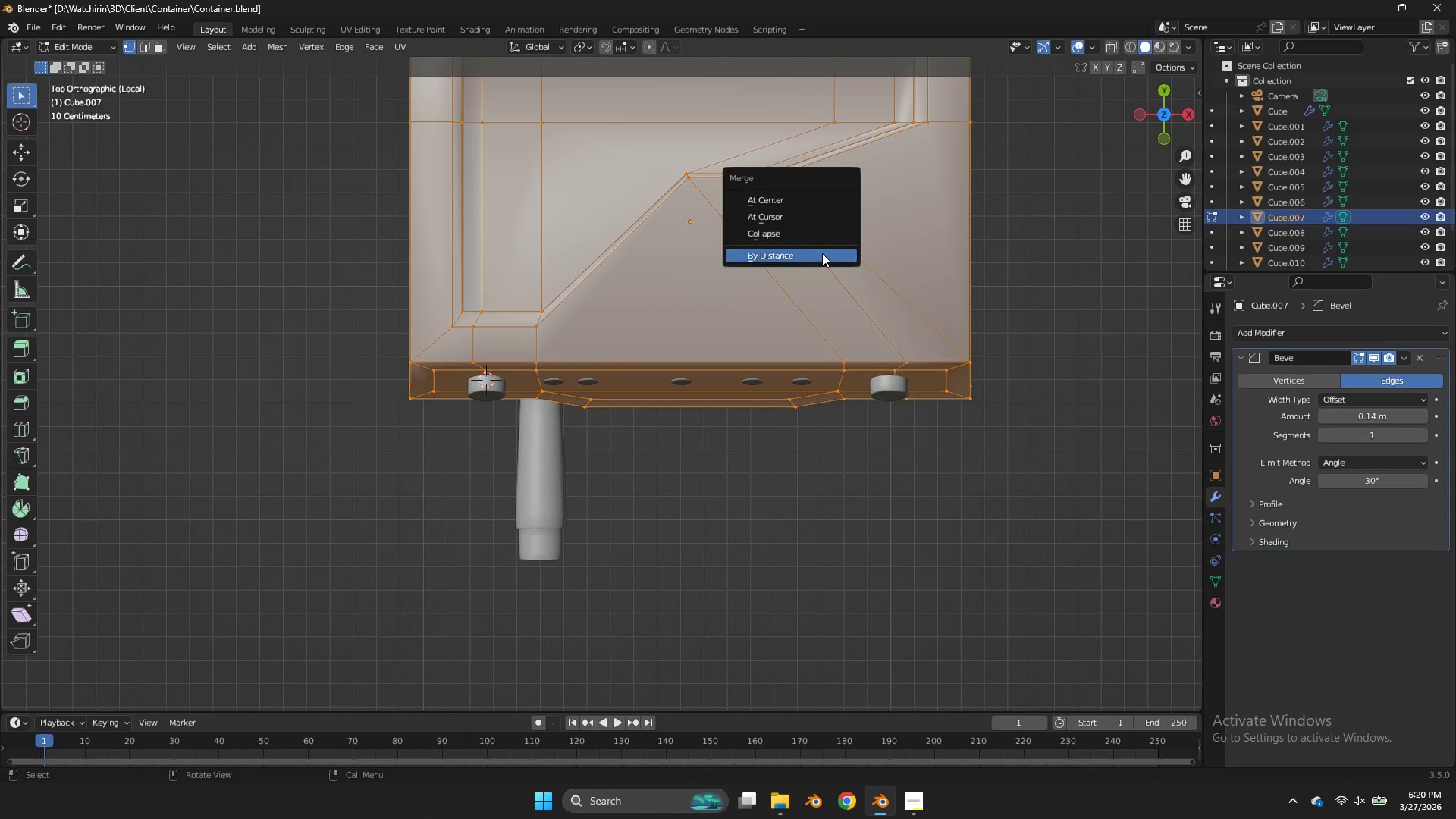 
left_click([822, 253])
 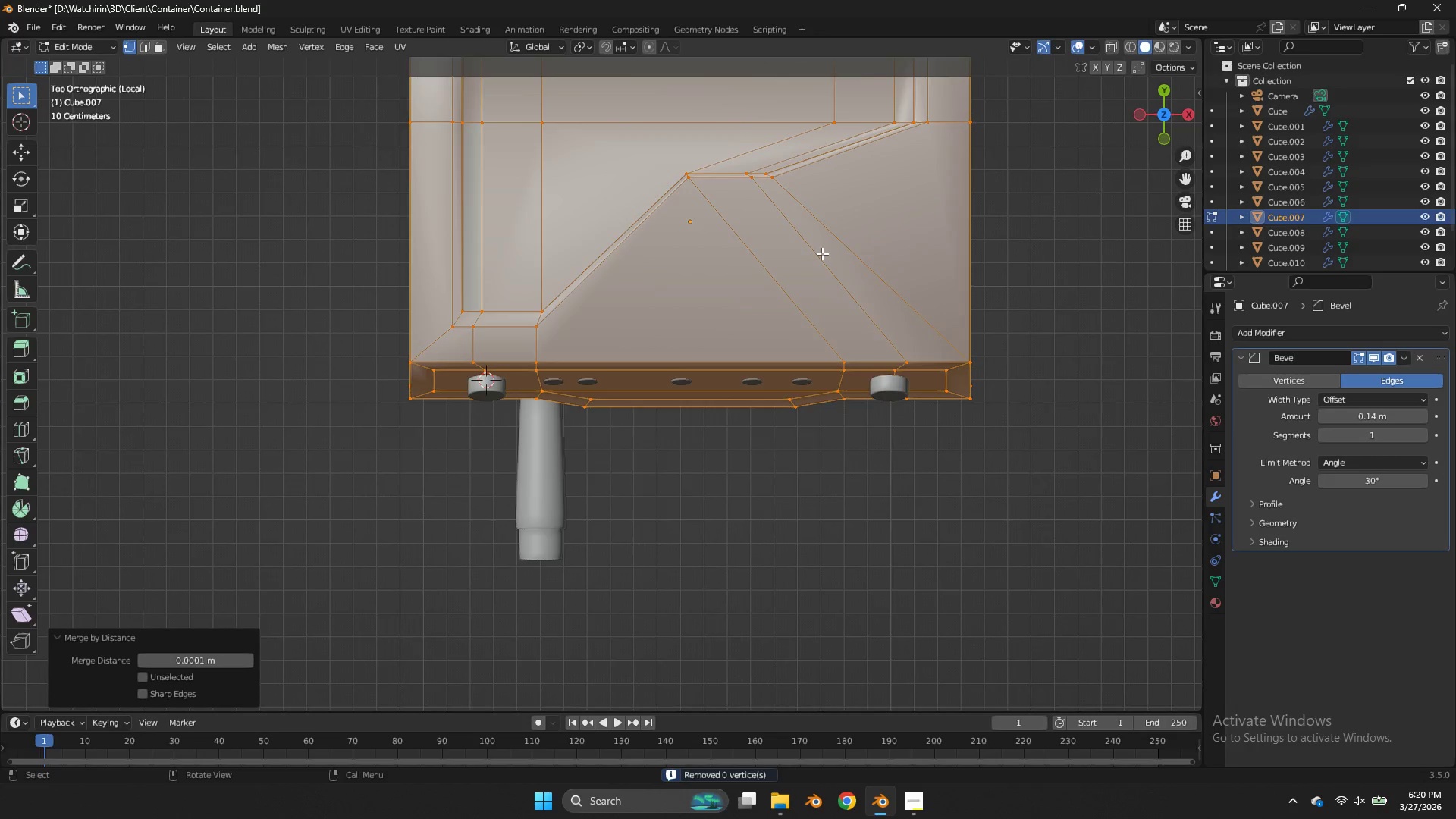 
scroll: coordinate [822, 253], scroll_direction: down, amount: 1.0
 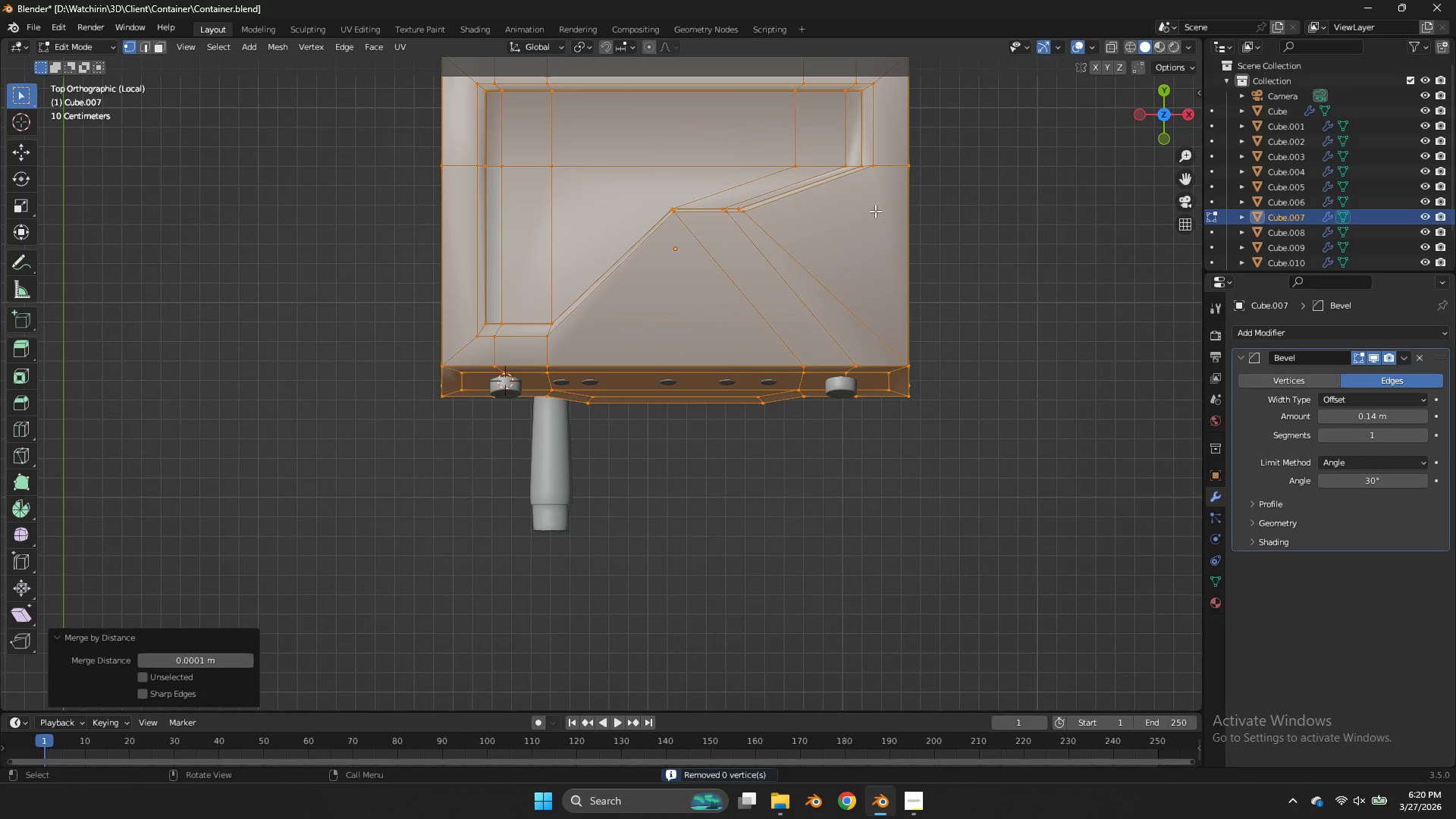 
key(G)
 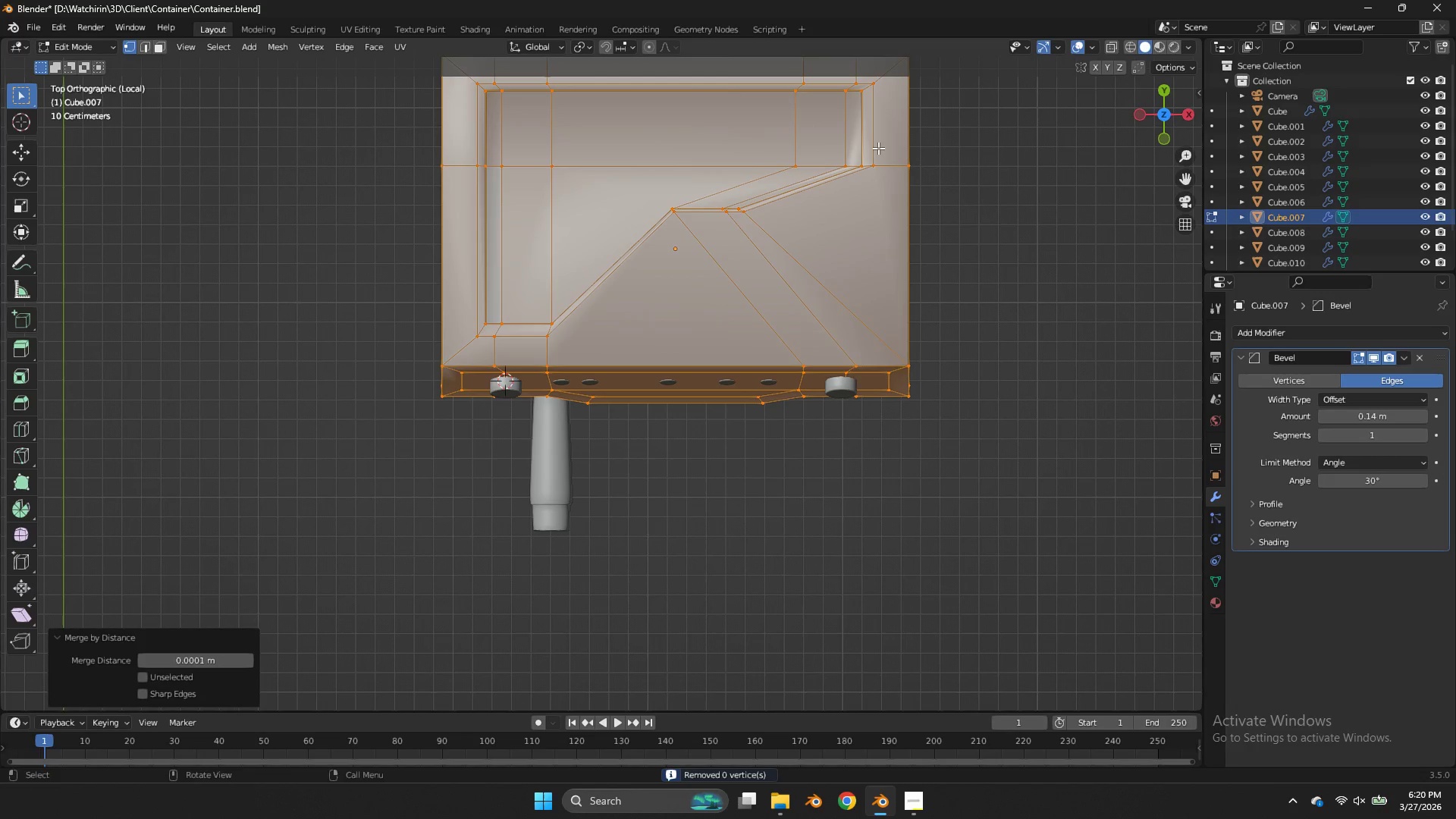 
left_click_drag(start_coordinate=[880, 141], to_coordinate=[627, 231])
 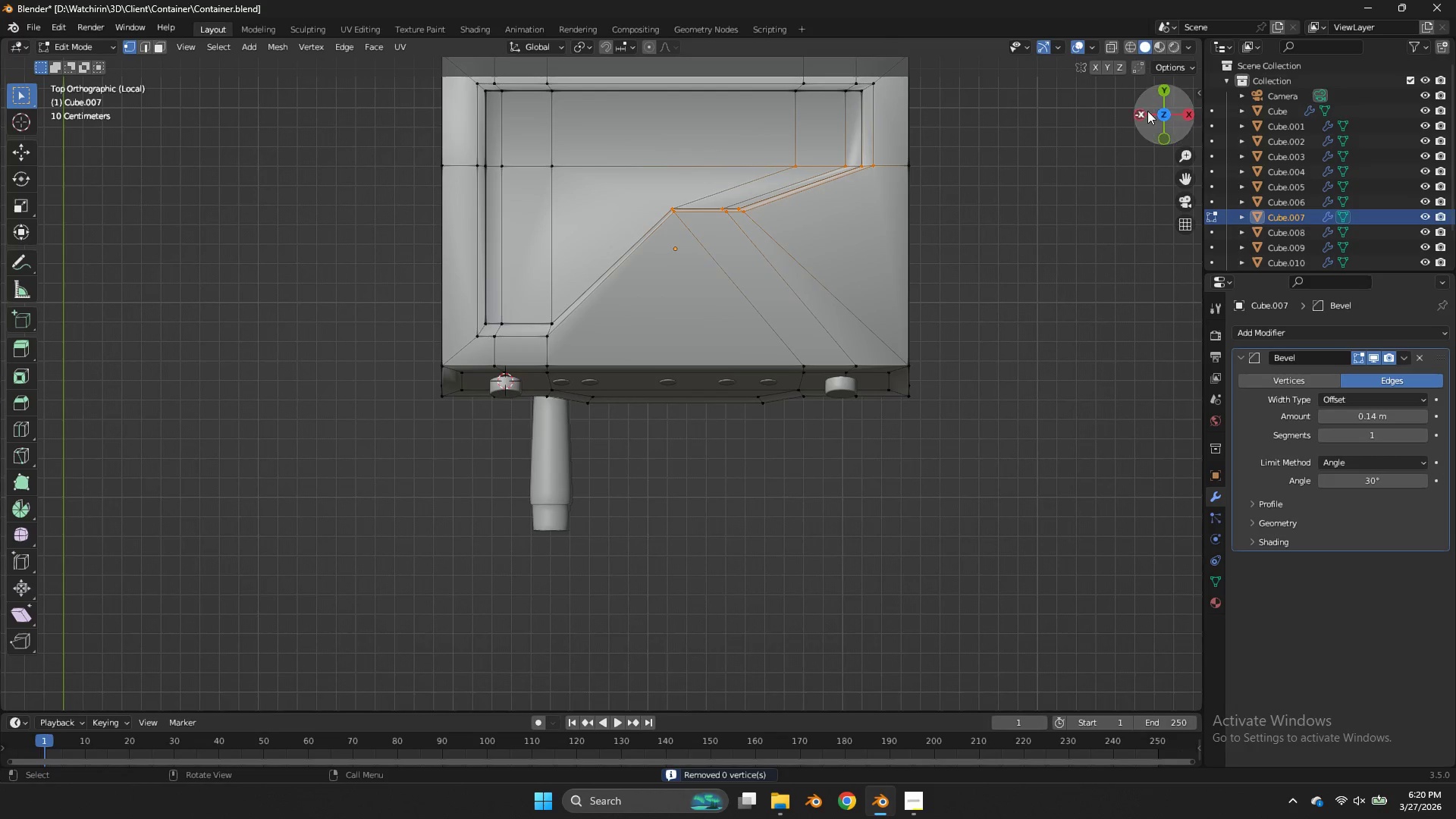 
left_click_drag(start_coordinate=[1163, 111], to_coordinate=[297, 660])
 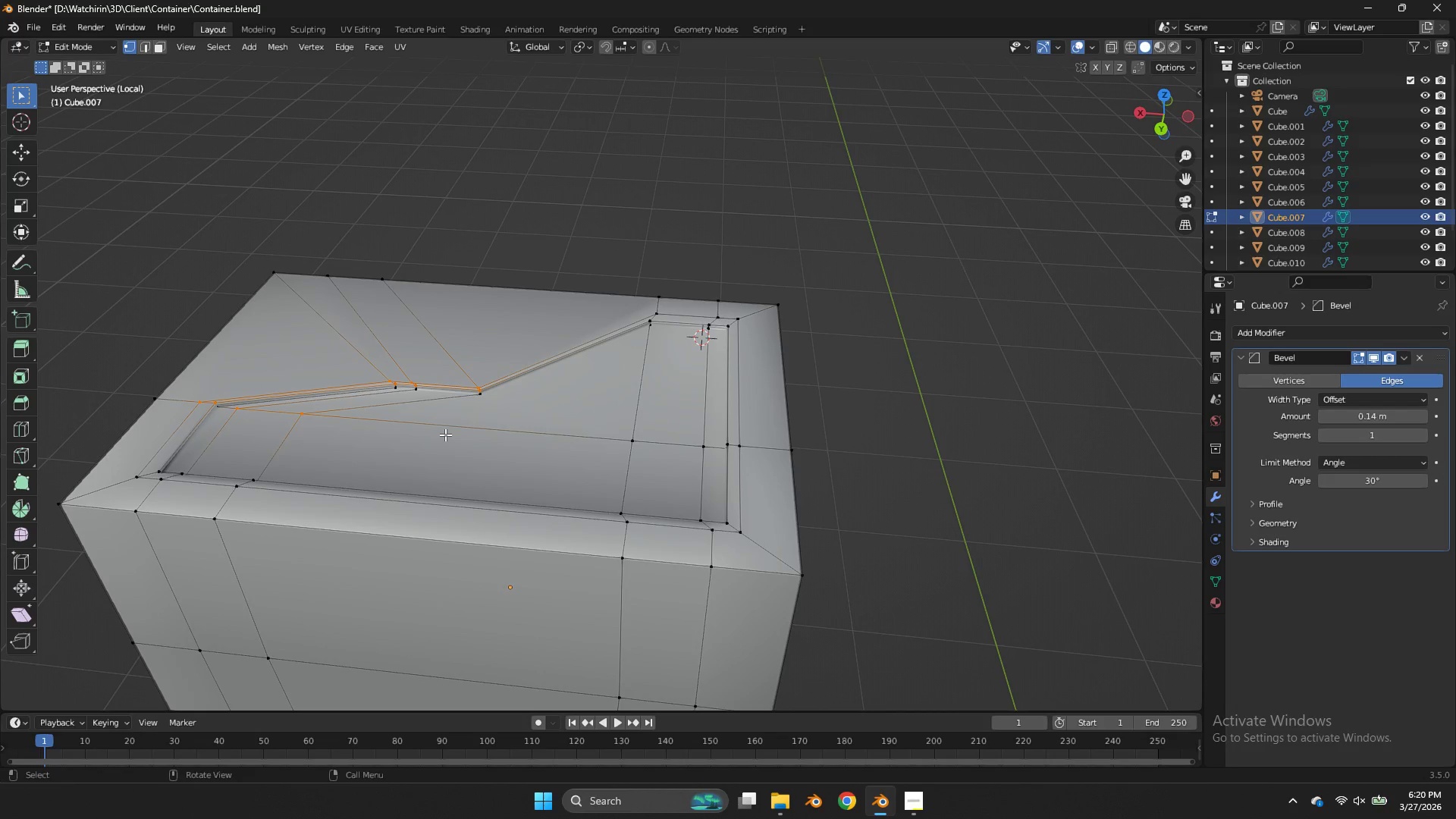 
hold_key(key=ShiftLeft, duration=0.98)
left_click_drag(start_coordinate=[525, 372], to_coordinate=[206, 417])
 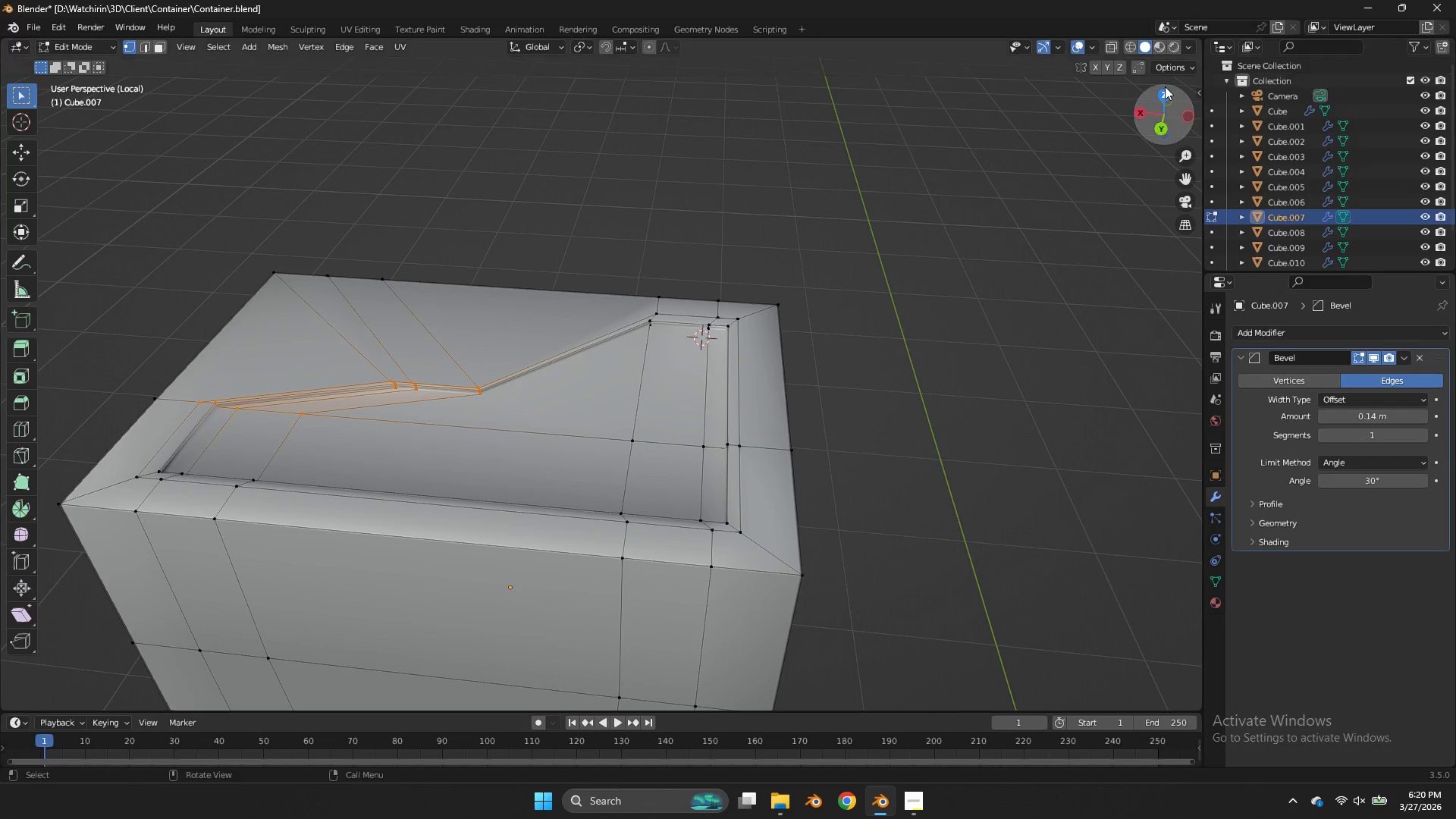 
left_click([1167, 91])
 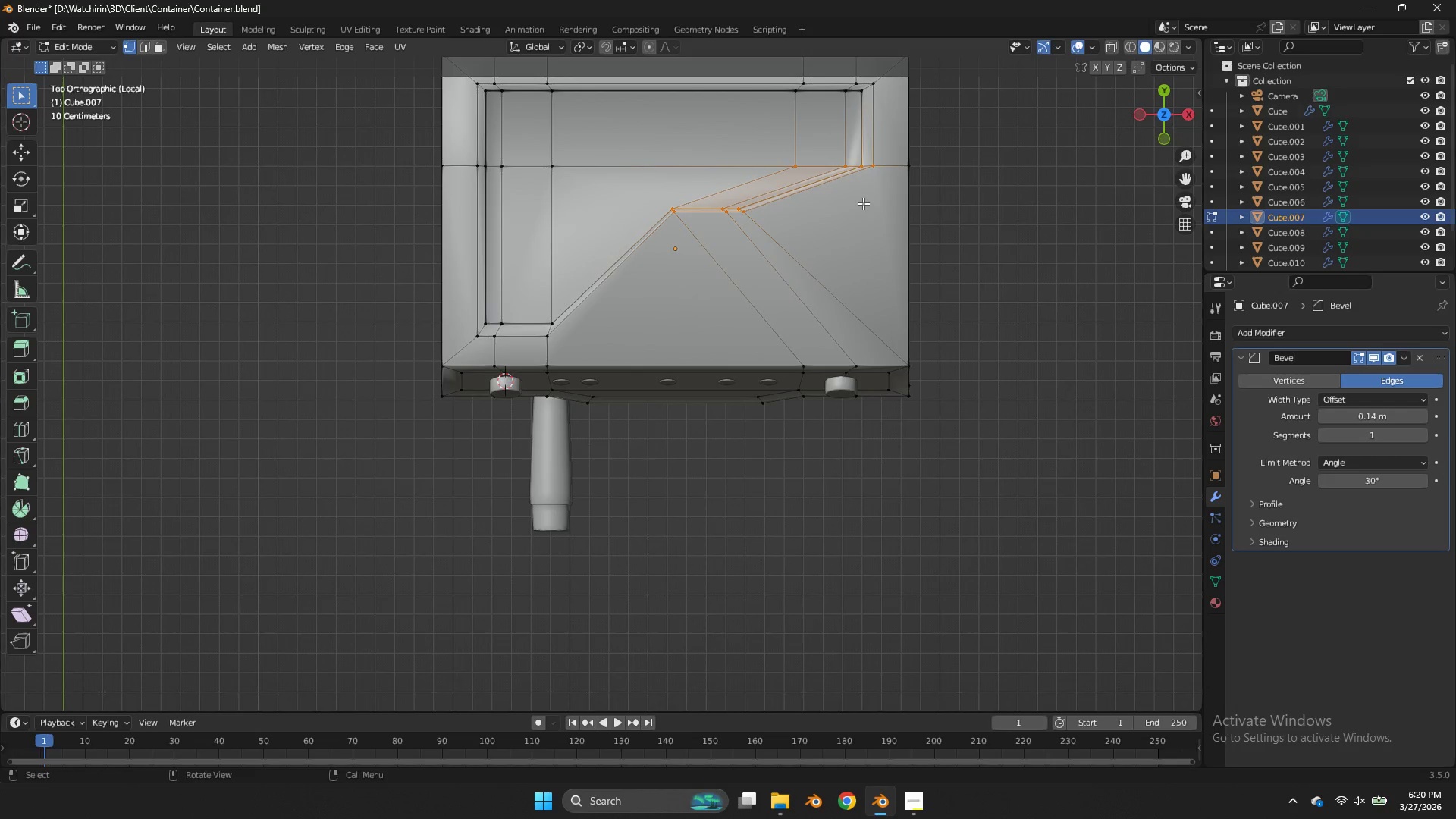 
type(zg)
 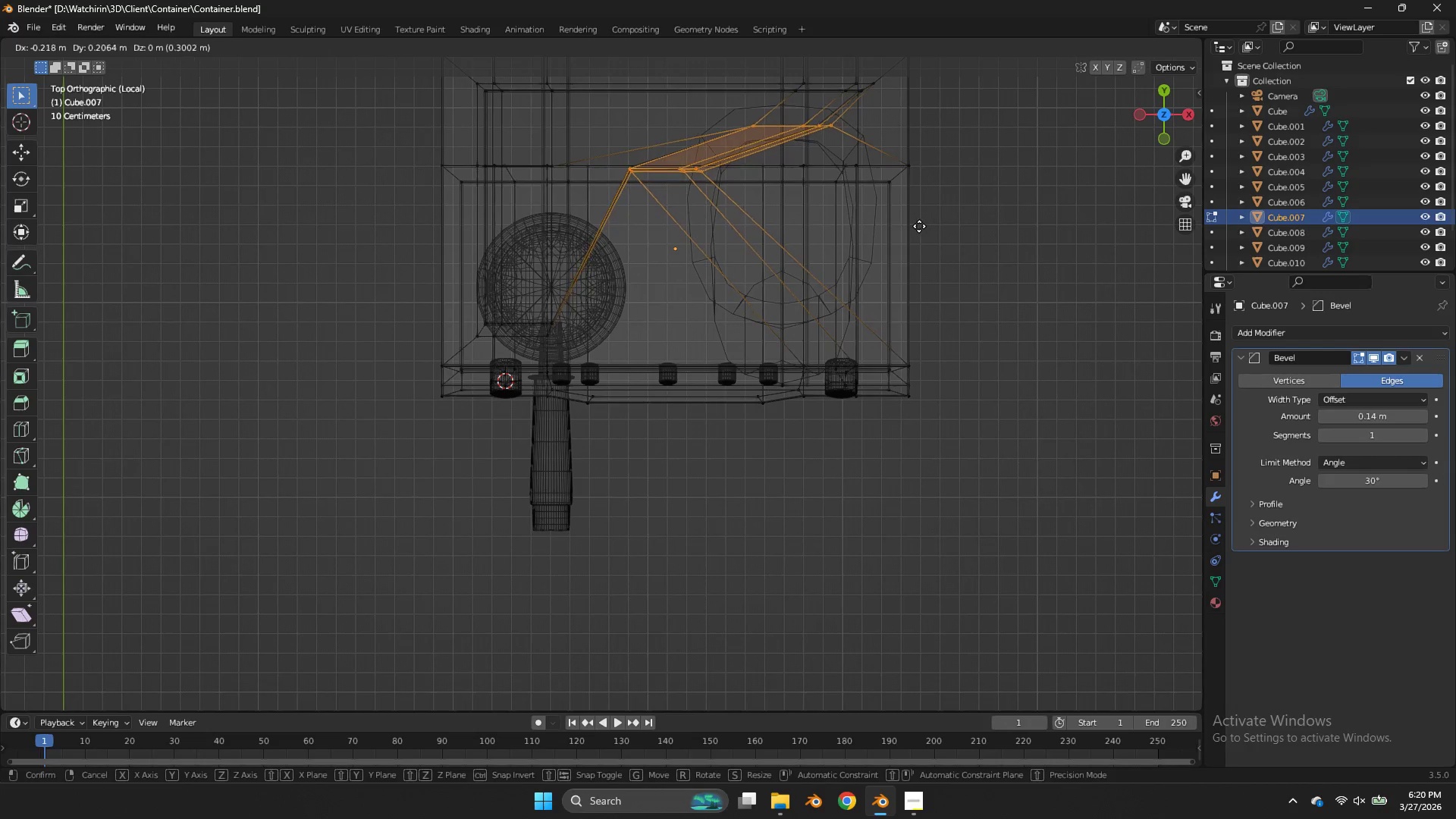 
left_click([909, 219])
 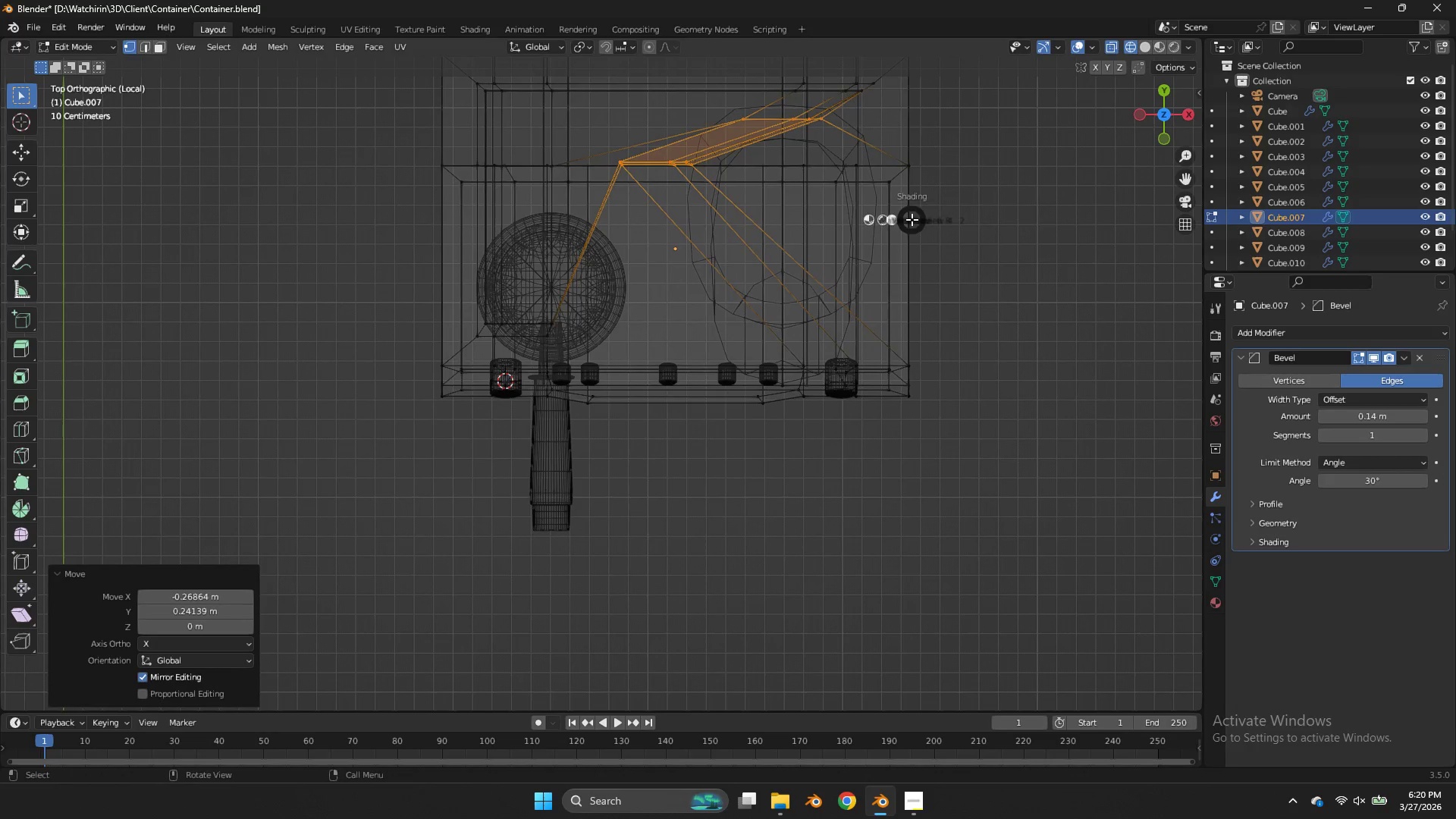 
key(Z)
 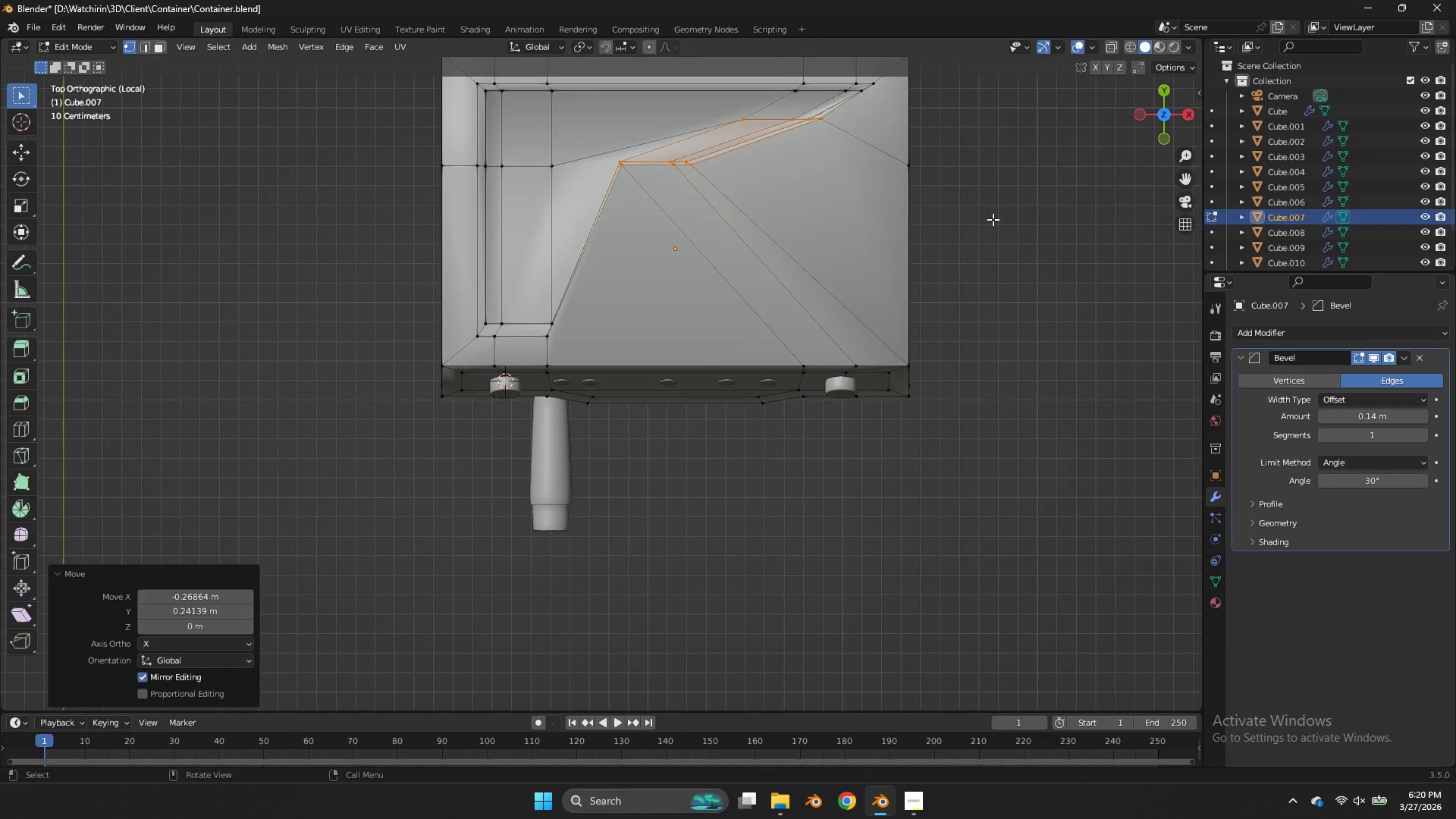 
key(Tab)
 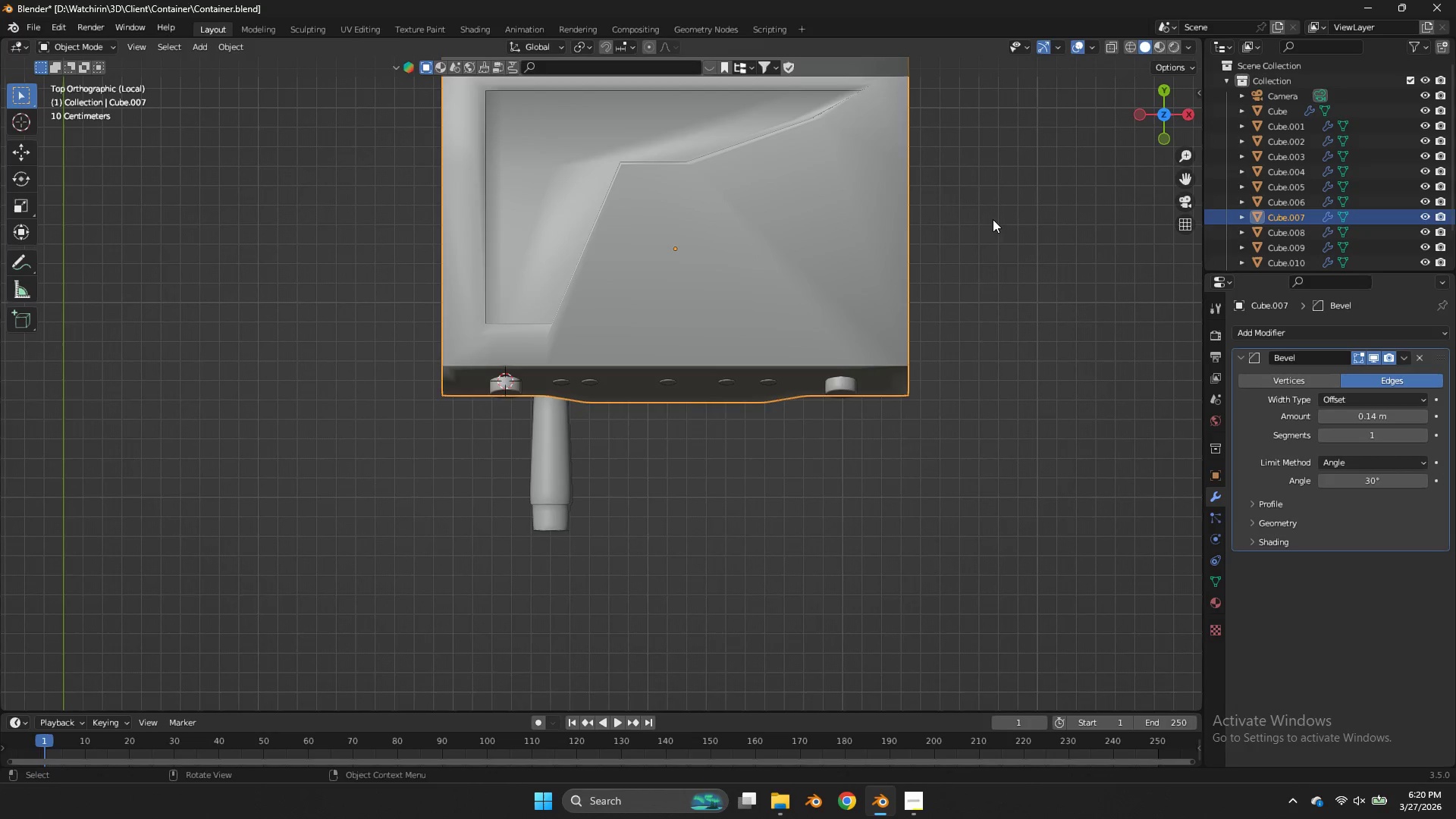 
key(Tab)
 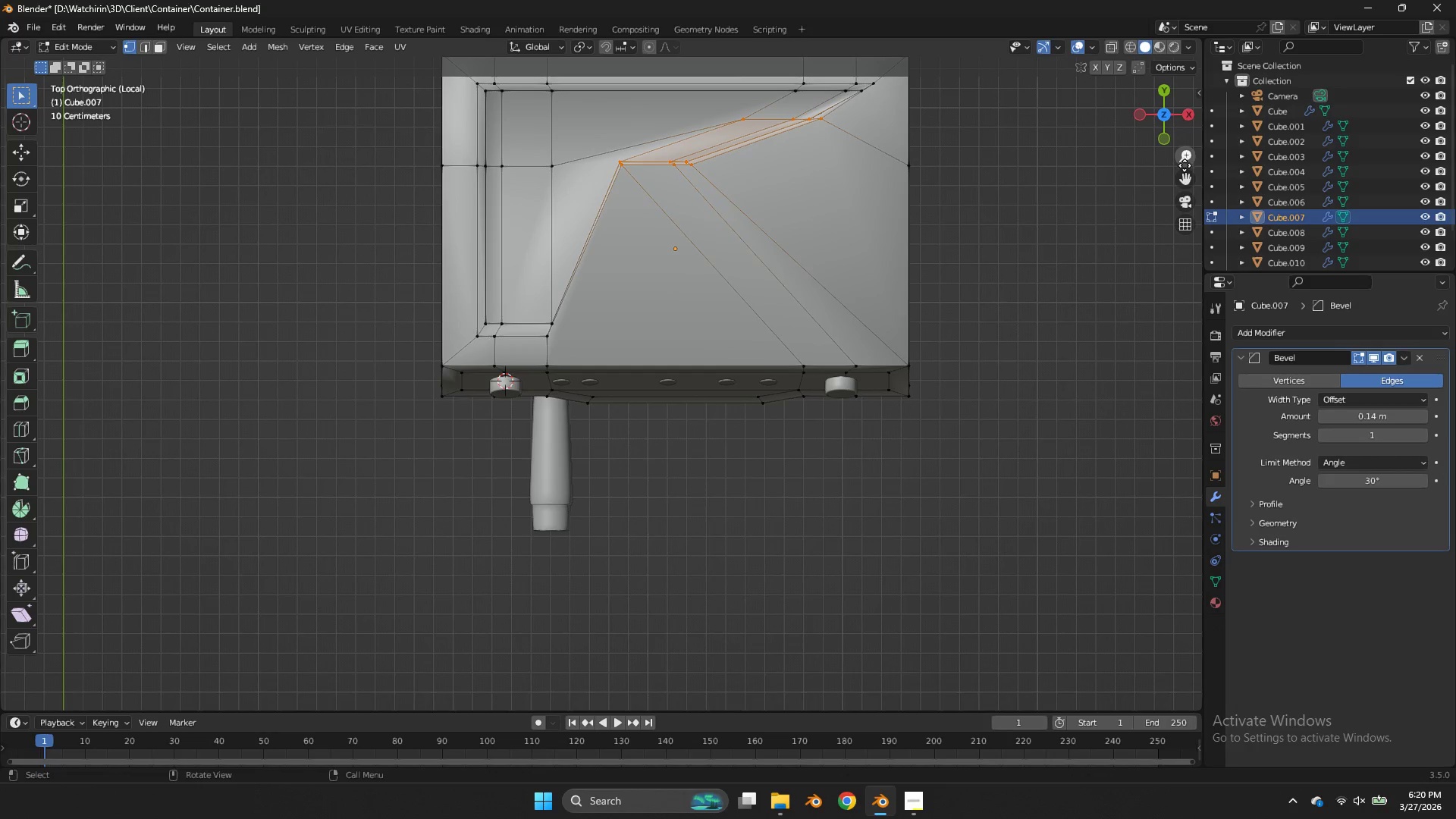 
left_click_drag(start_coordinate=[1181, 176], to_coordinate=[1172, 292])
 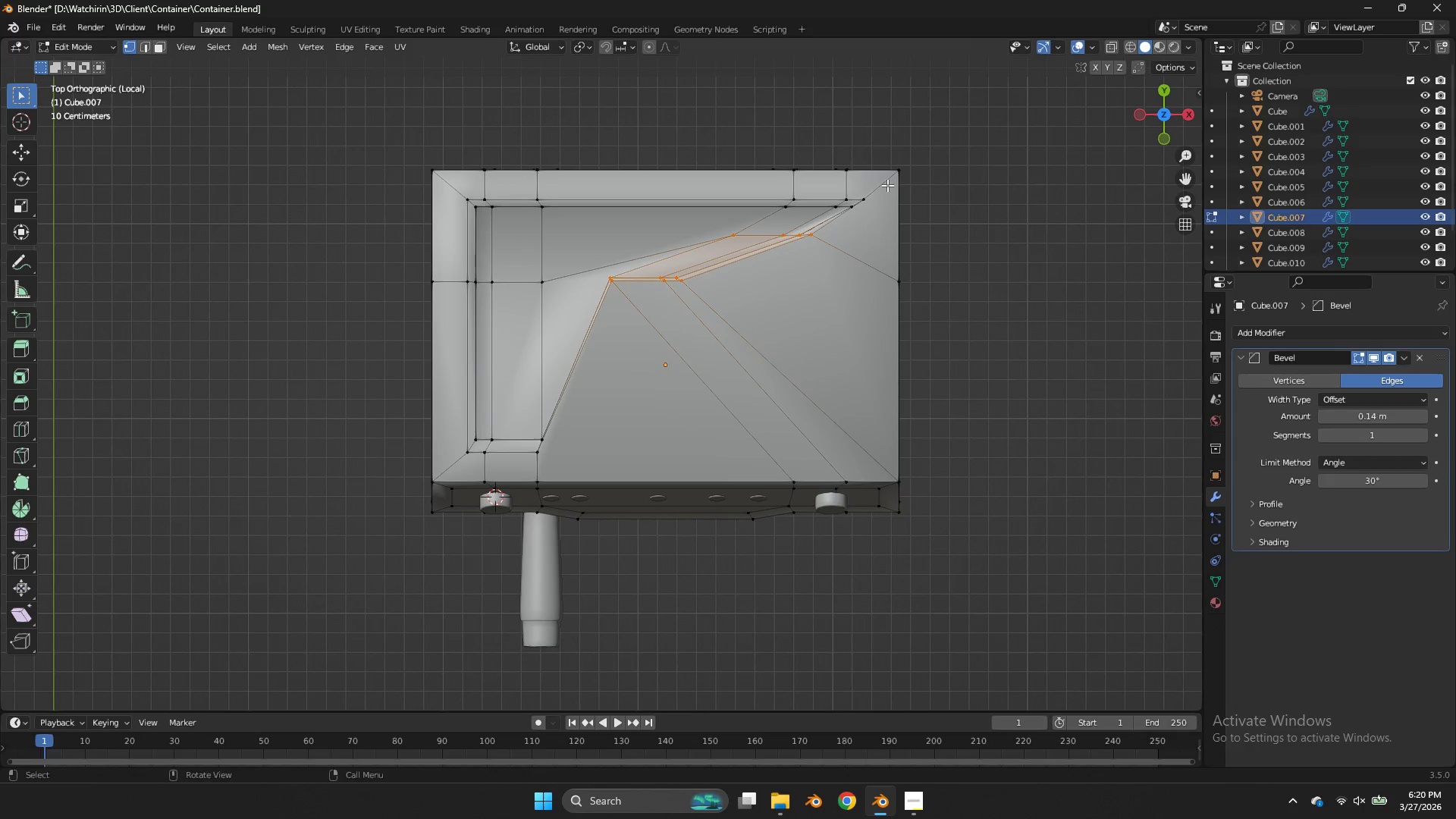 
key(Control+Z)
 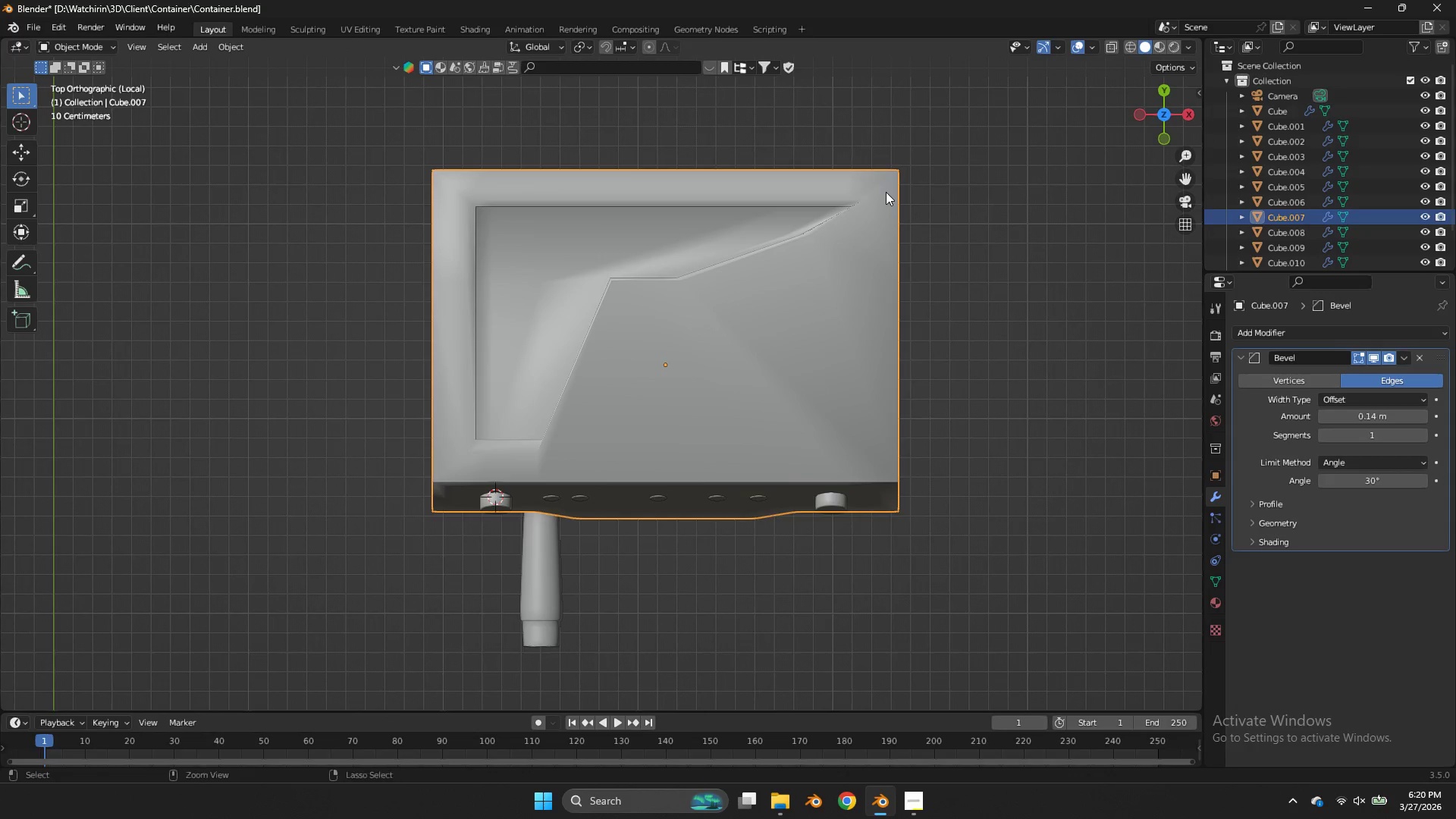 
key(Control+Z)
 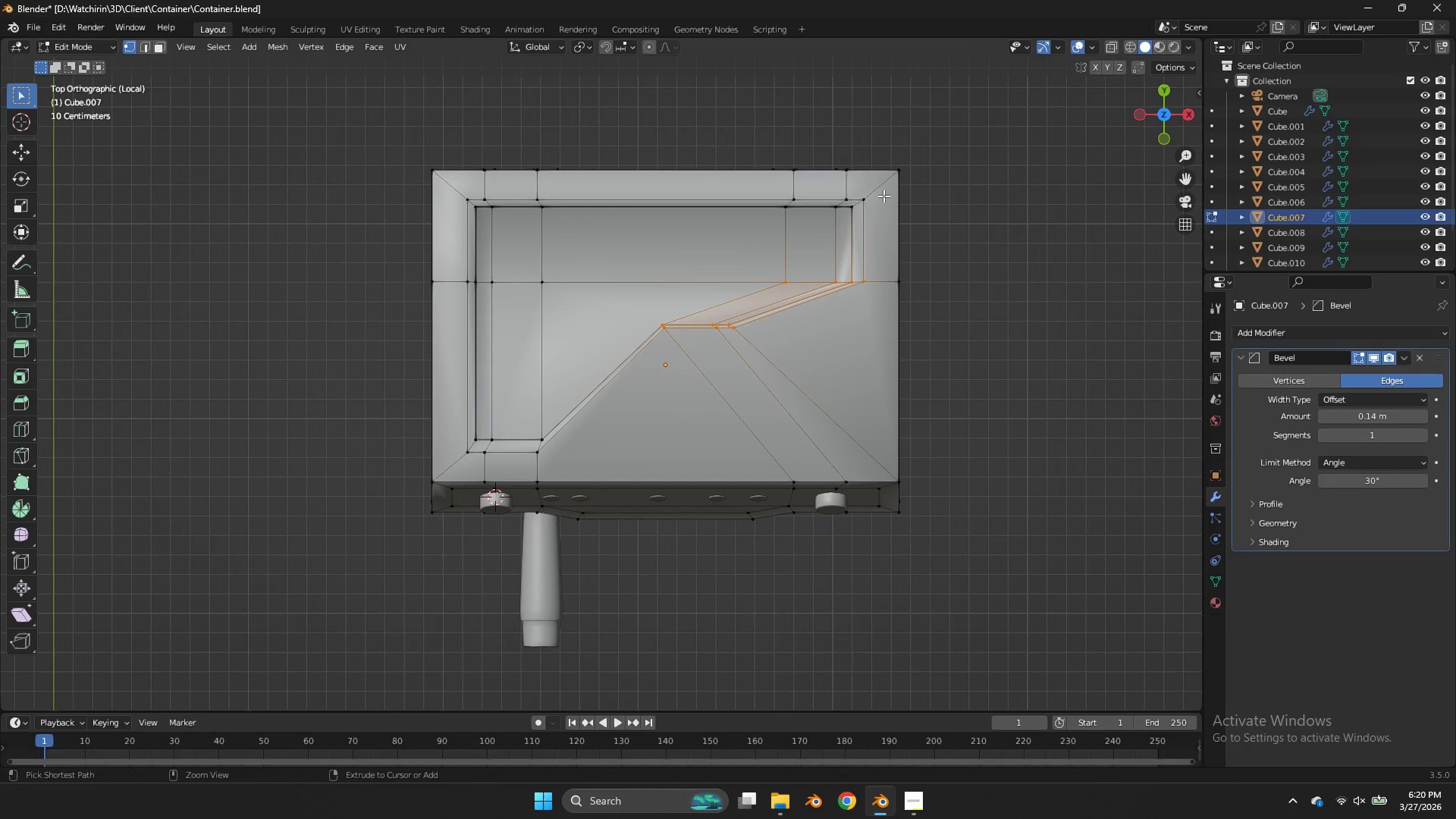 
key(Control+Z)
 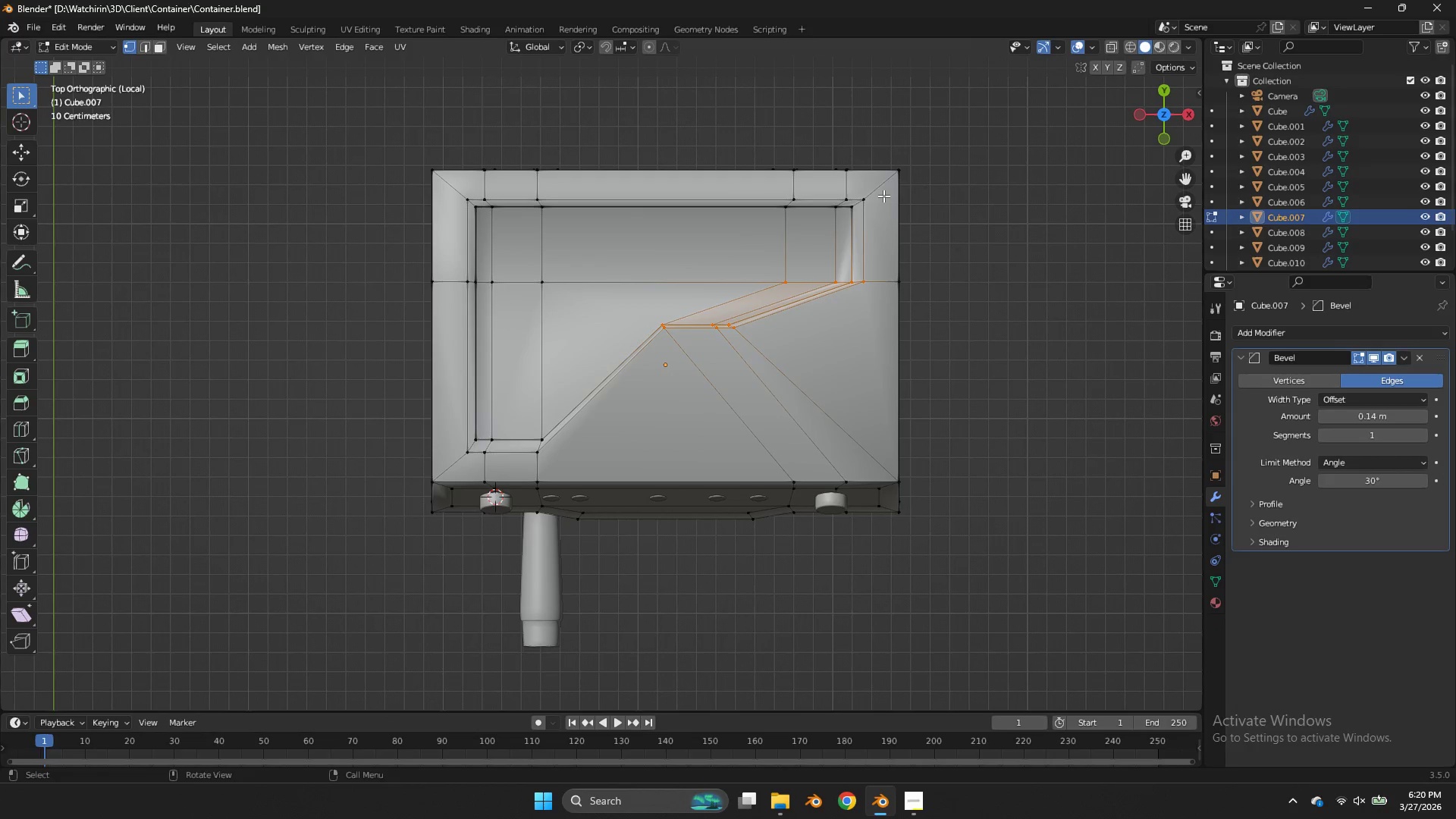 
key(Shift+ShiftLeft)
 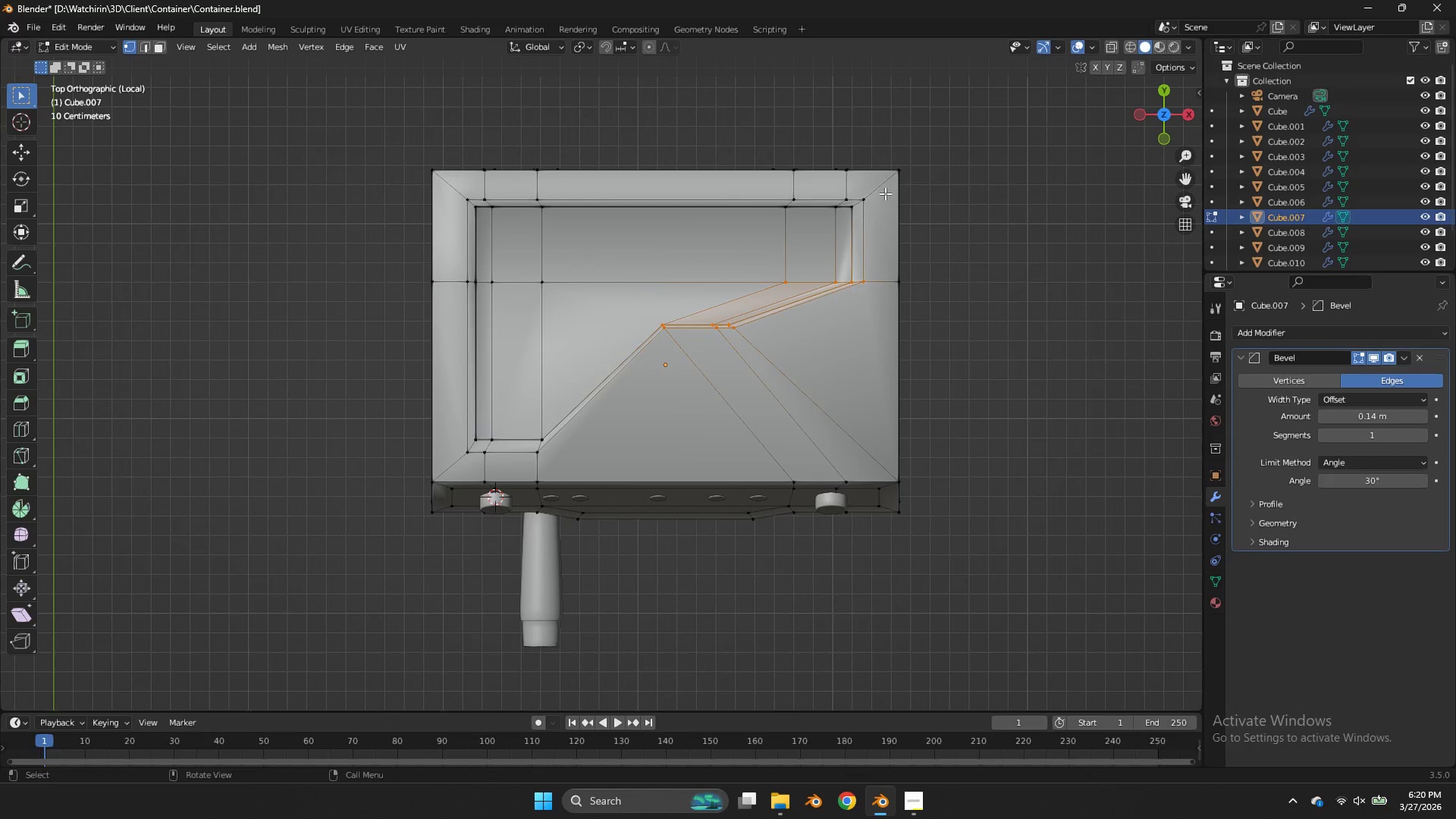 
key(Z)
 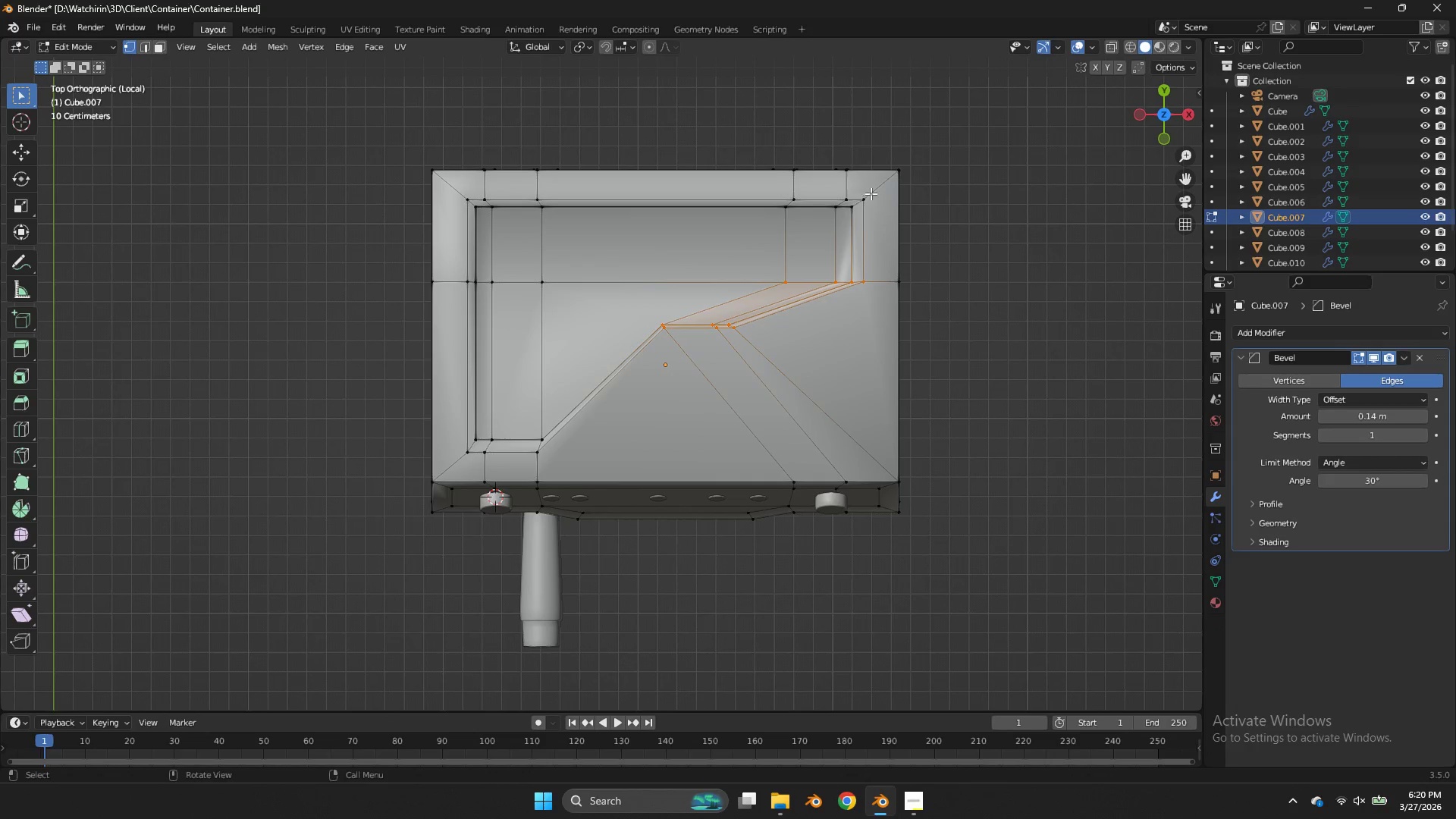 
key(Z)
 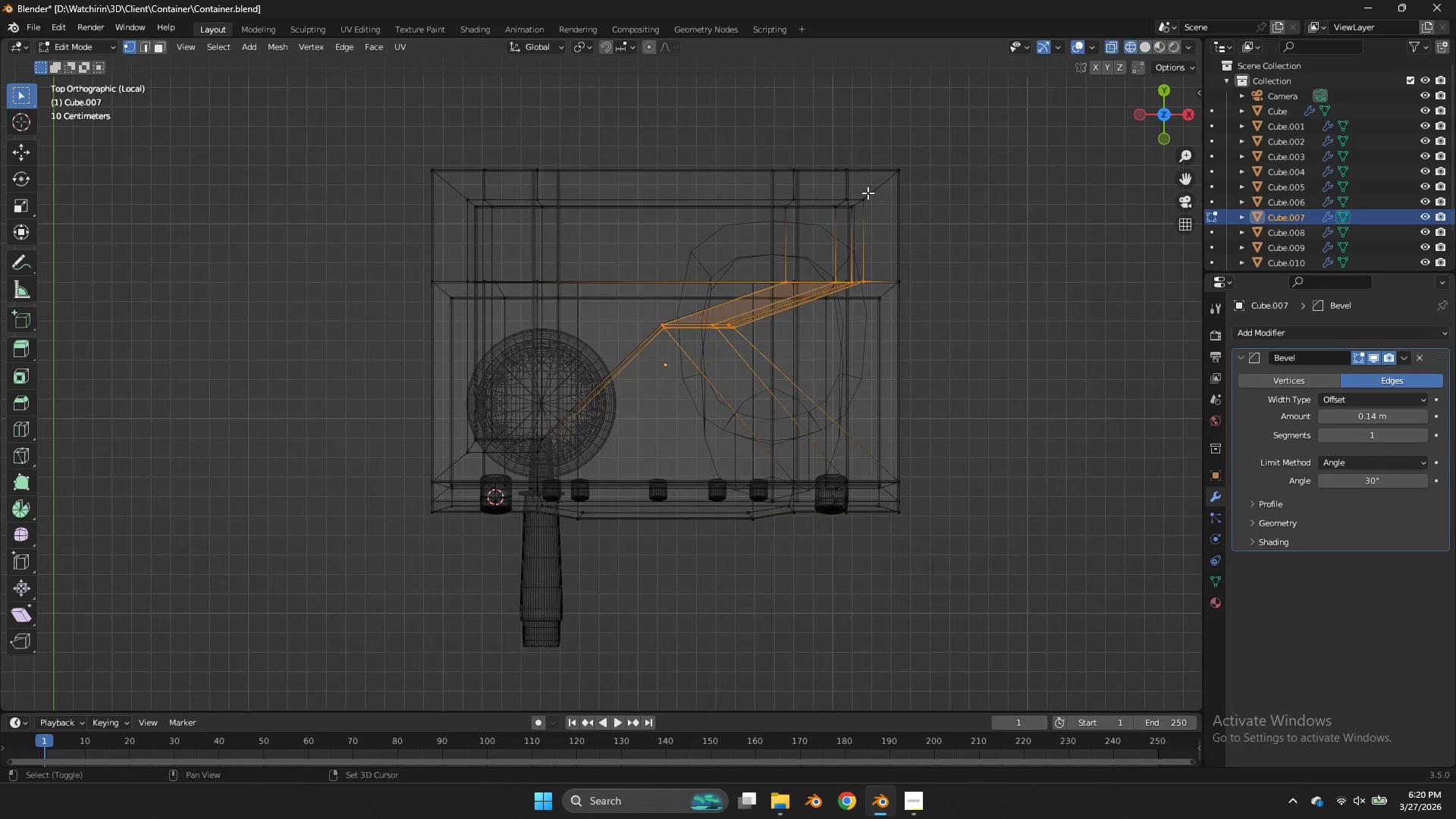 
hold_key(key=ShiftLeft, duration=0.78)
left_click_drag(start_coordinate=[891, 192], to_coordinate=[731, 237])
 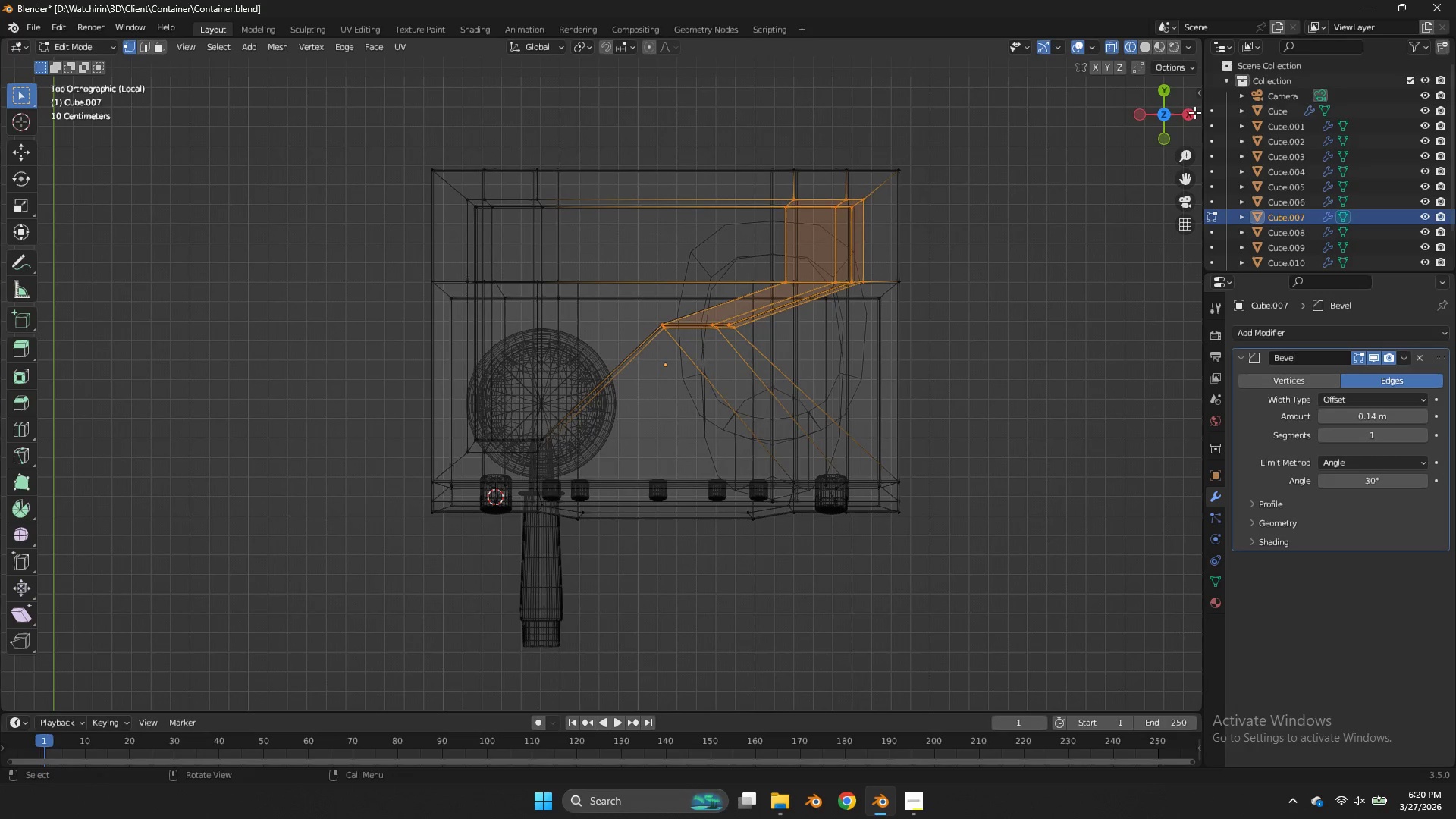 
left_click([1191, 112])
 